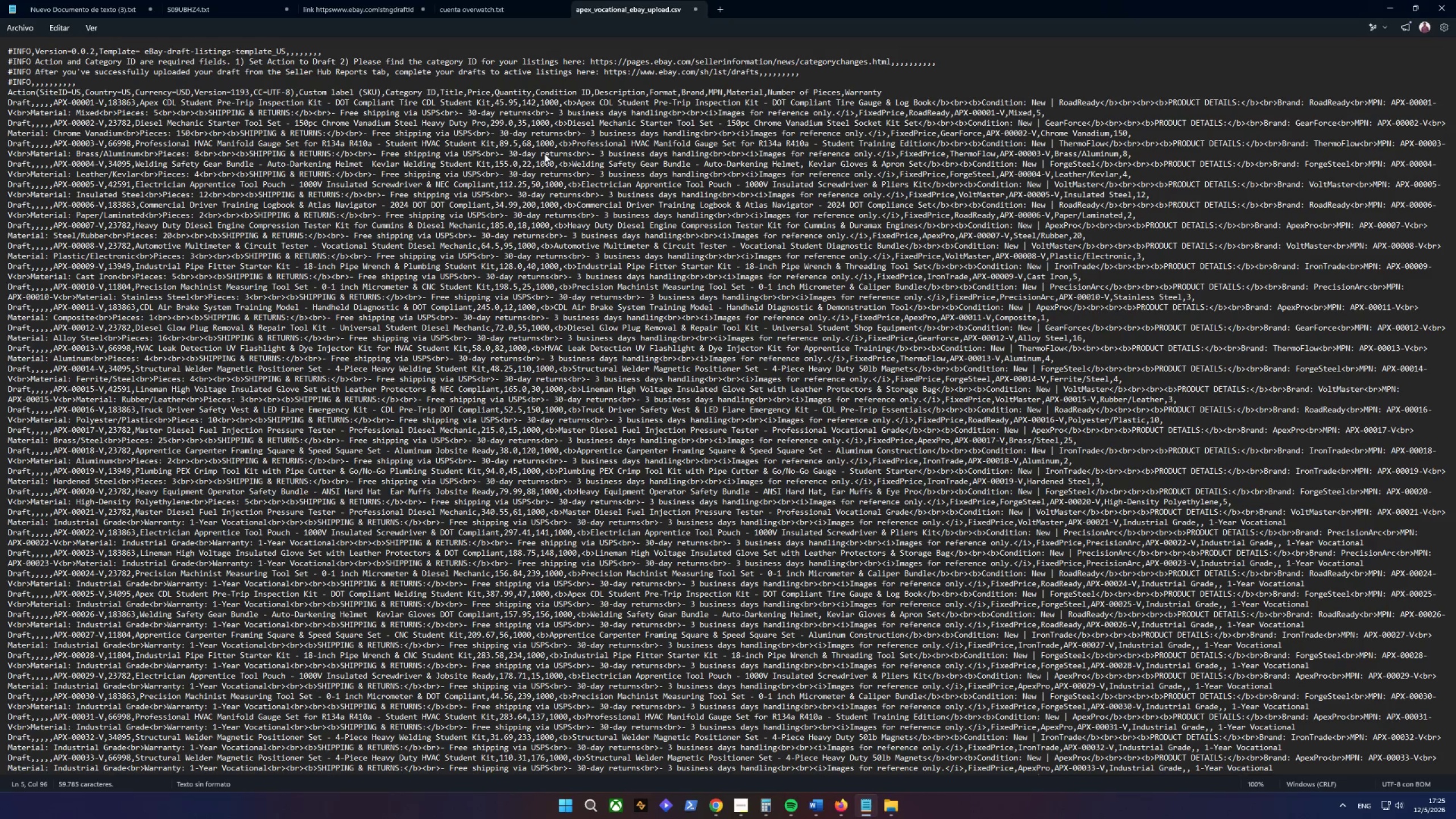 
key(Backspace)
 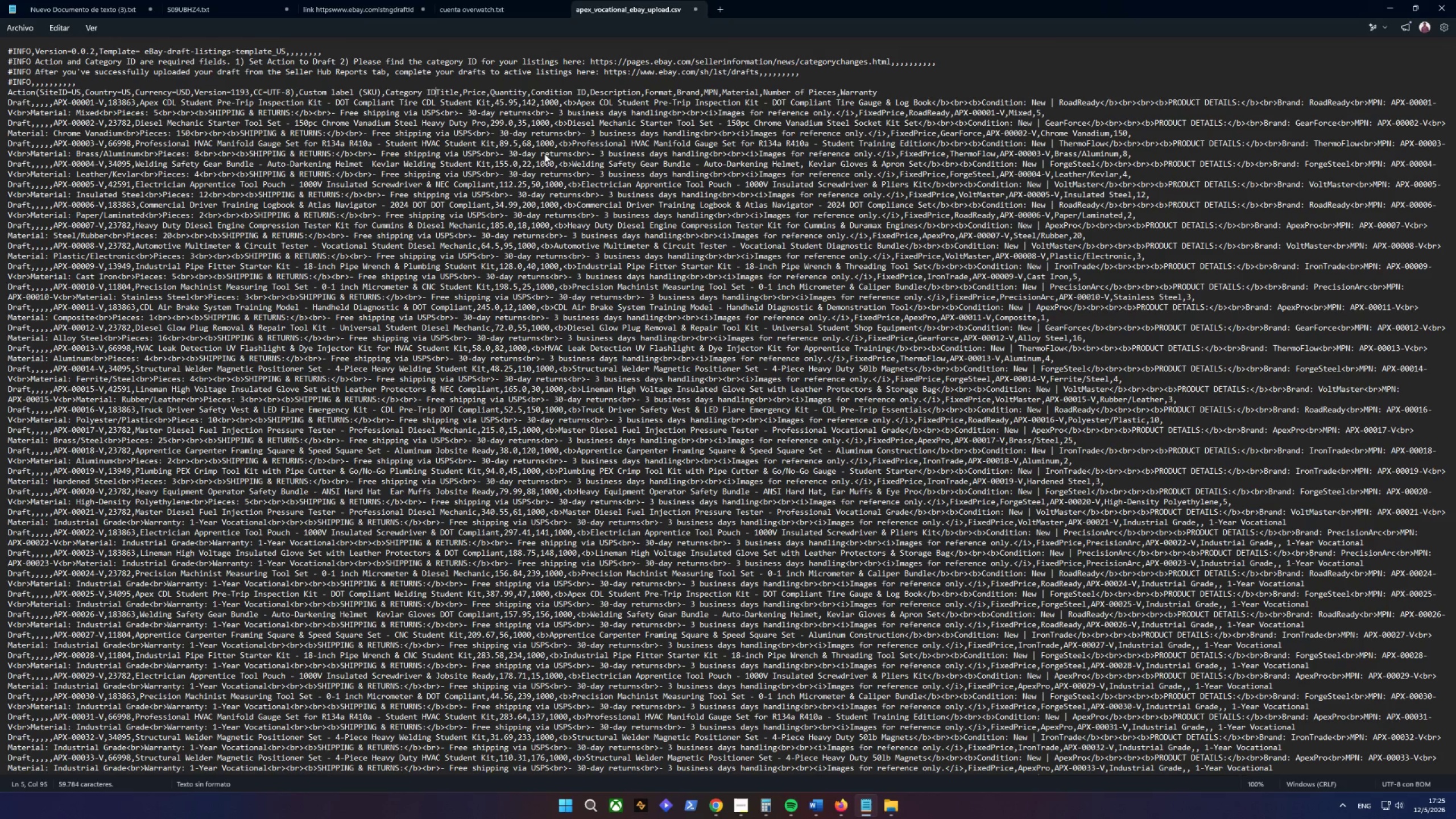 
key(Comma)
 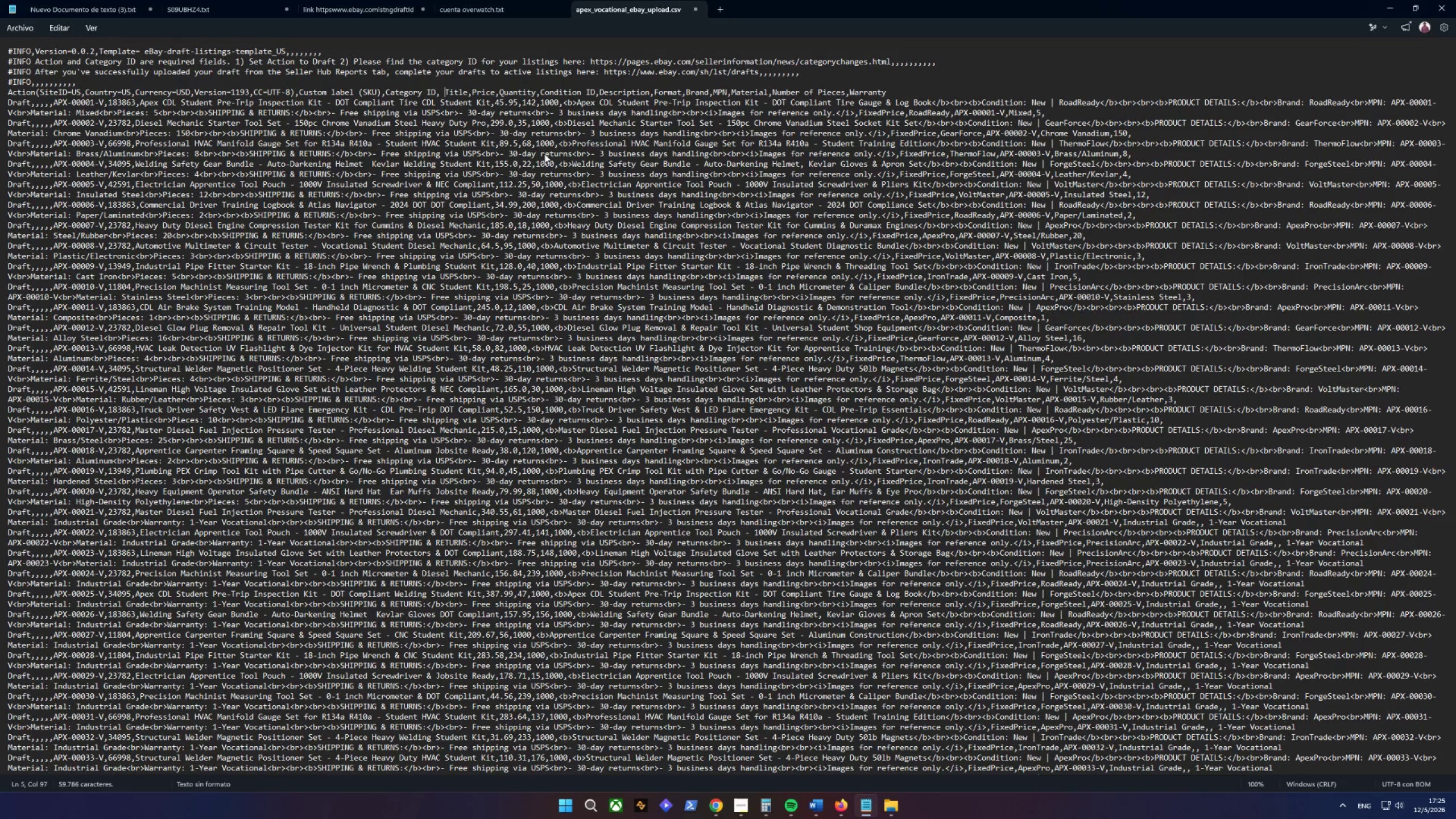 
key(Space)
 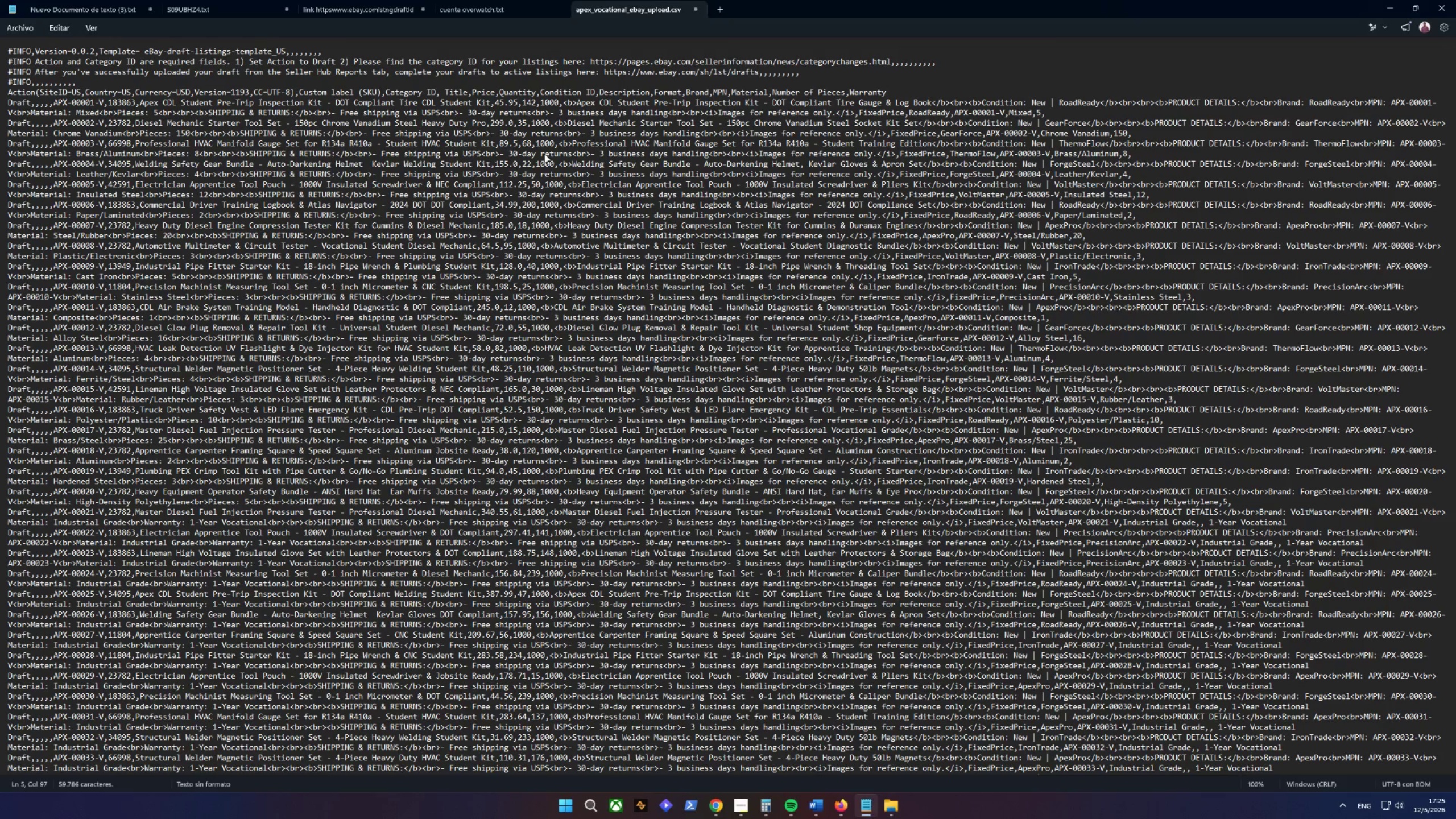 
key(Backspace)
 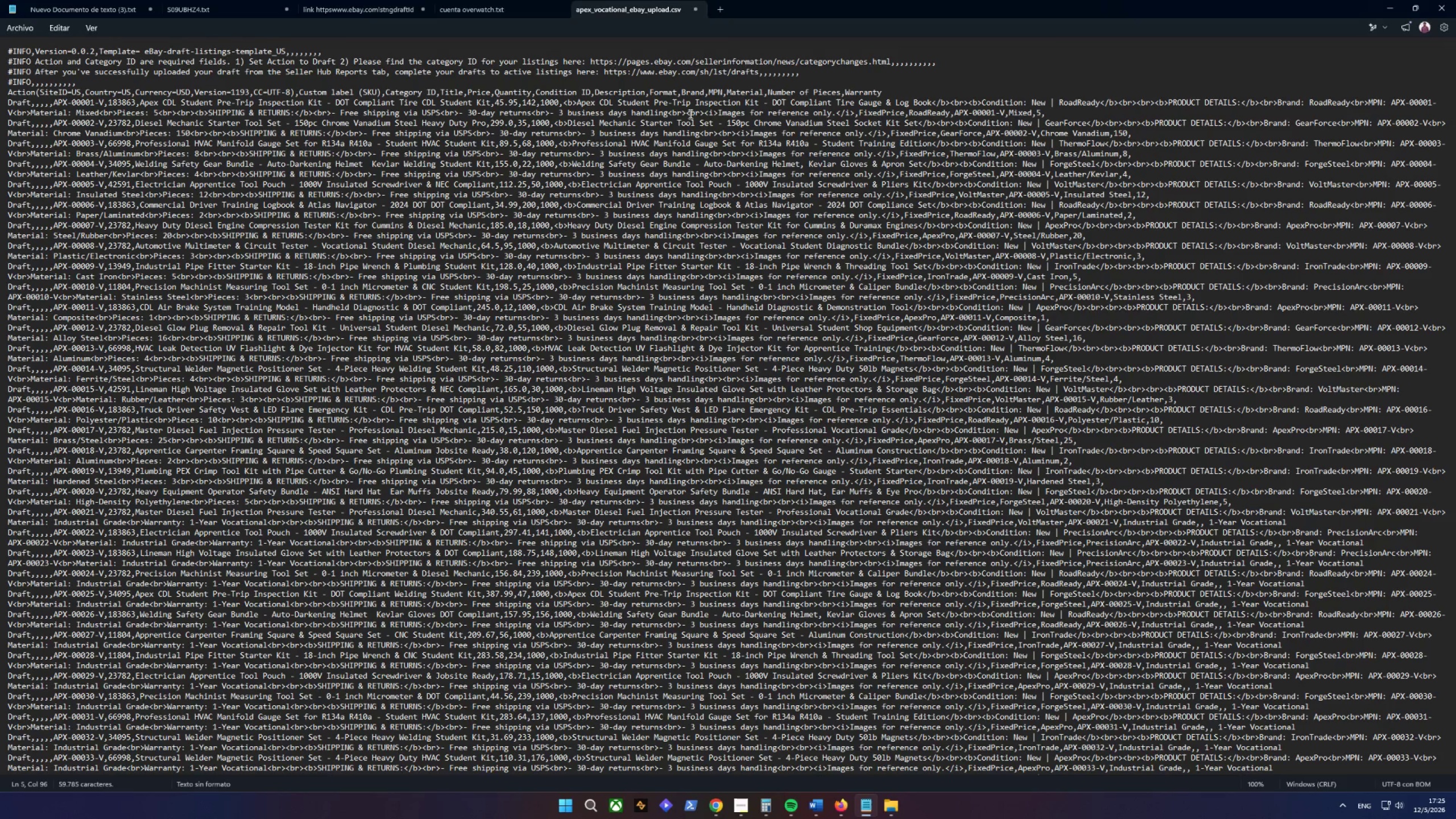 
wait(10.23)
 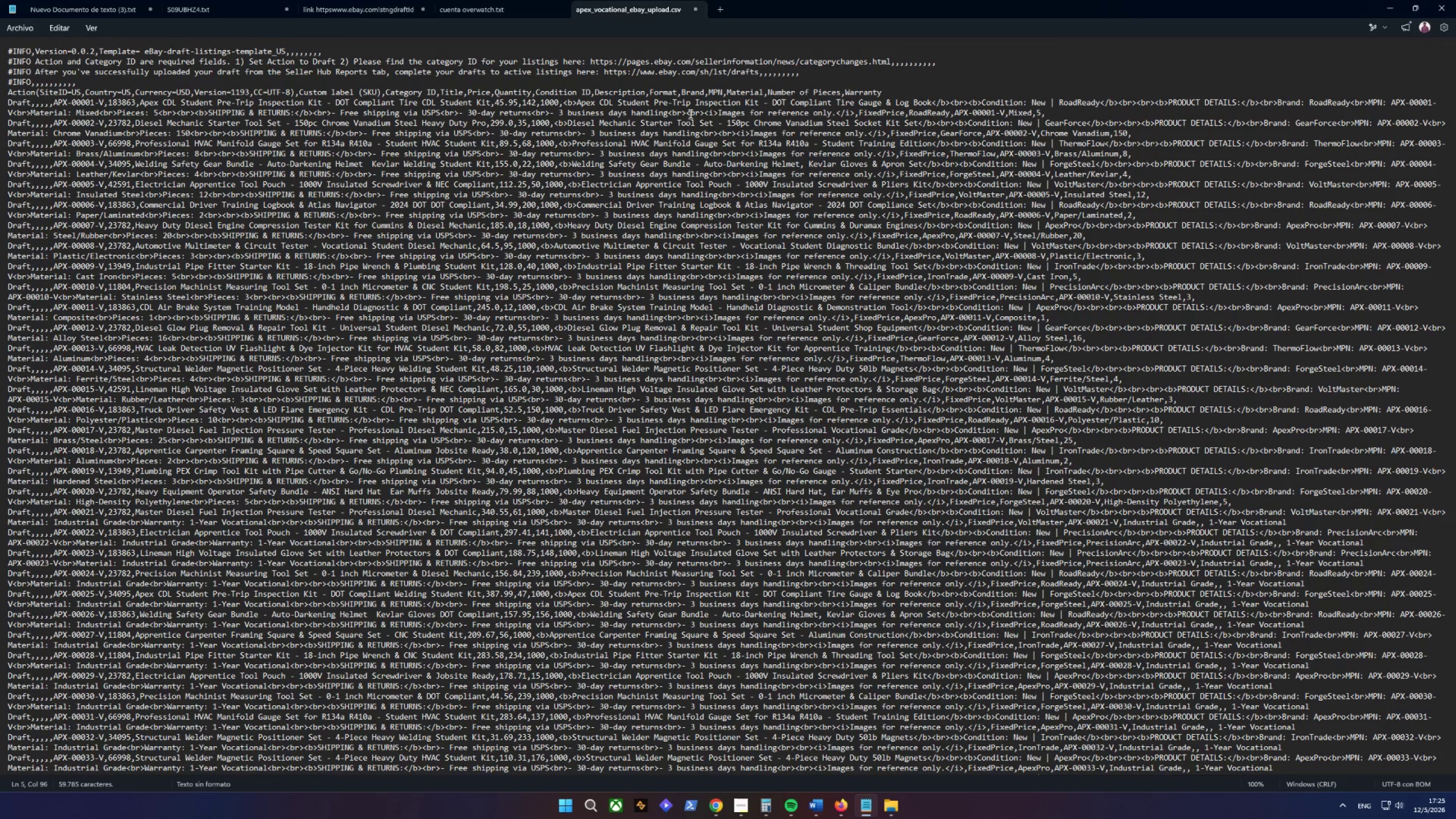 
left_click([39, 141])
 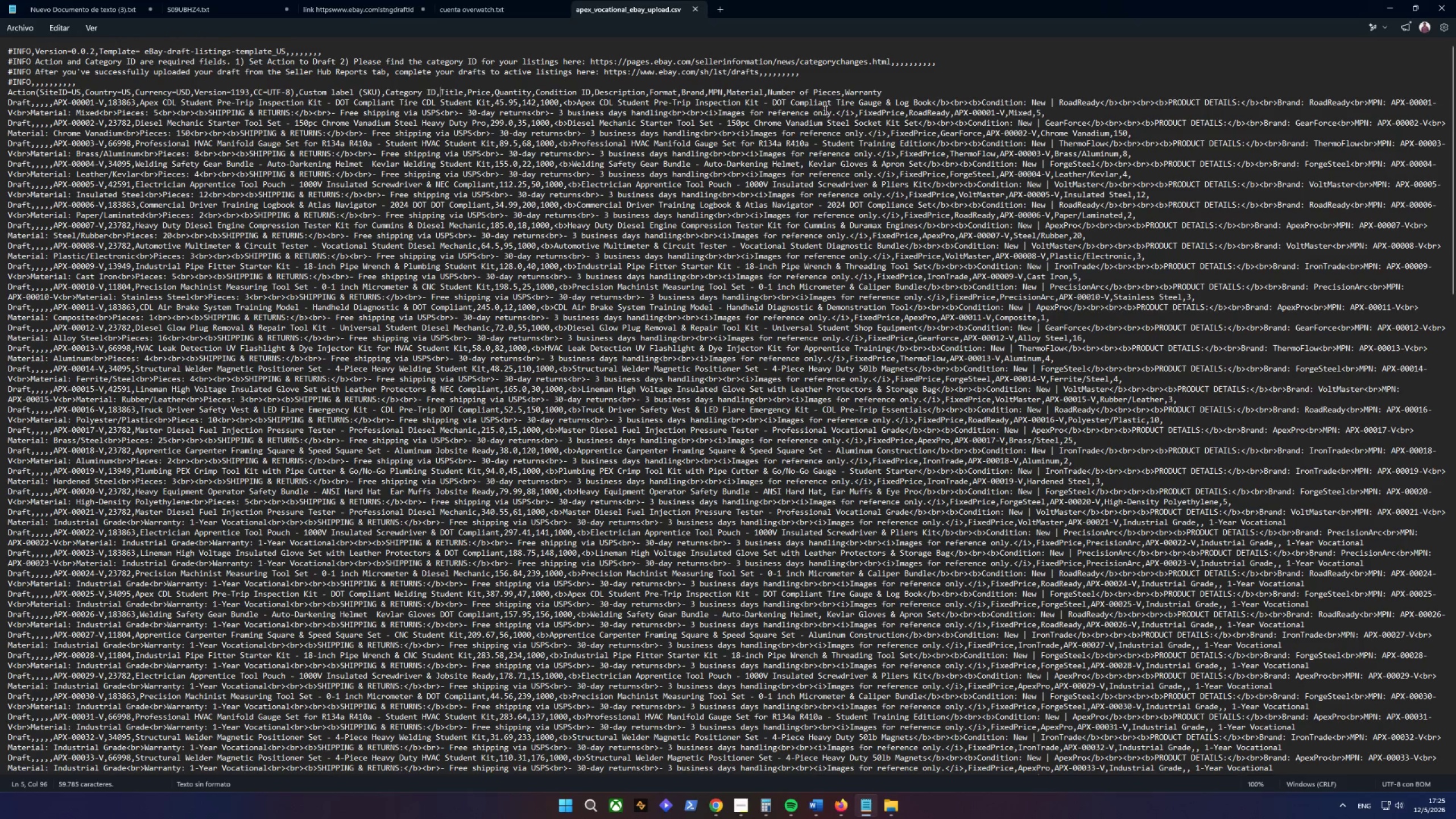 
left_click([696, 10])
 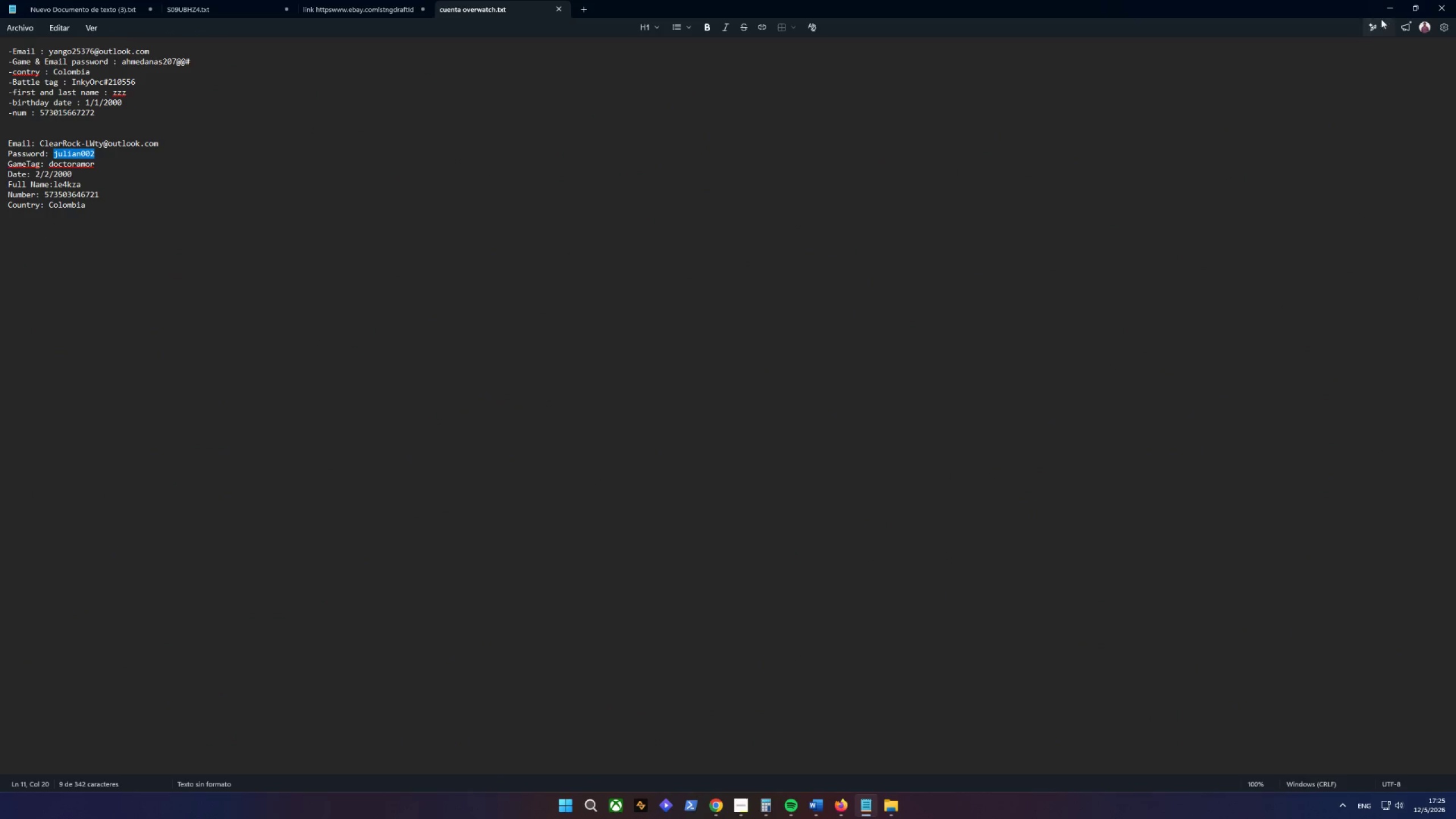 
left_click([1395, 5])
 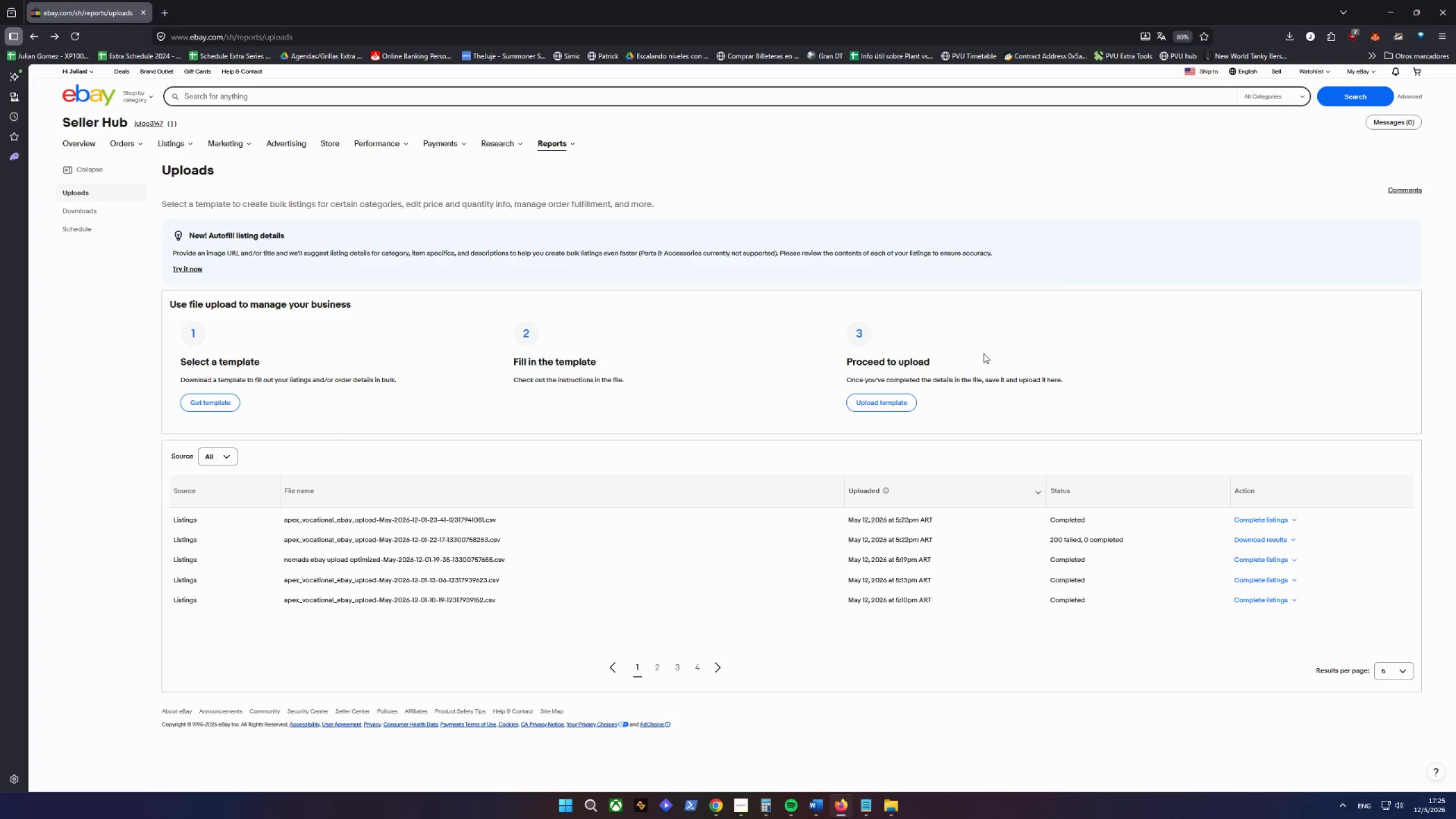 
left_click([880, 395])
 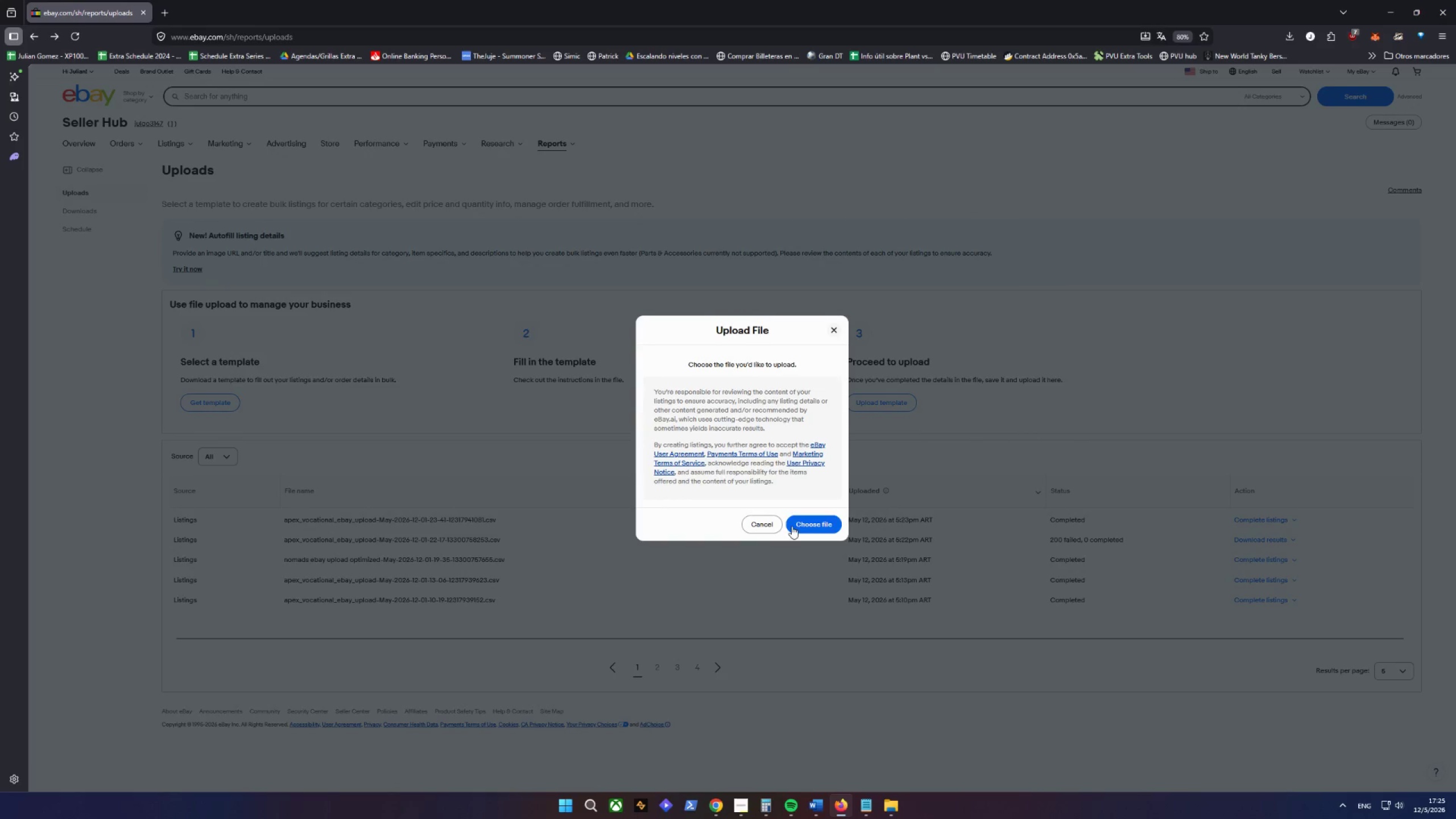 
left_click([800, 521])
 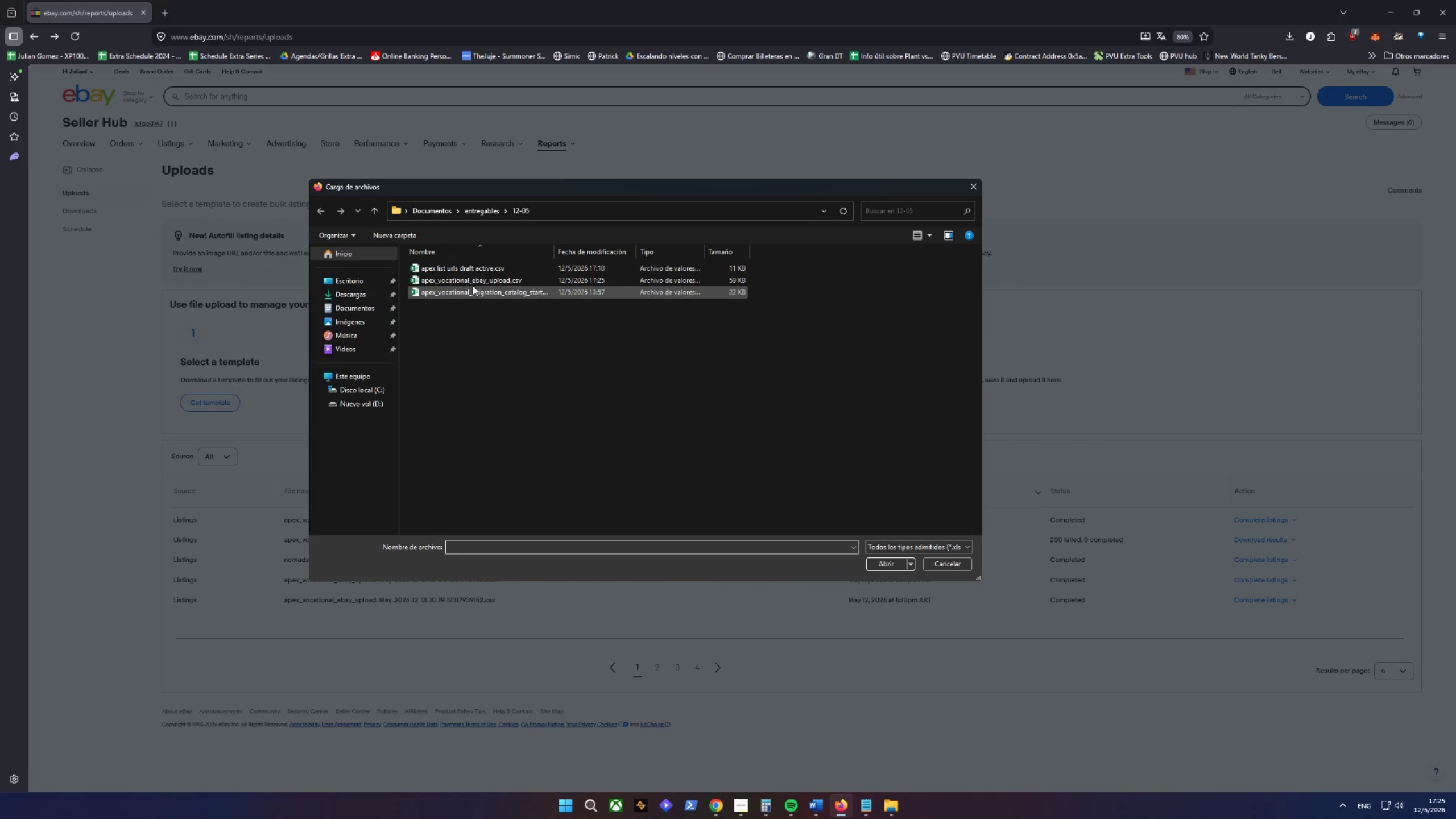 
left_click([460, 282])
 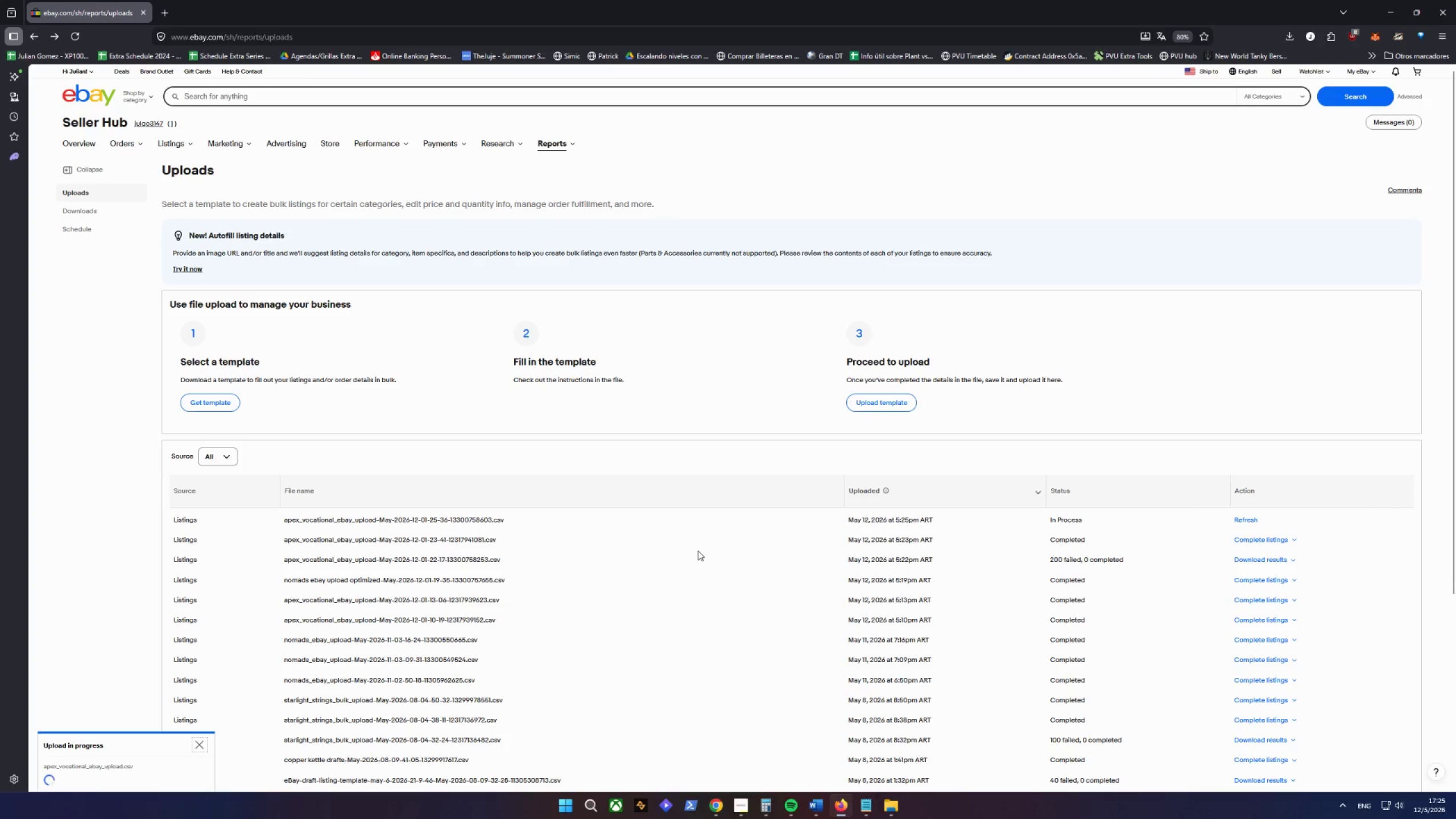 
wait(16.53)
 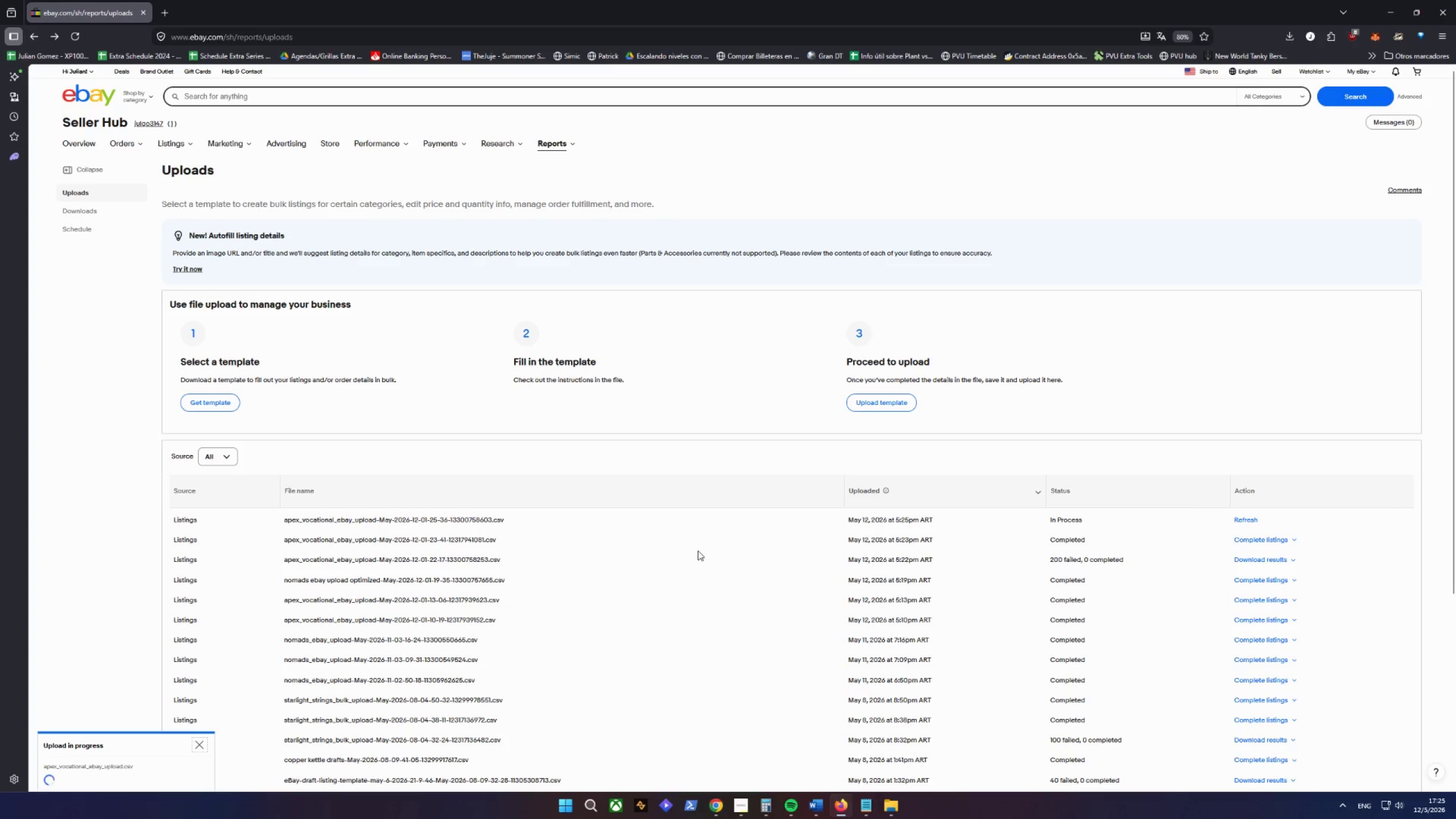 
left_click([1248, 523])
 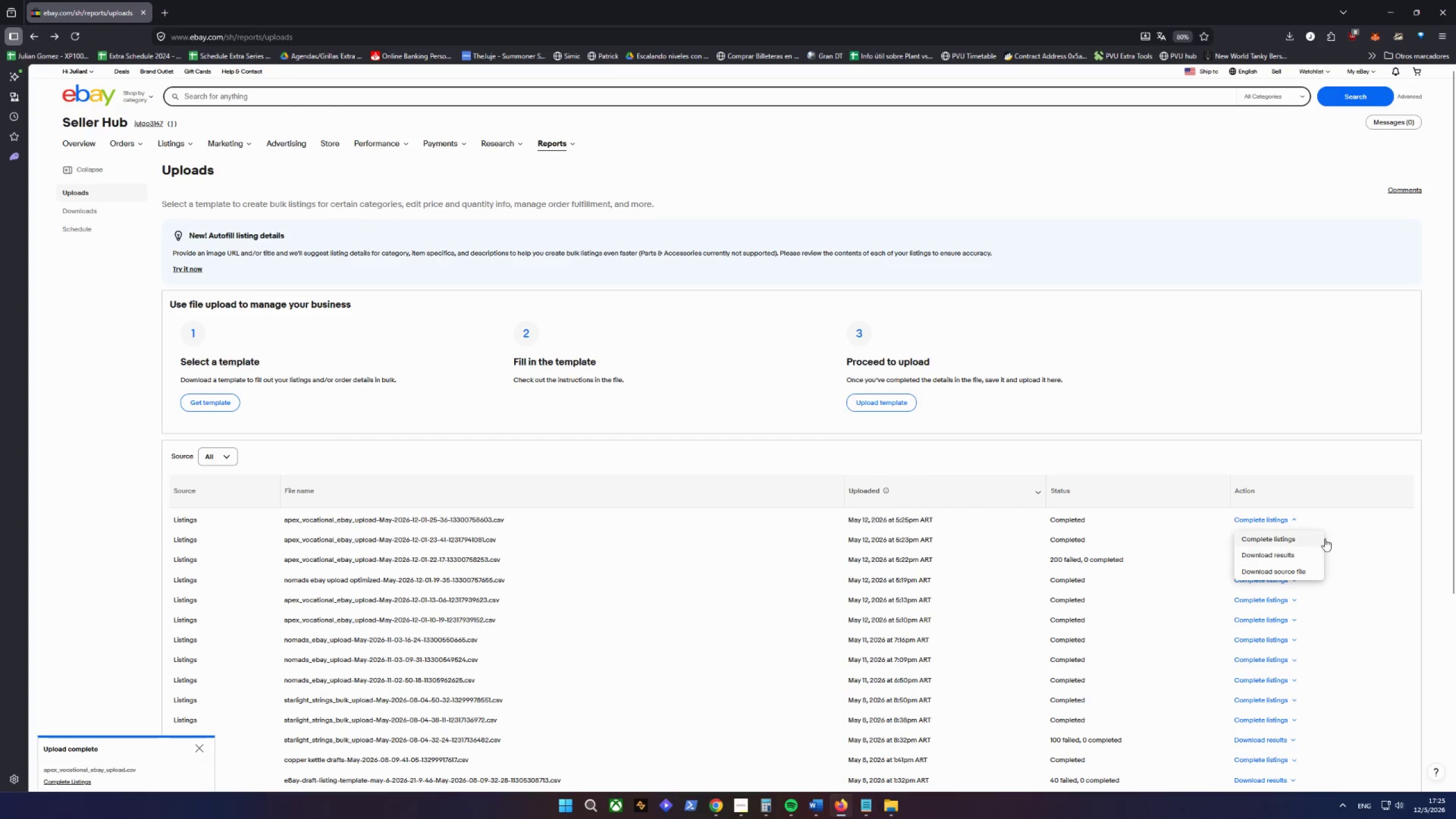 
left_click([1294, 542])
 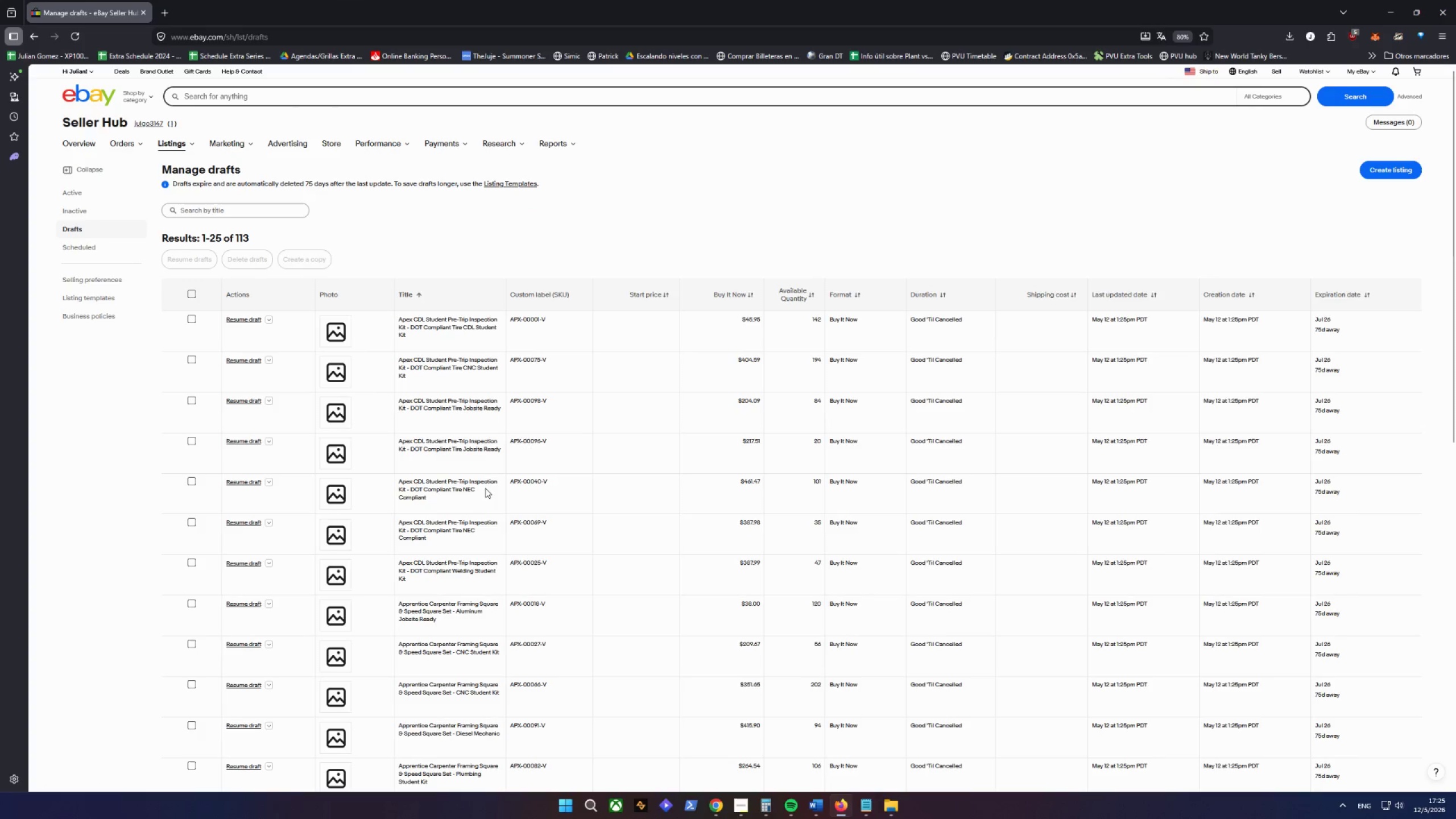 
wait(5.16)
 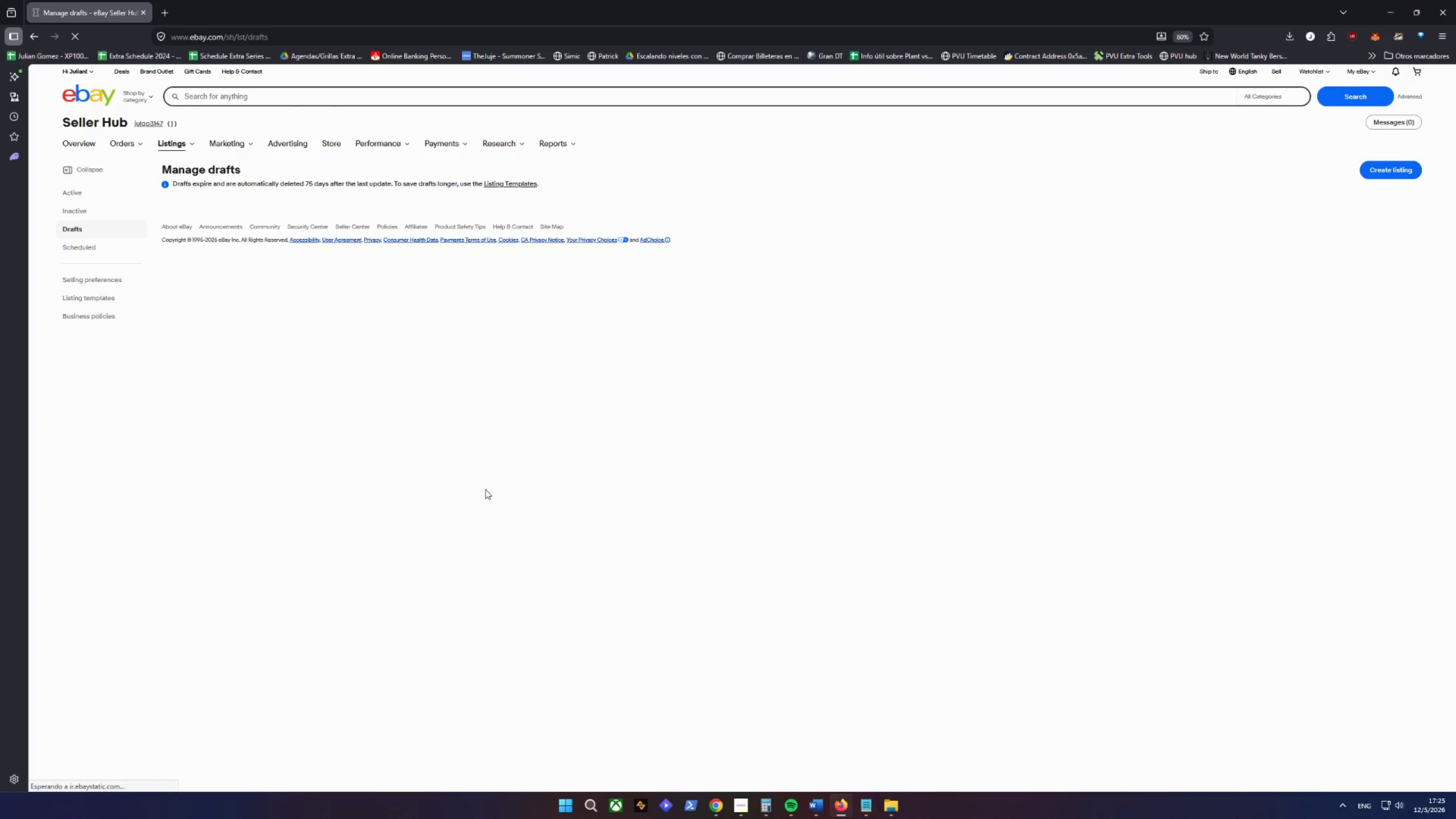 
scroll: coordinate [483, 489], scroll_direction: down, amount: 14.0
 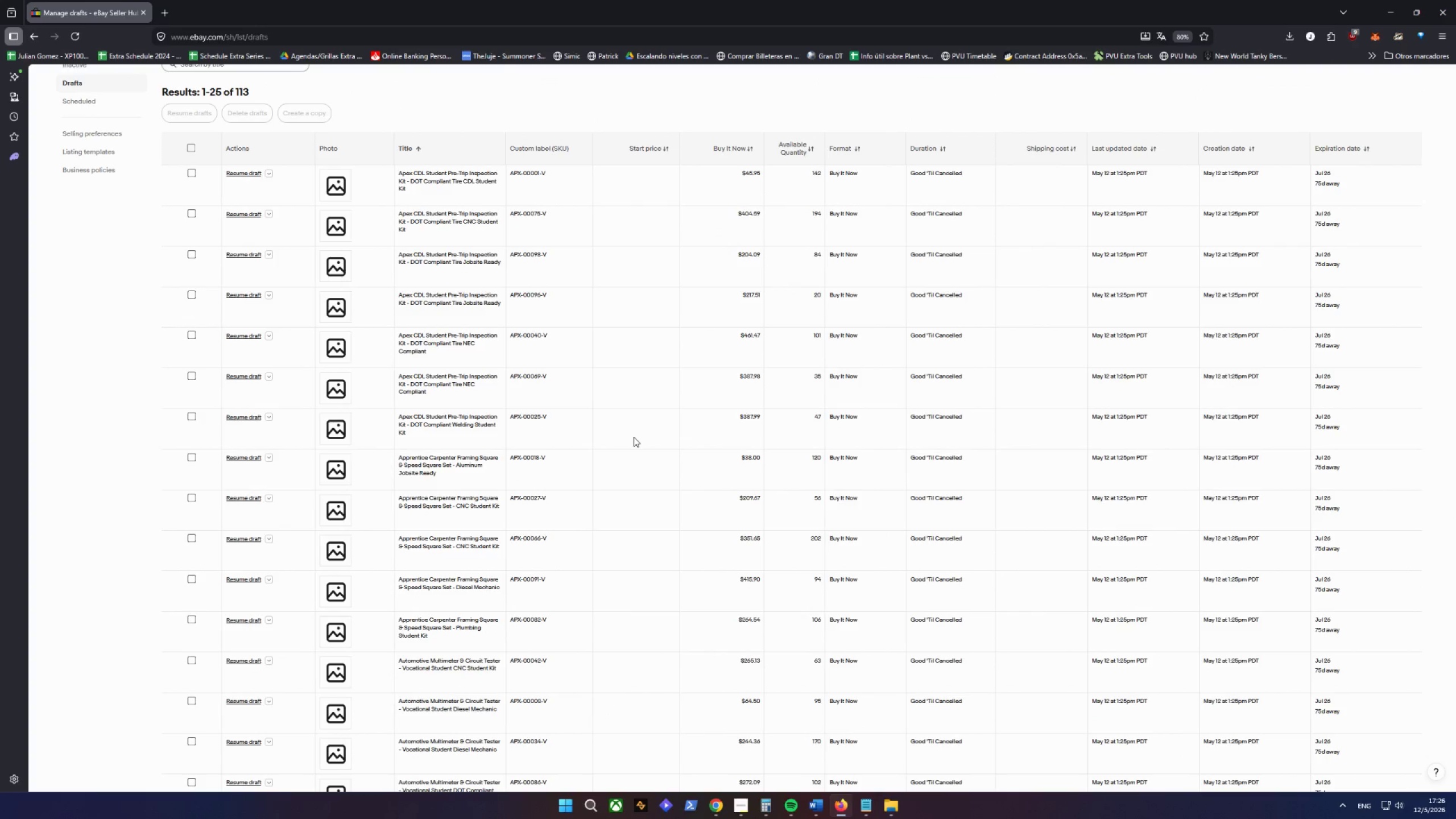 
wait(17.45)
 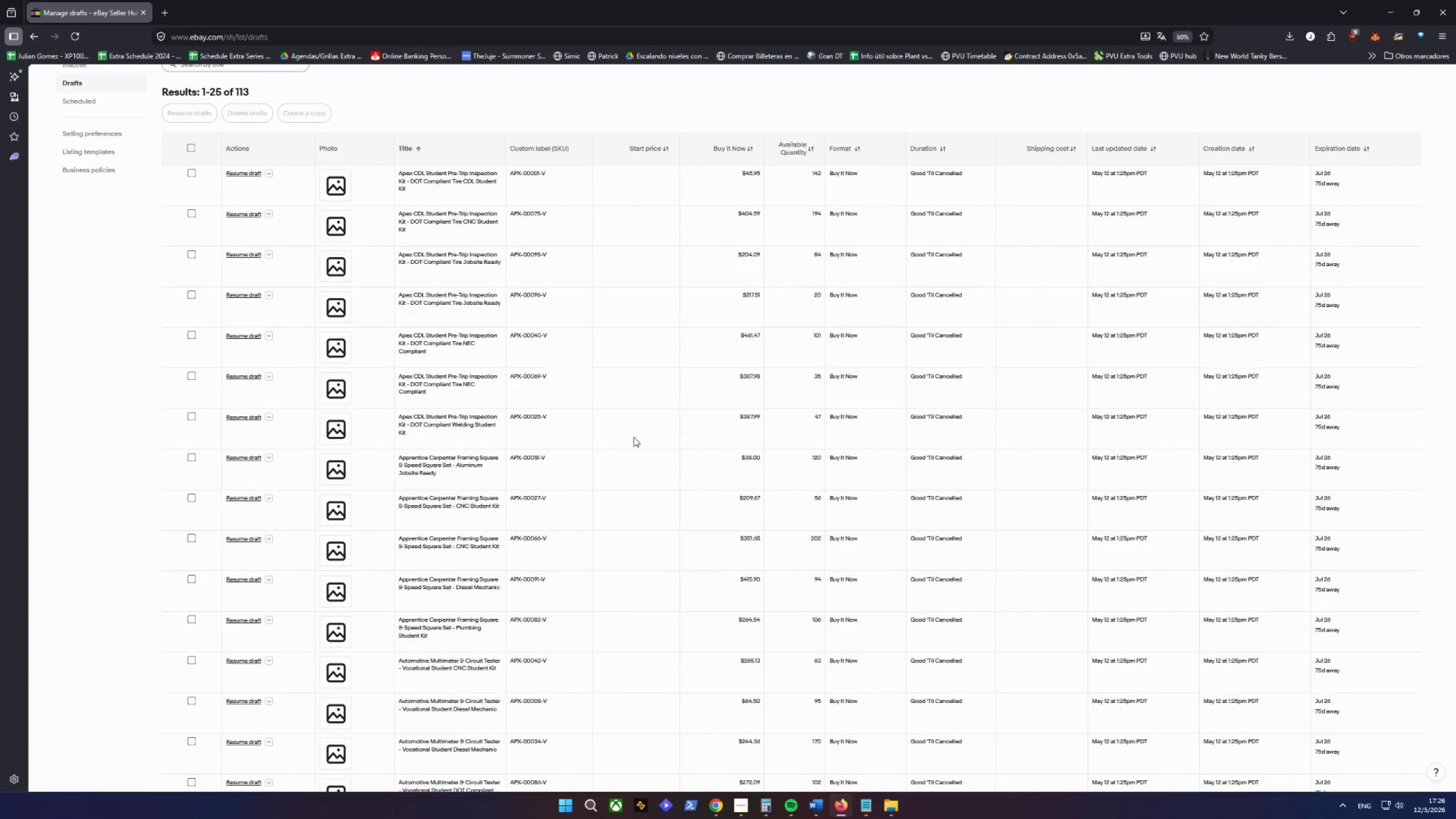 
left_click([243, 176])
 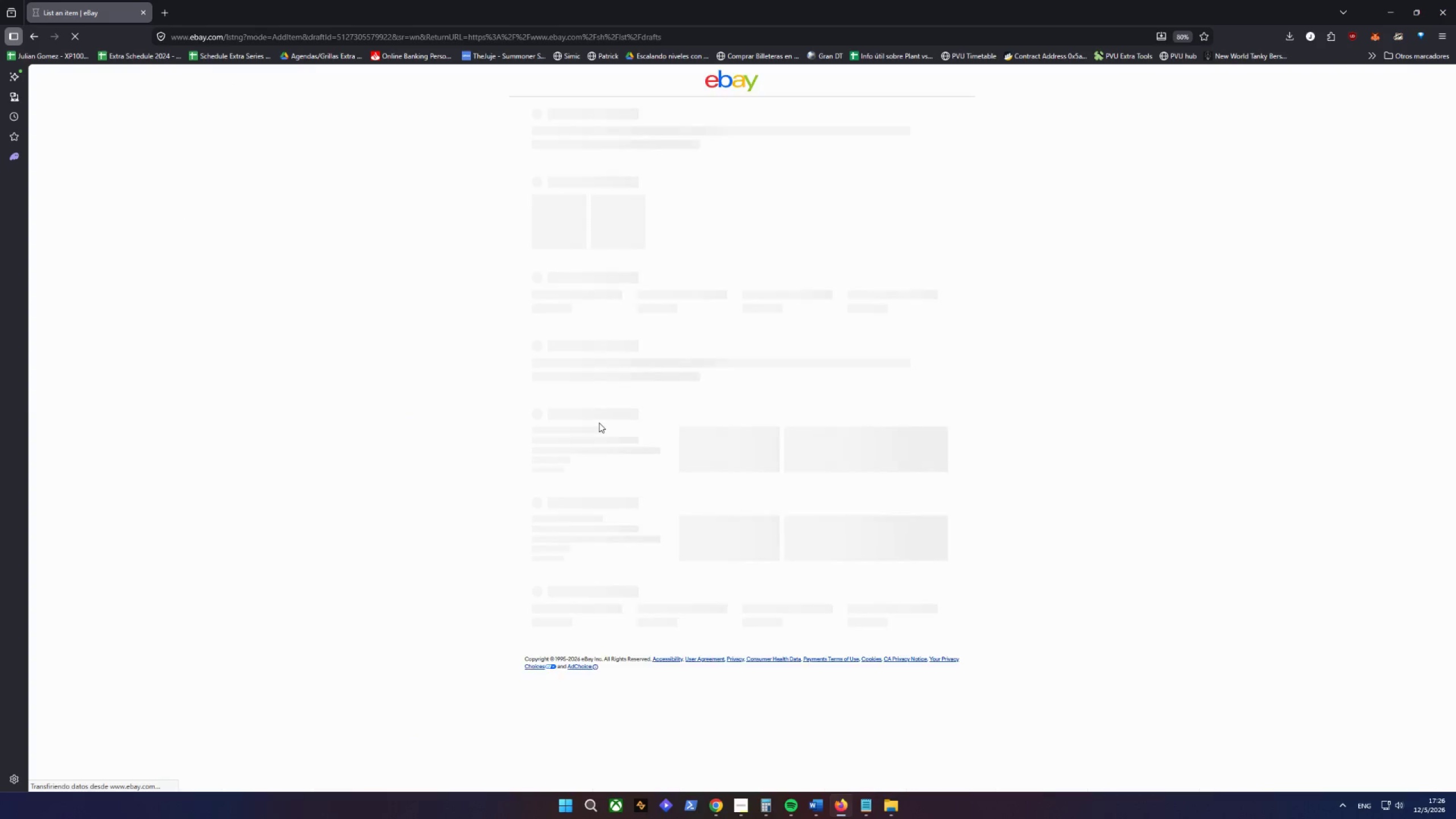 
mouse_move([995, 402])
 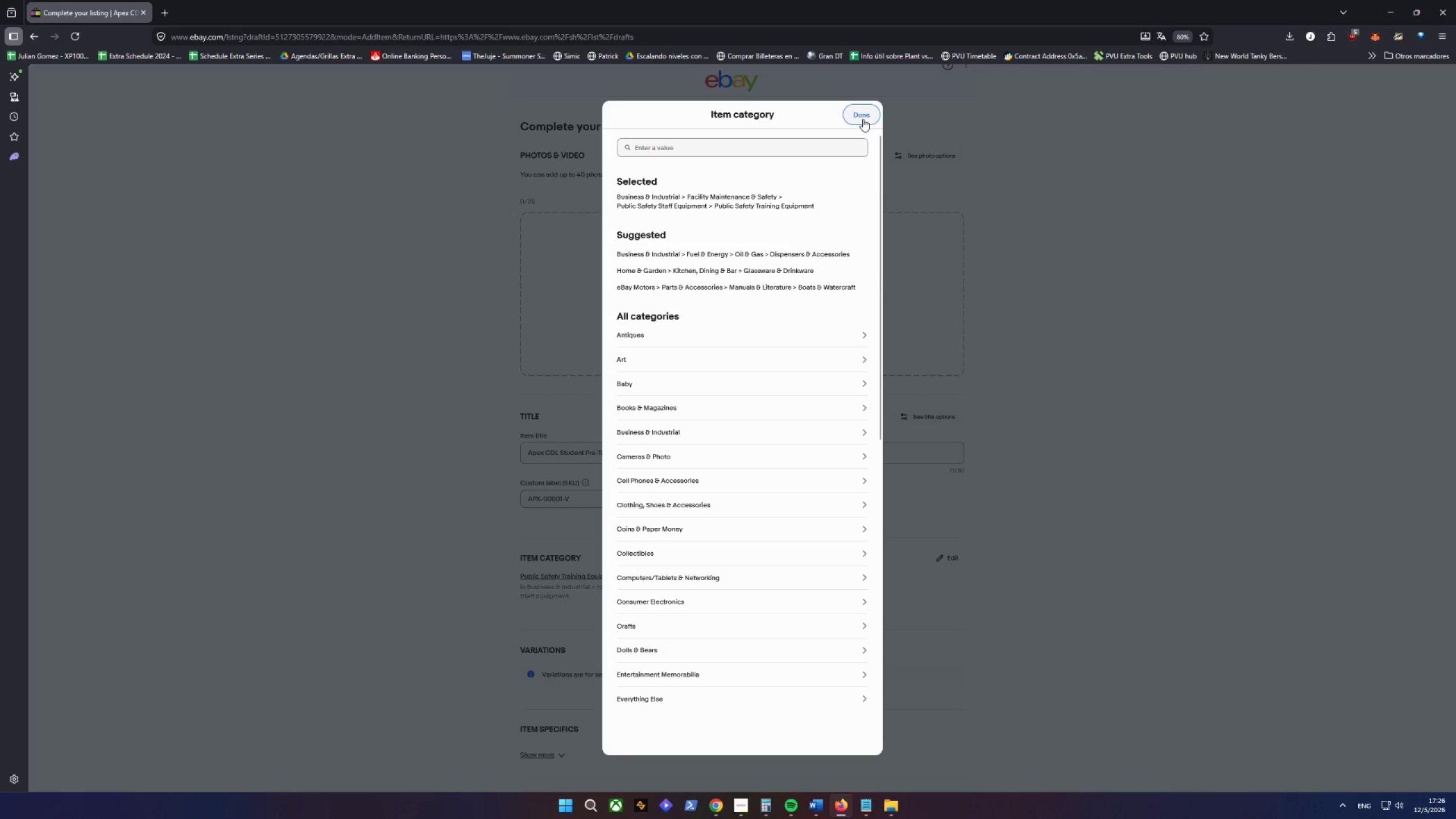 
left_click([863, 119])
 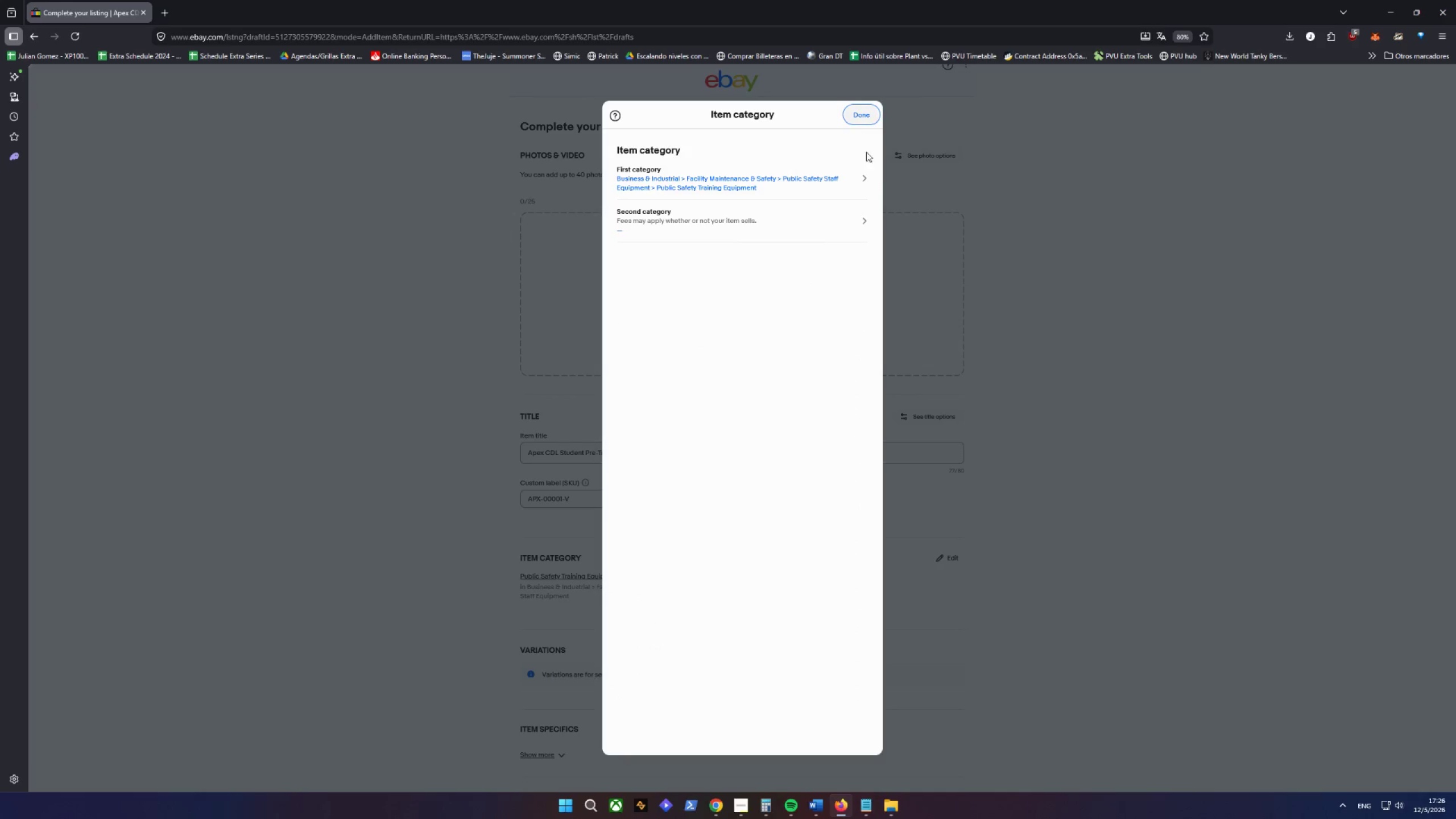 
left_click([851, 119])
 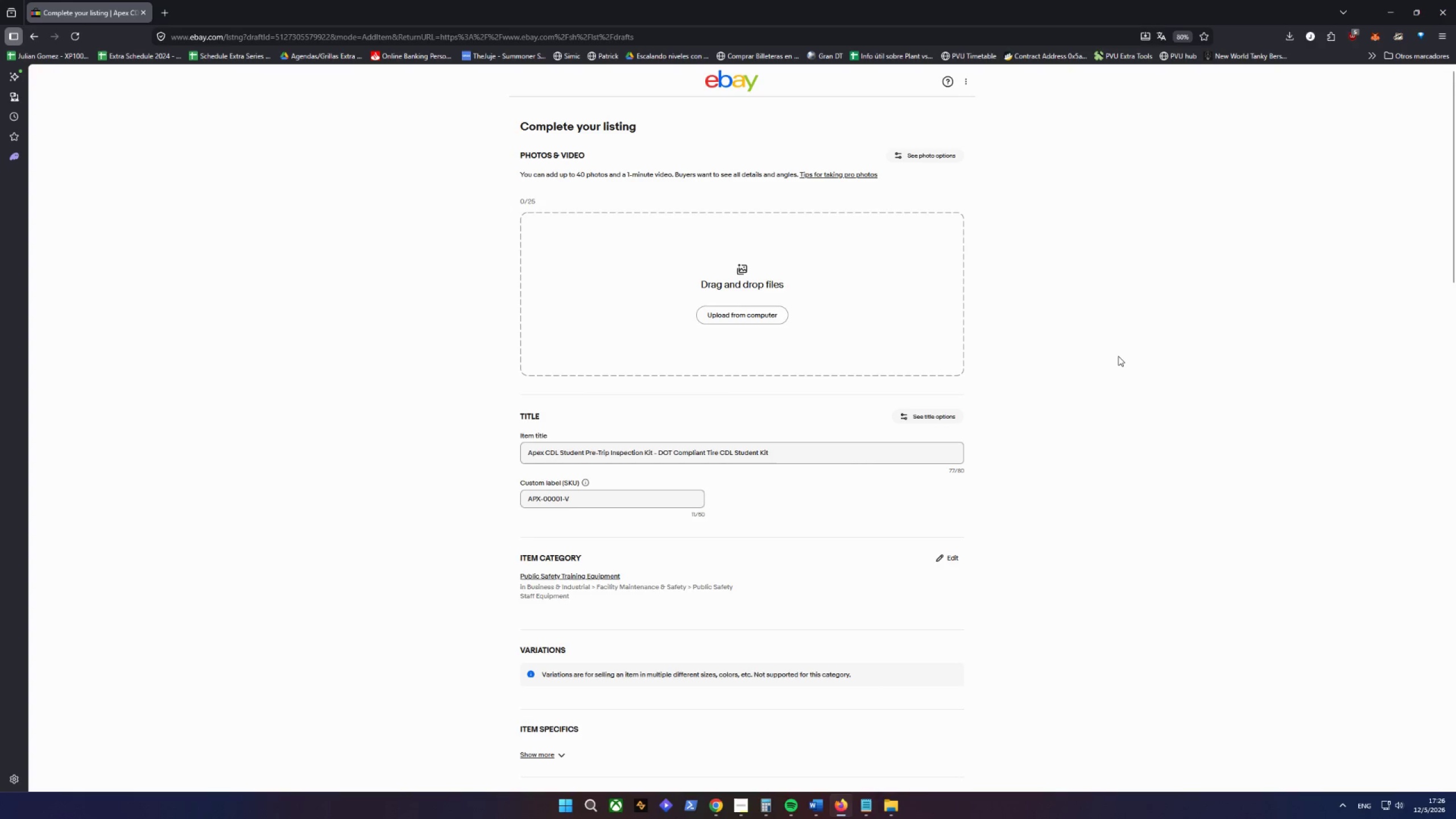 
scroll: coordinate [772, 474], scroll_direction: down, amount: 16.0
 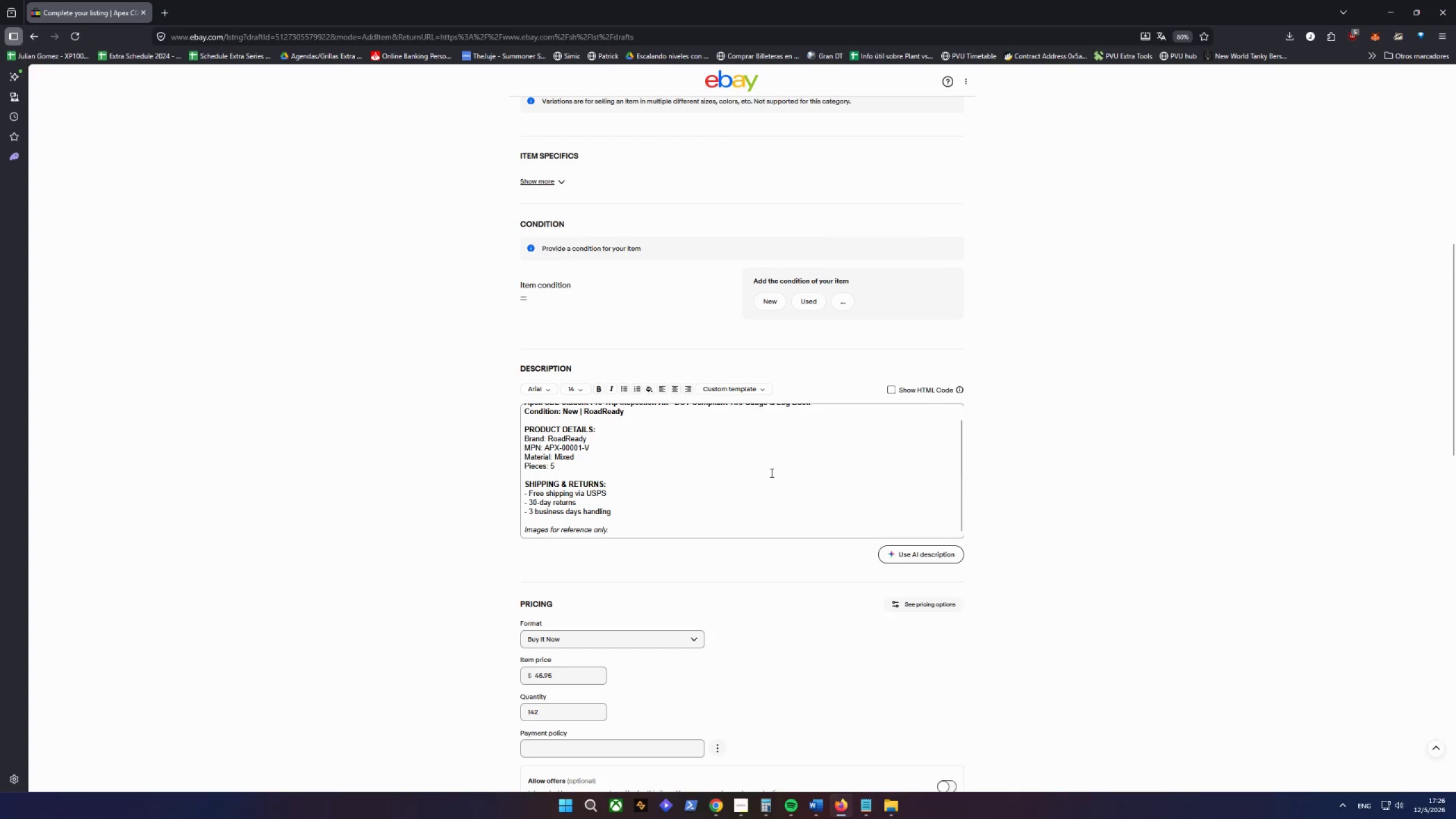 
scroll: coordinate [771, 473], scroll_direction: up, amount: 5.0
 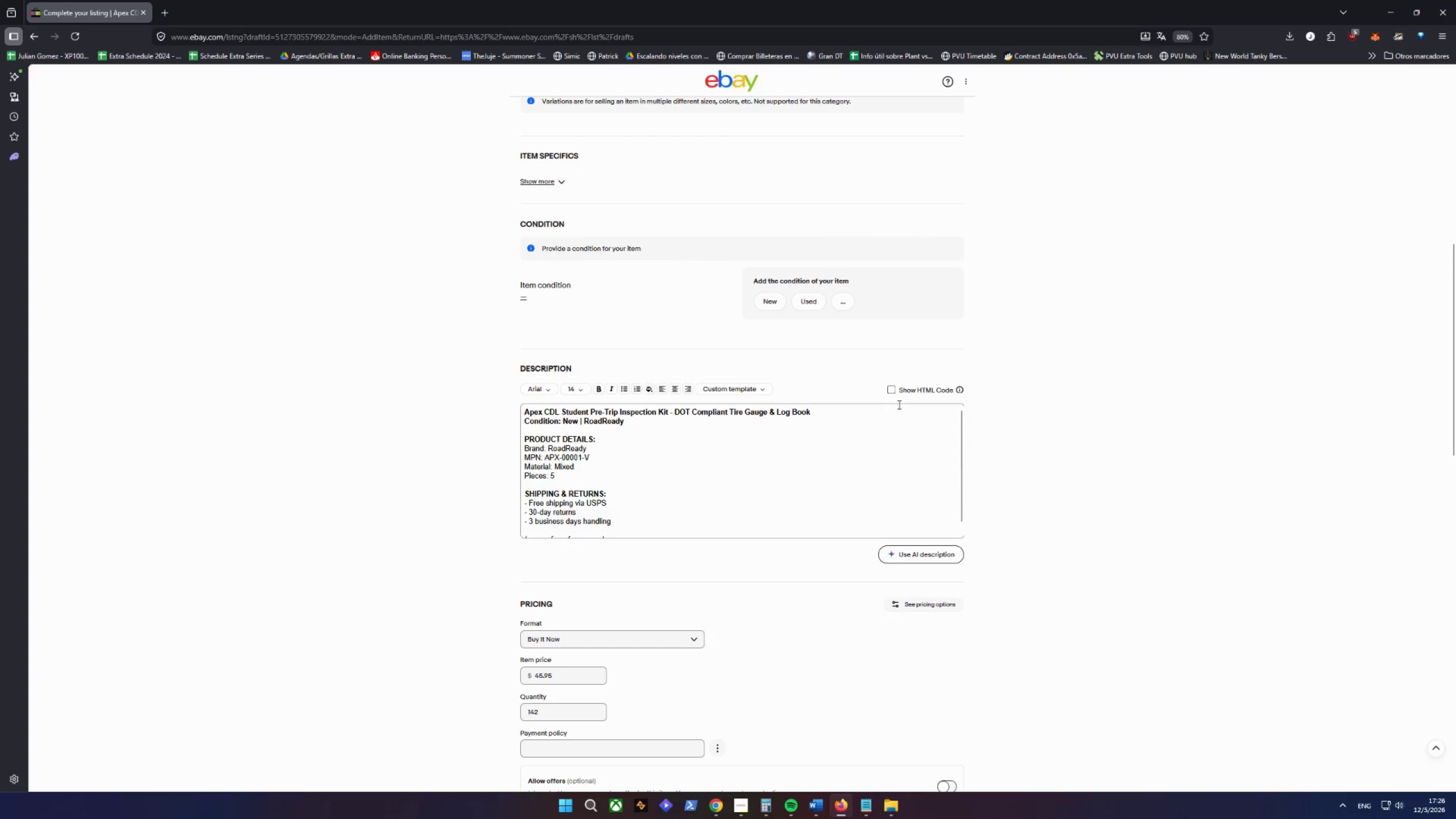 
left_click([890, 387])
 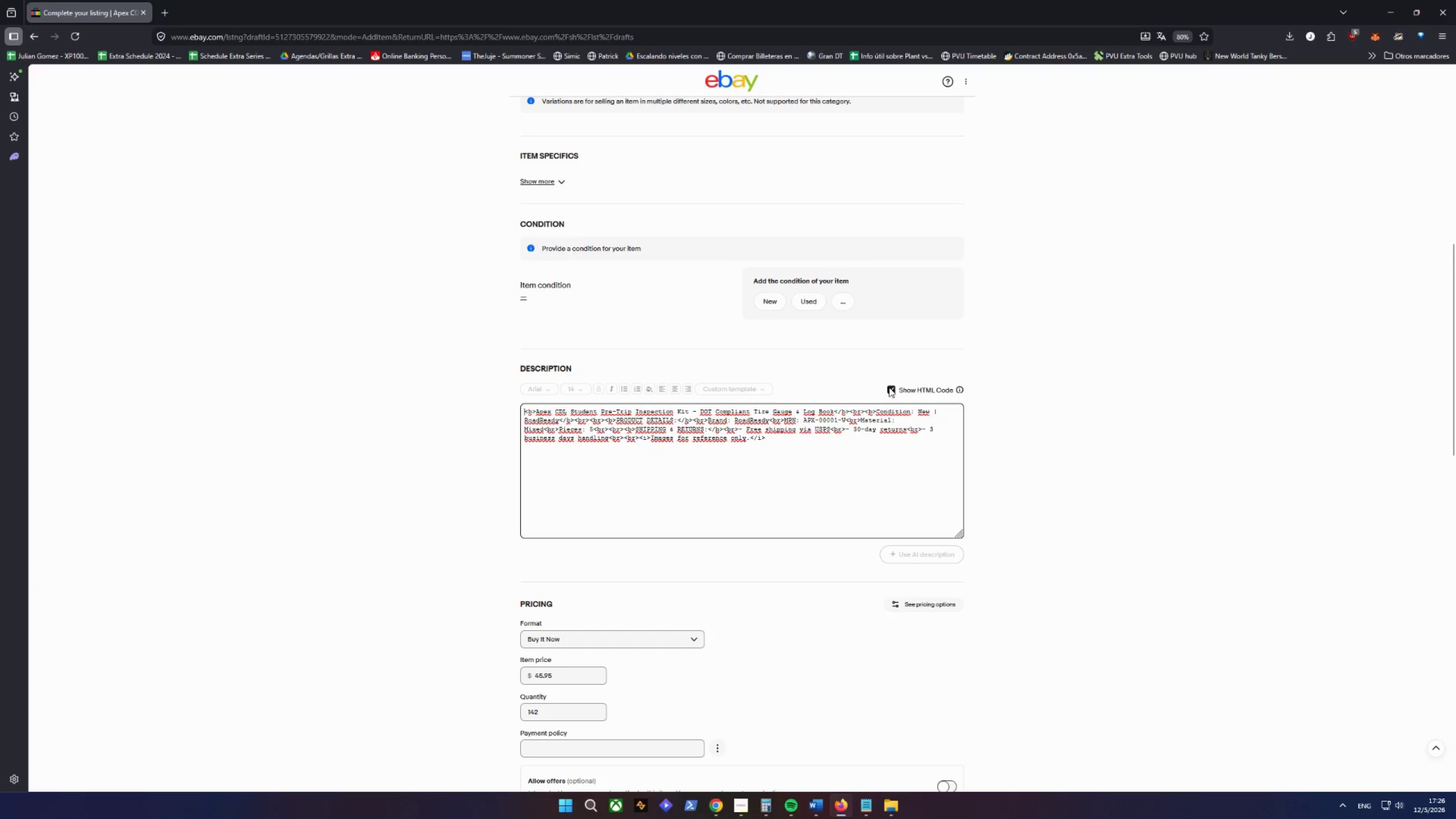 
left_click([889, 387])
 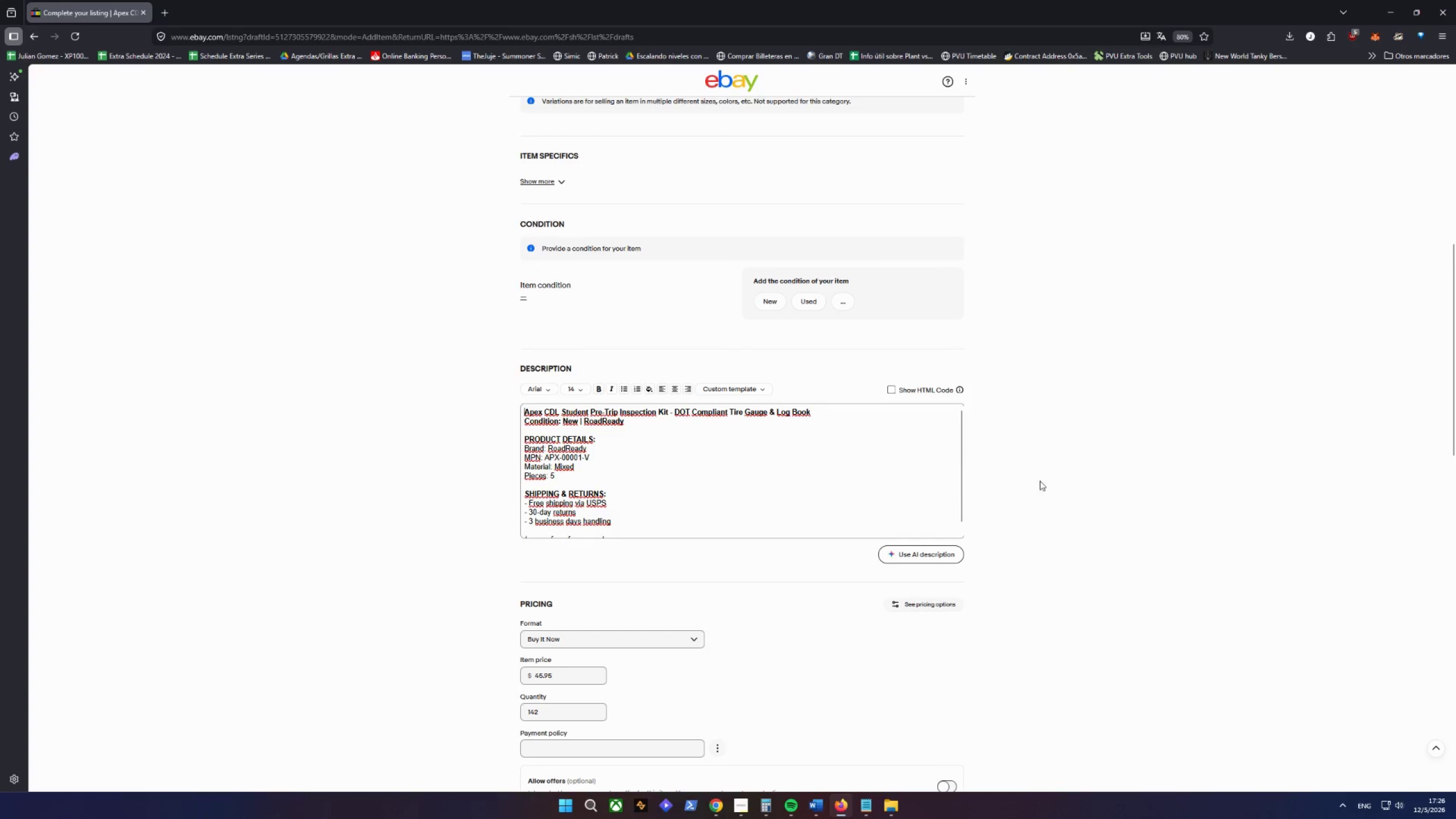 
scroll: coordinate [1050, 478], scroll_direction: down, amount: 16.0
 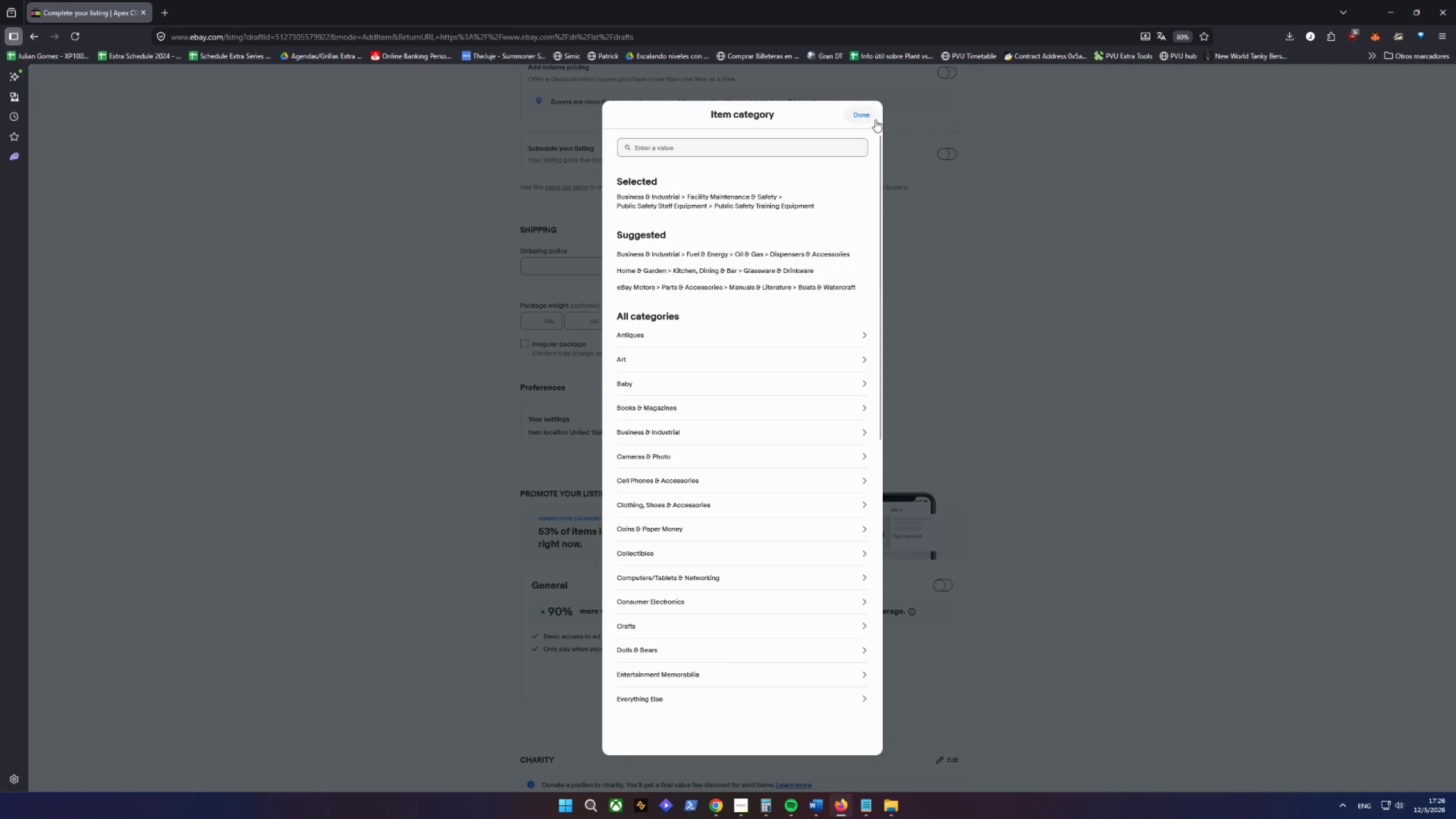 
wait(7.91)
 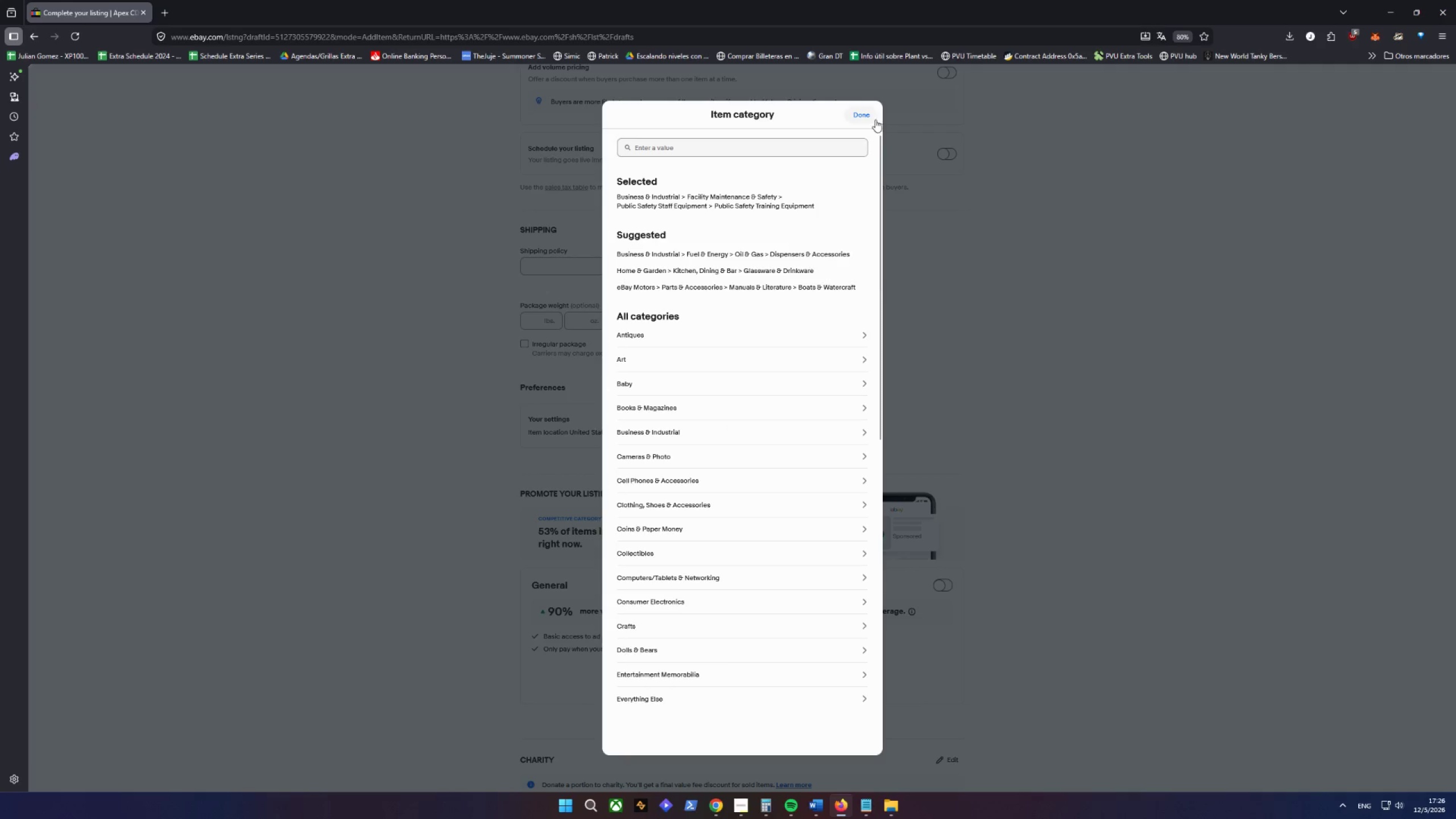 
left_click([858, 117])
 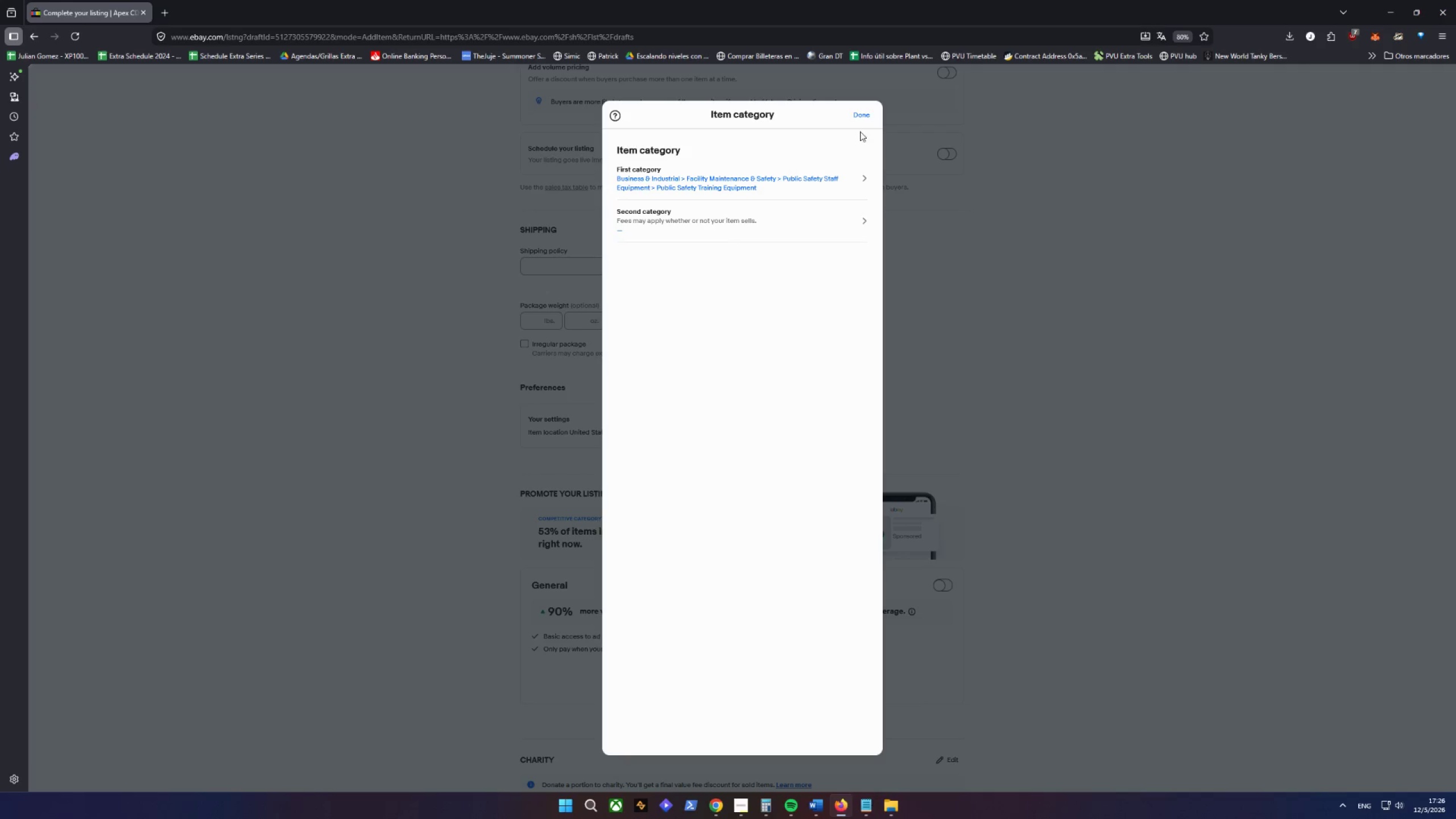 
left_click([858, 118])
 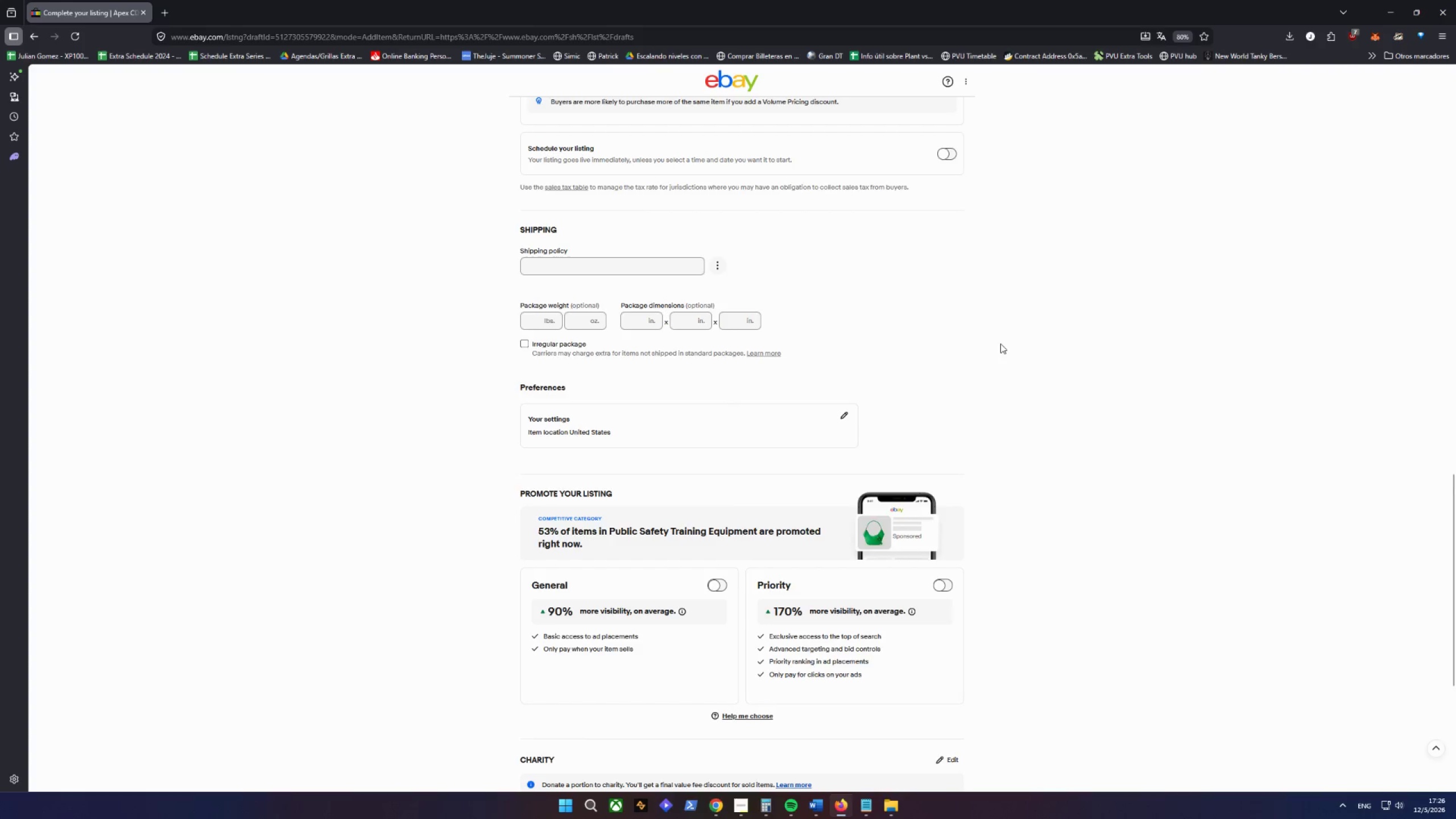 
scroll: coordinate [1000, 341], scroll_direction: down, amount: 6.0
 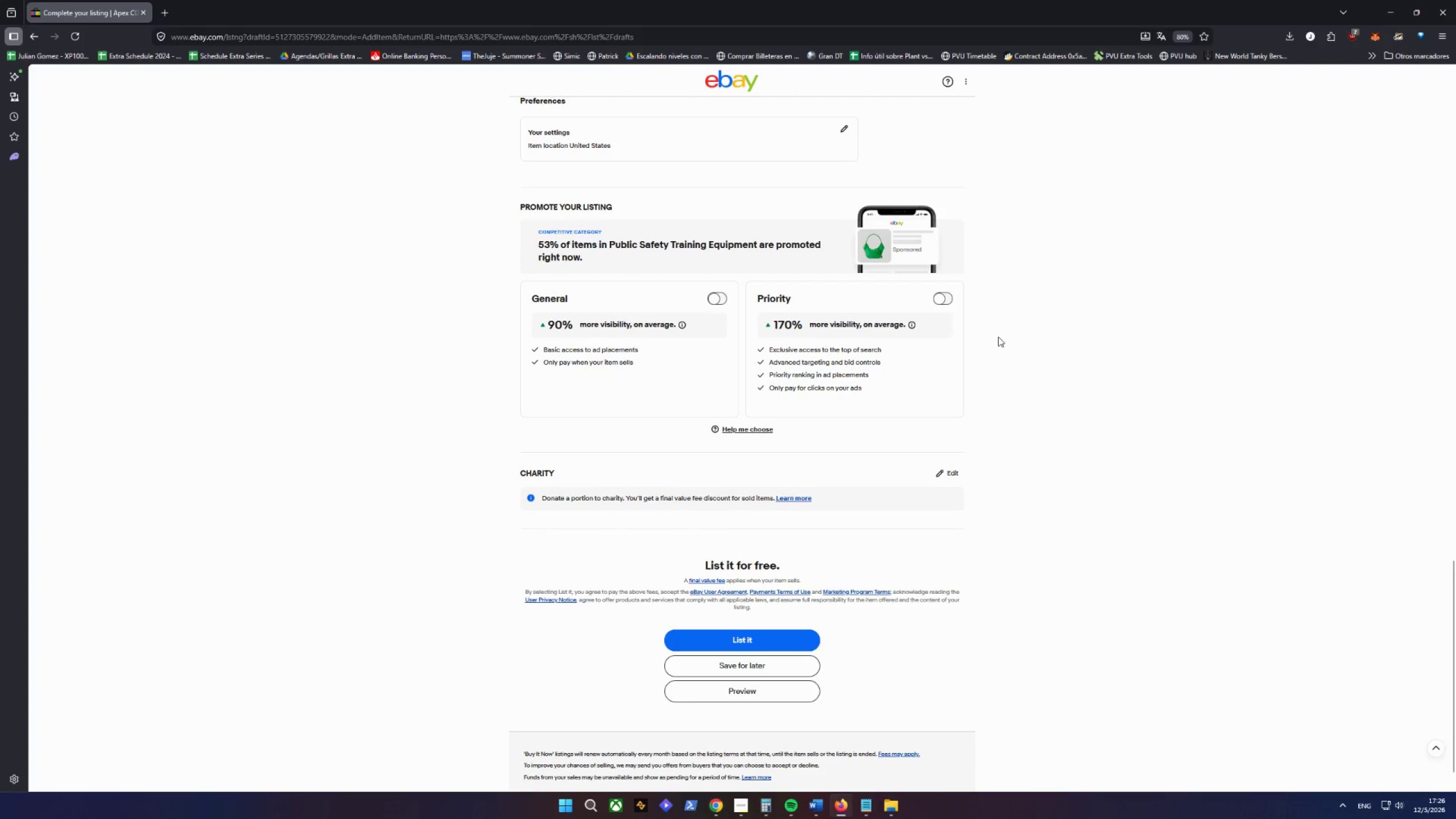 
scroll: coordinate [998, 335], scroll_direction: up, amount: 28.0
 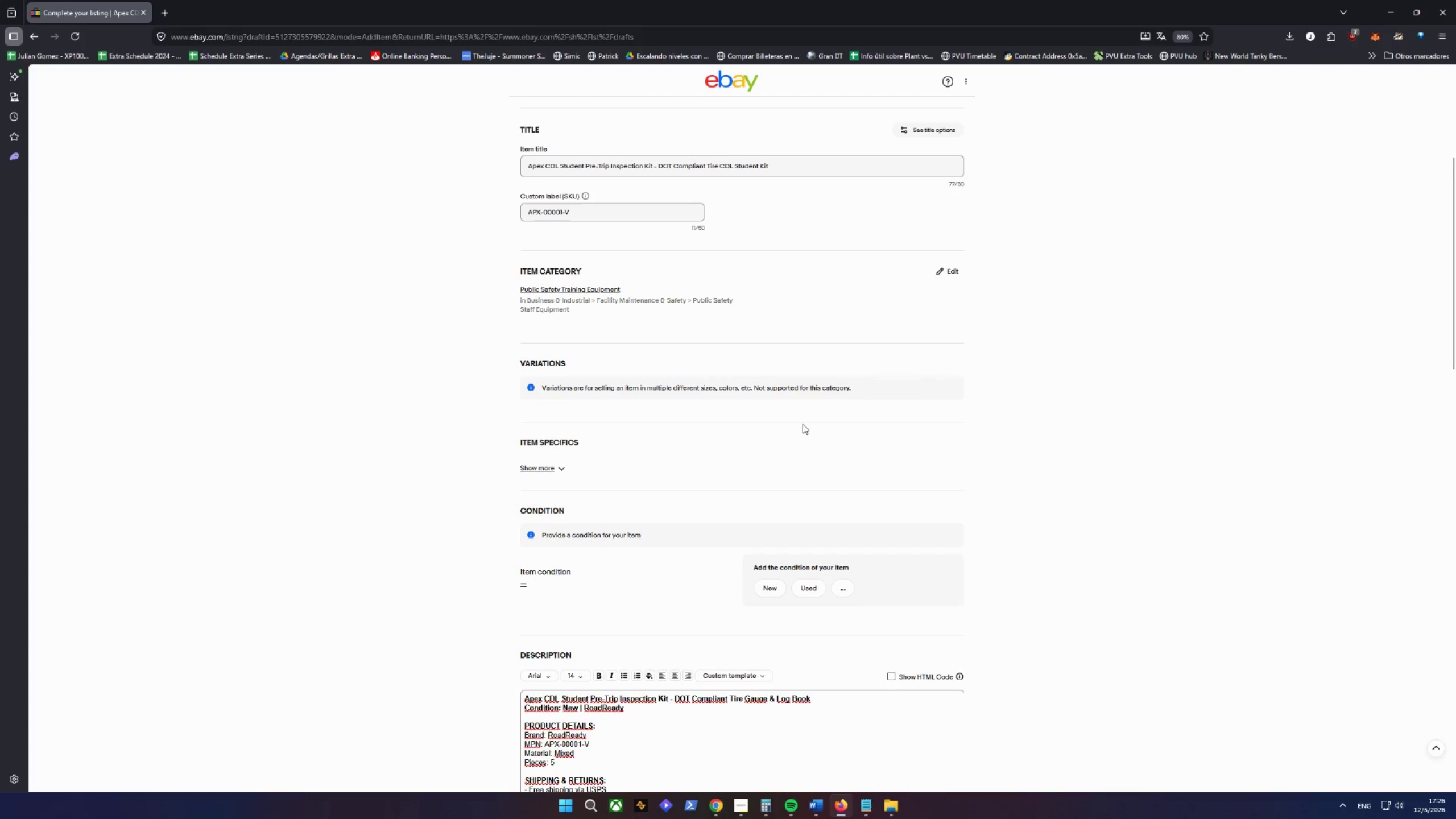 
left_click([561, 465])
 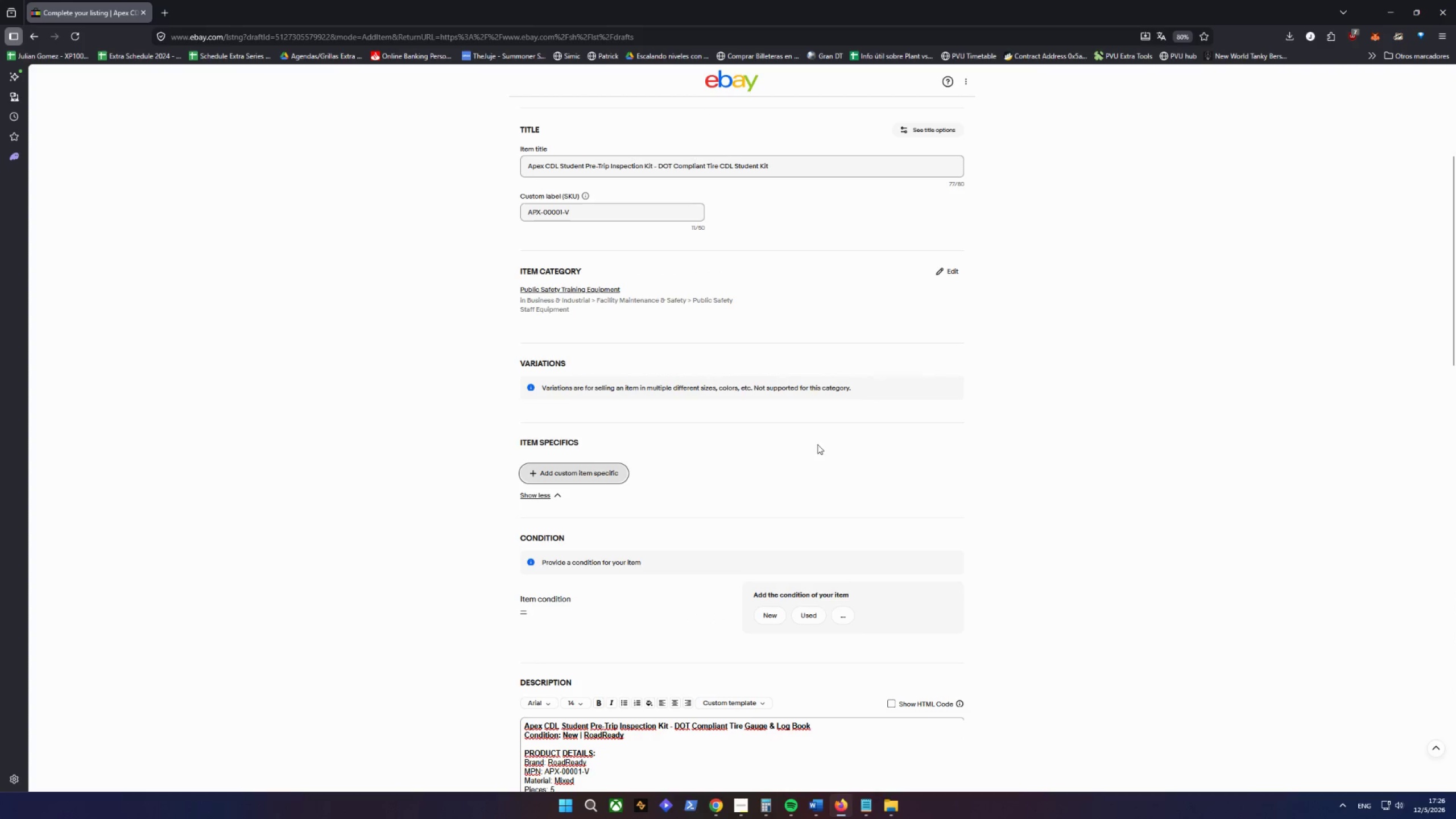 
scroll: coordinate [849, 452], scroll_direction: up, amount: 5.0
 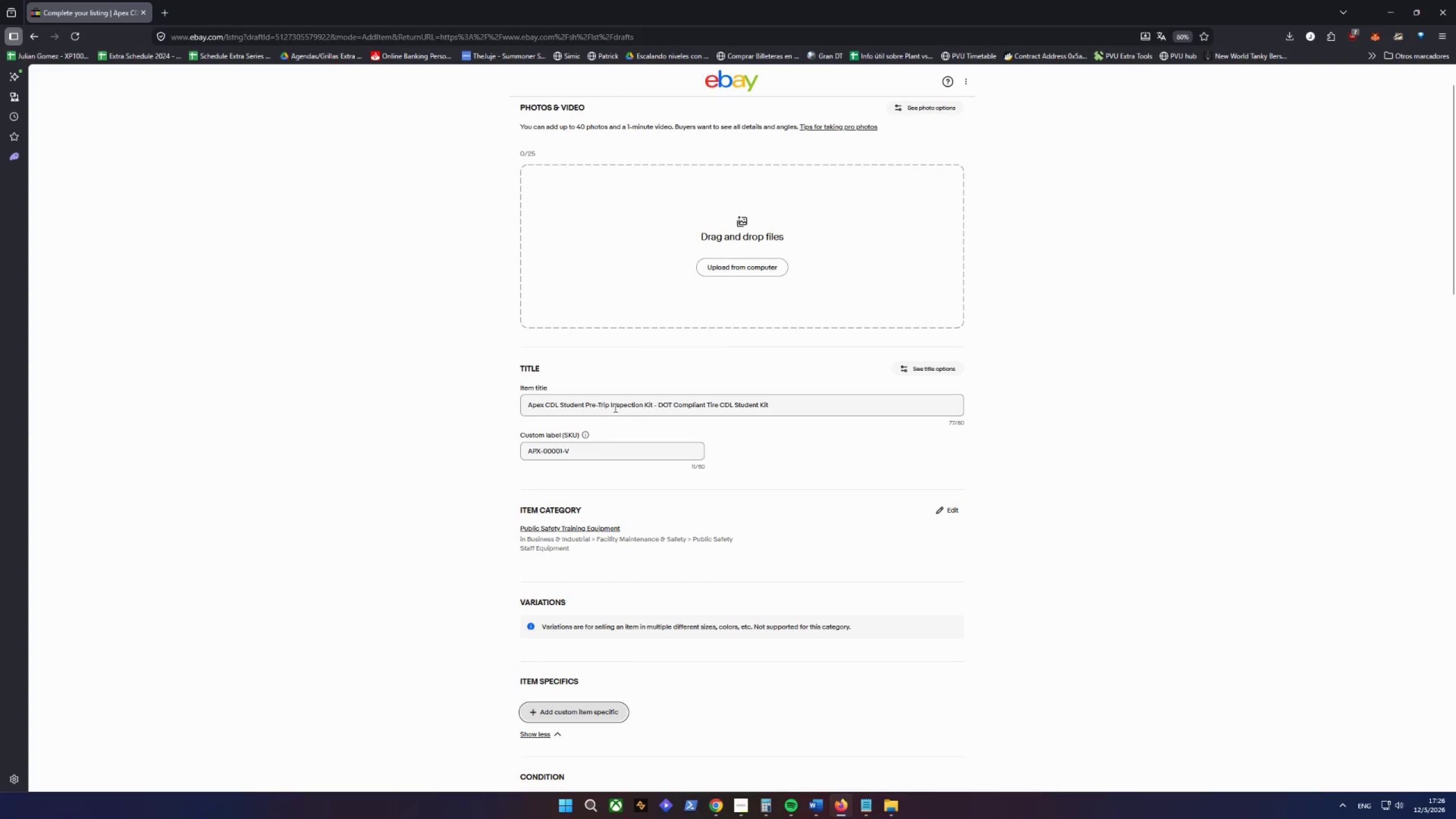 
left_click([613, 406])
 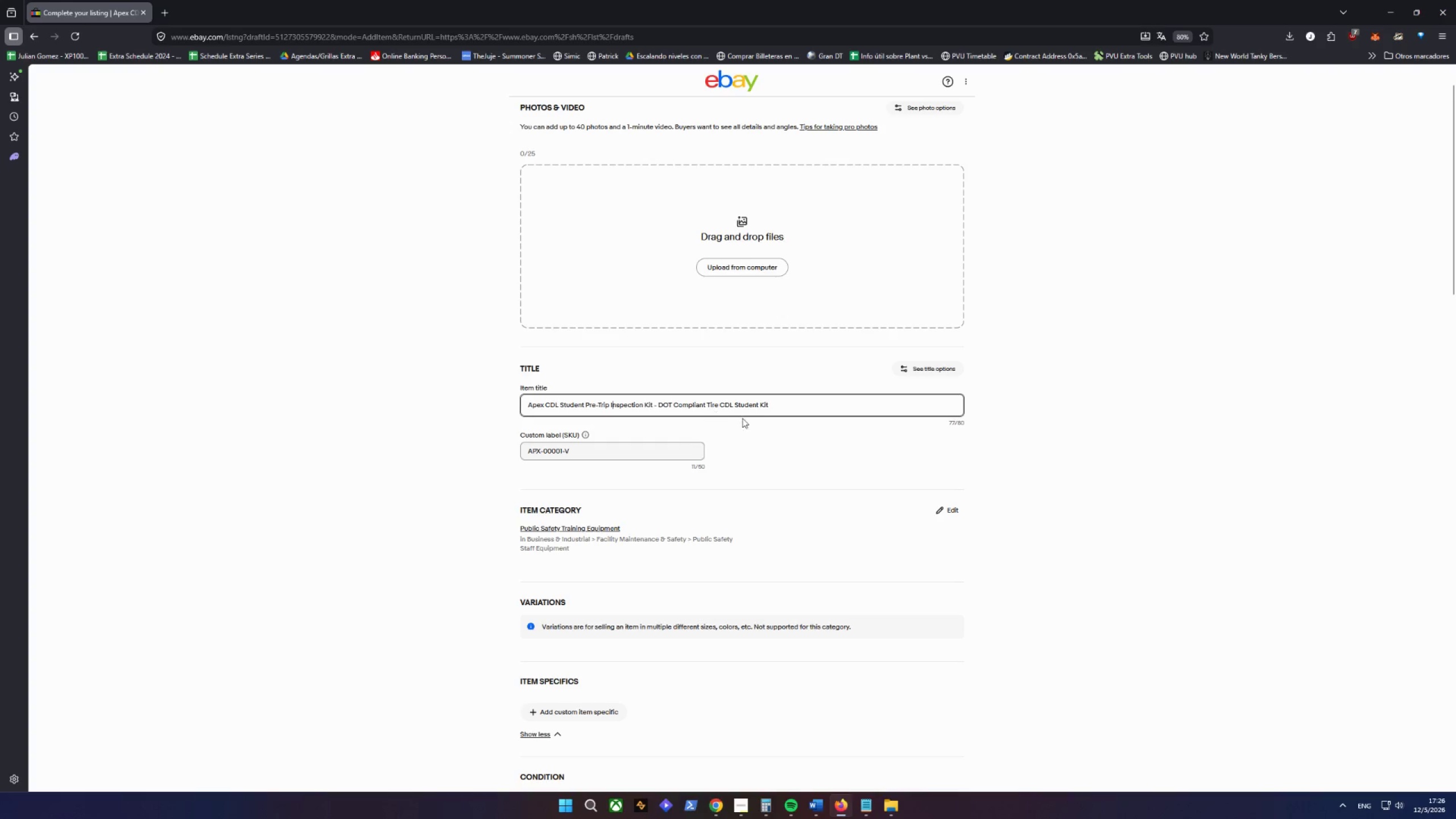 
left_click([760, 420])
 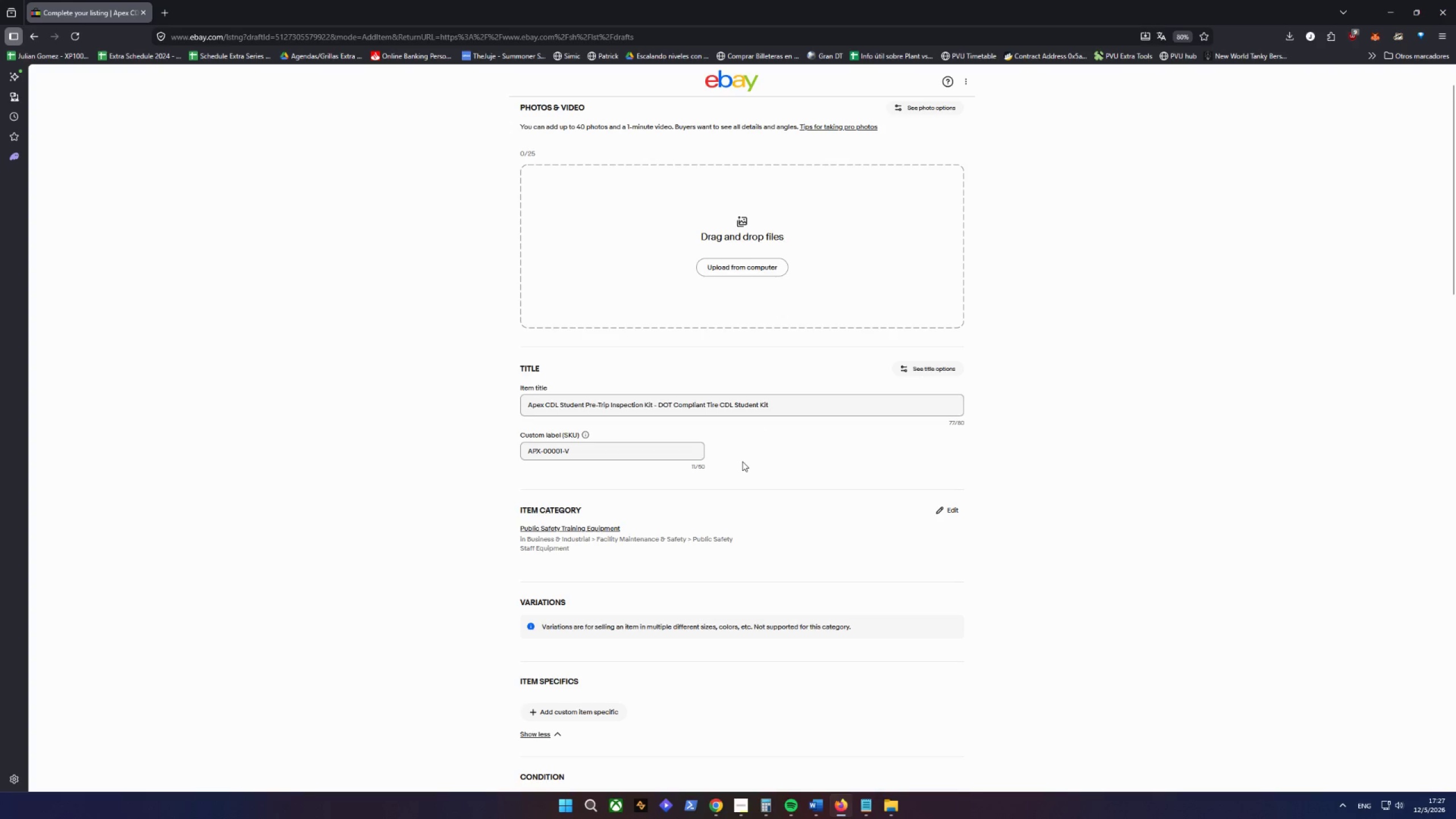 
wait(13.45)
 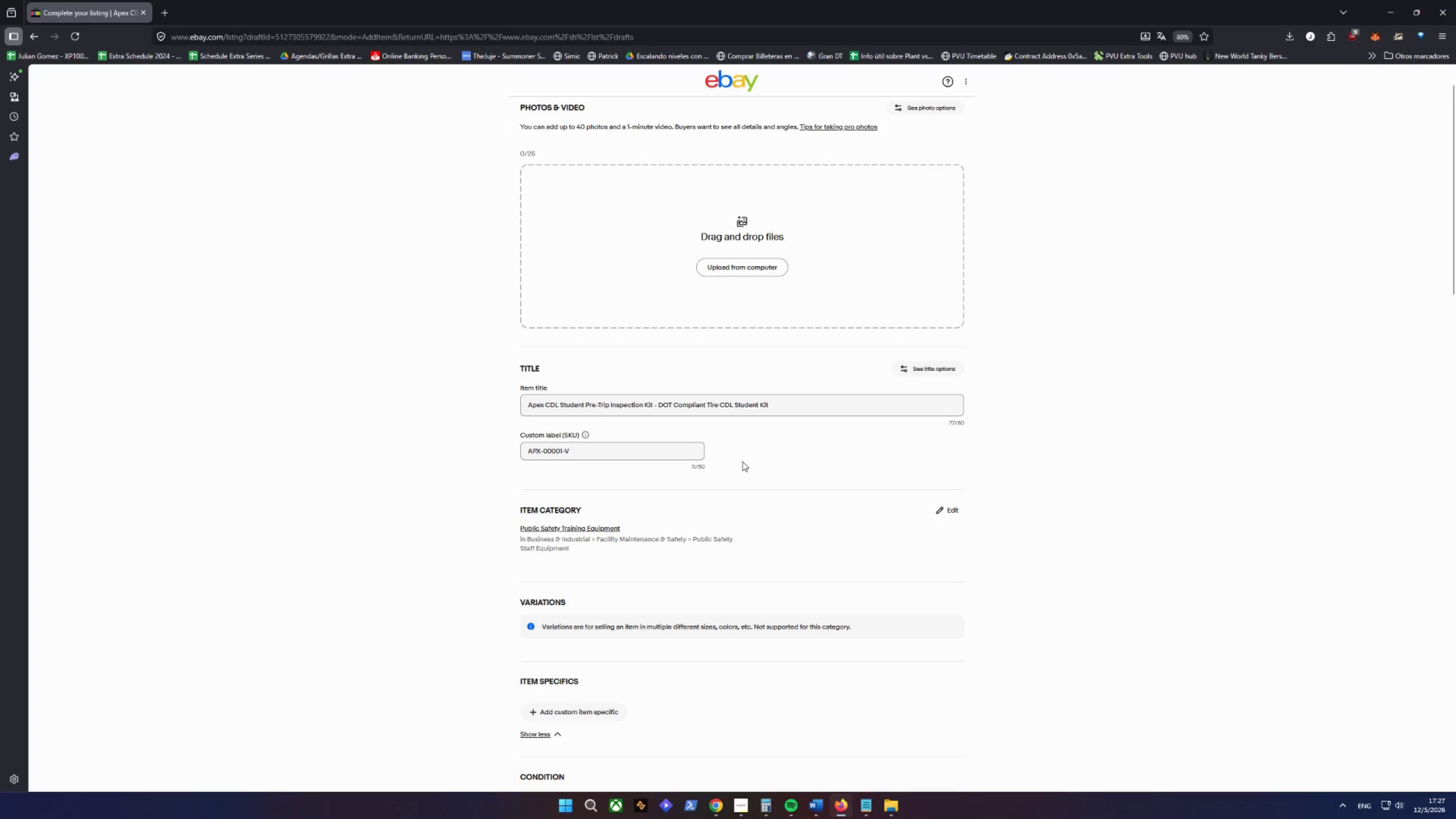 
scroll: coordinate [662, 536], scroll_direction: down, amount: 11.0
 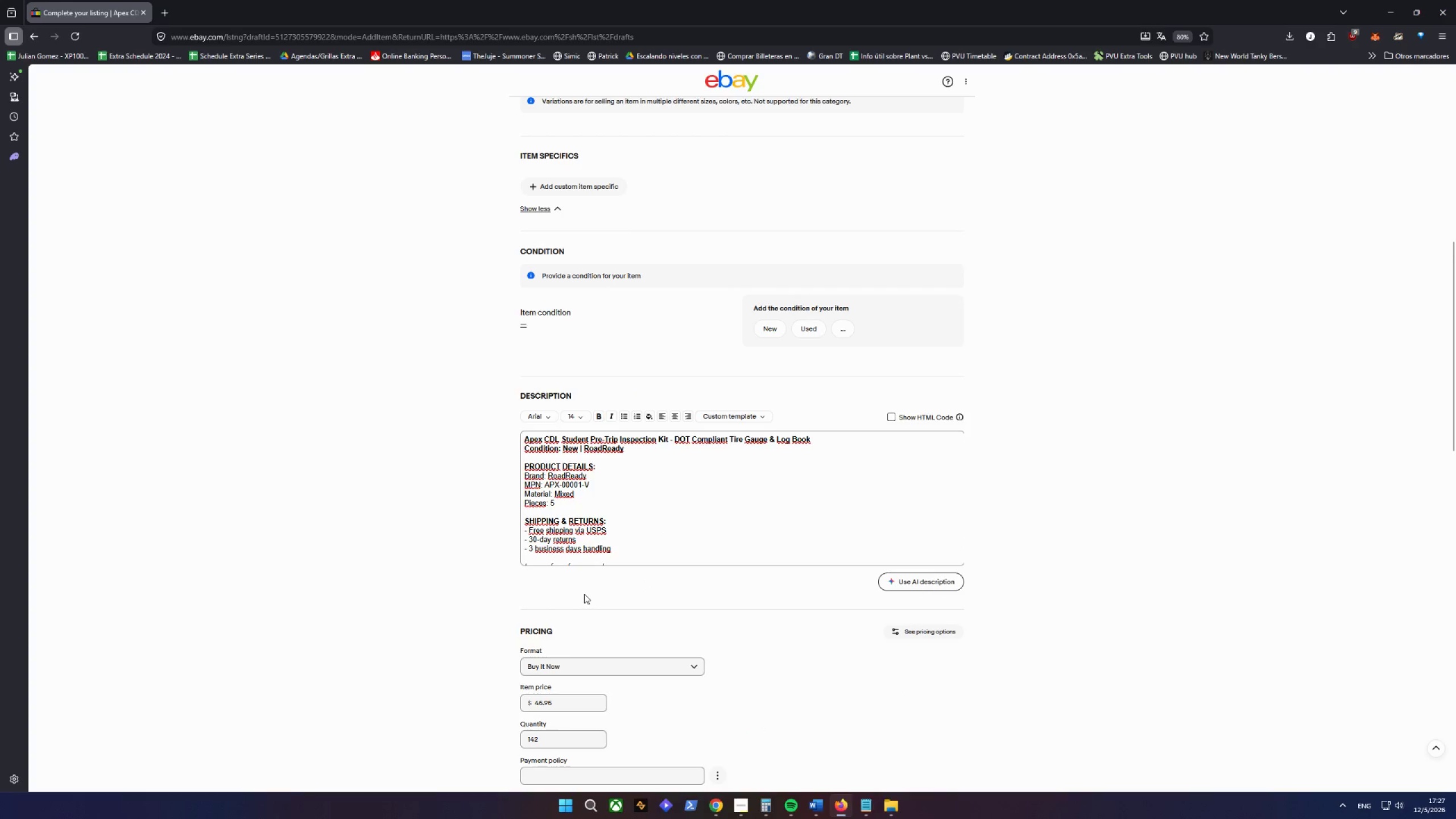 
wait(5.49)
 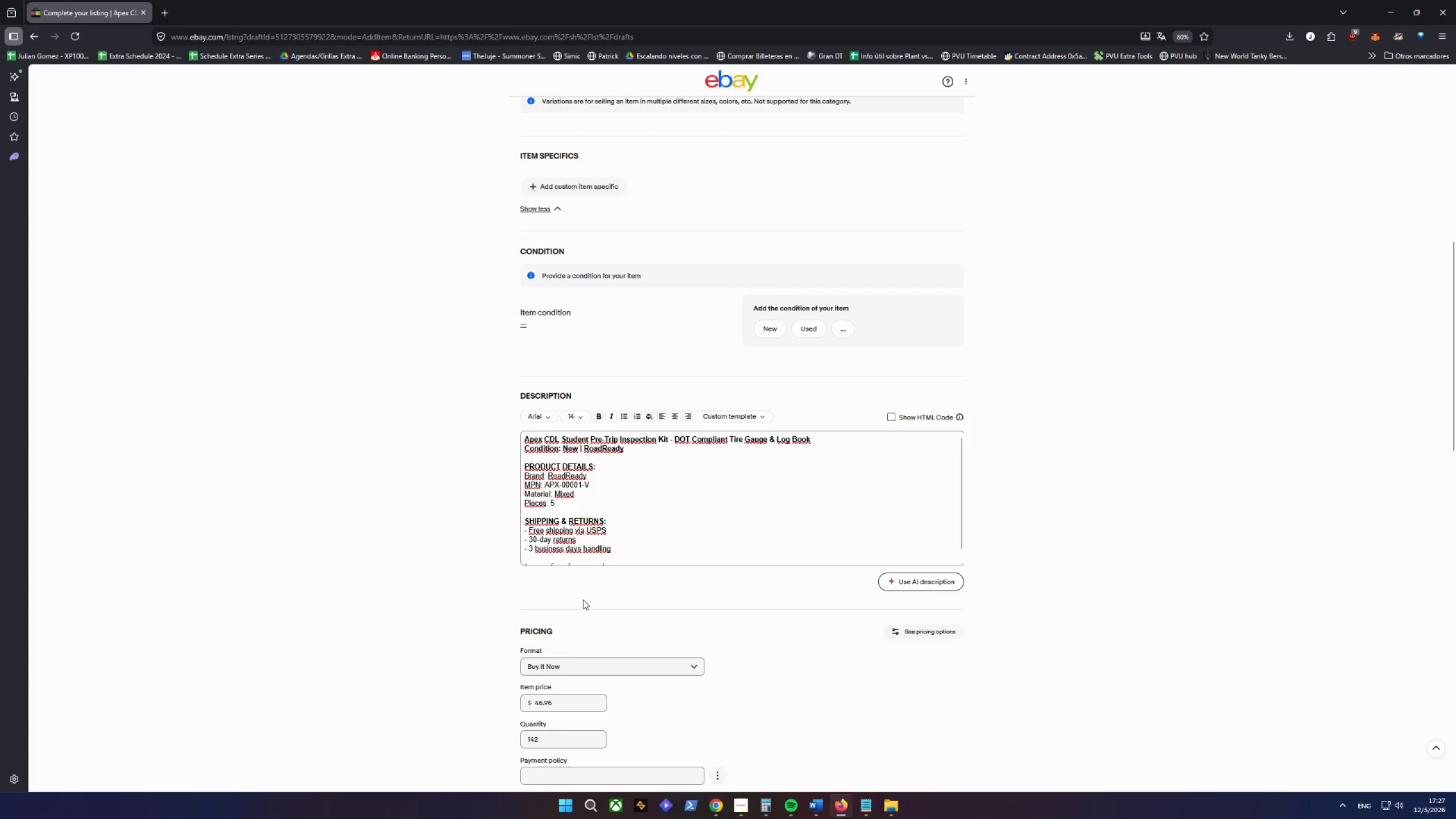 
scroll: coordinate [575, 524], scroll_direction: up, amount: 2.0
 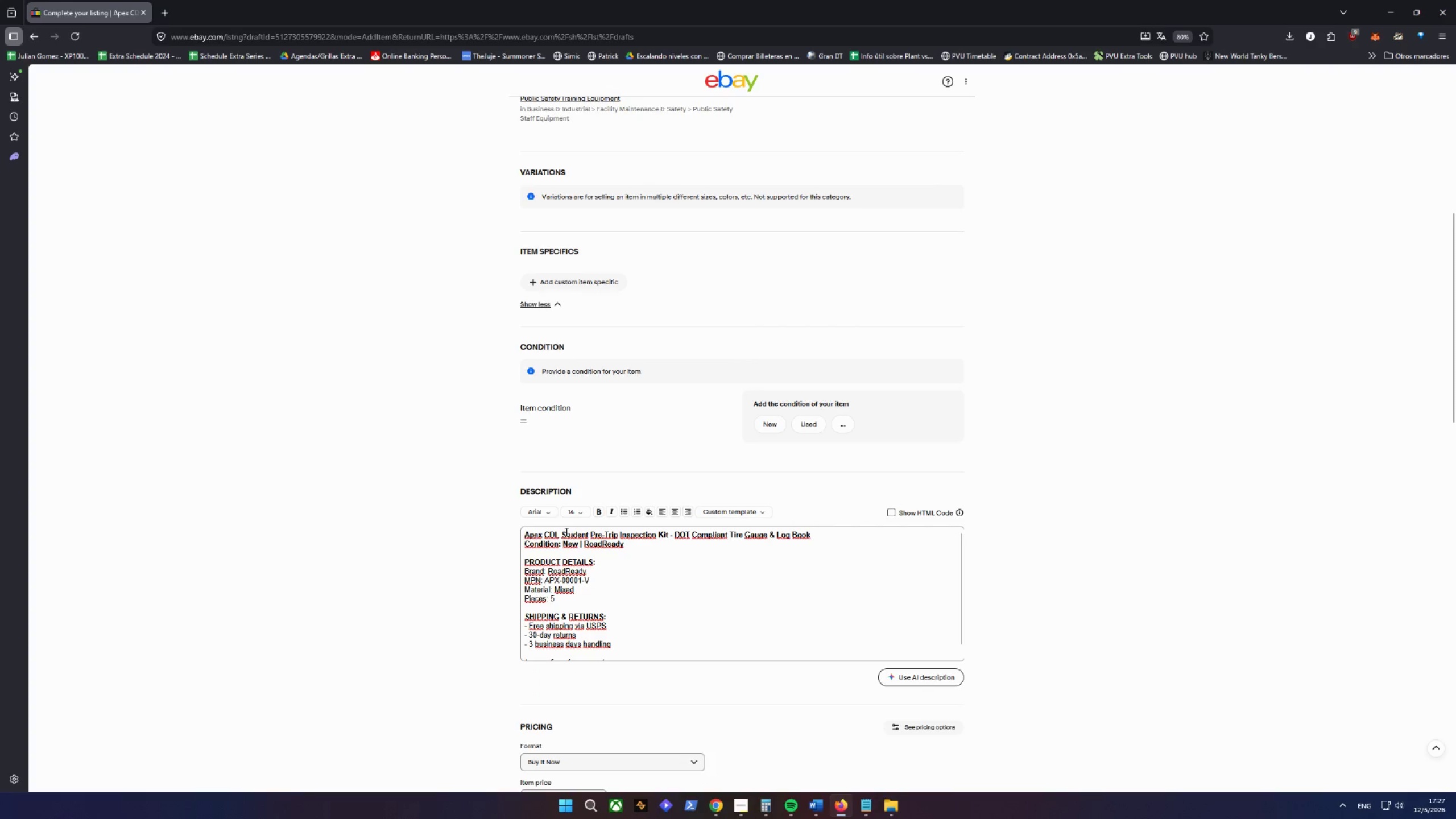 
left_click_drag(start_coordinate=[562, 532], to_coordinate=[813, 532])
 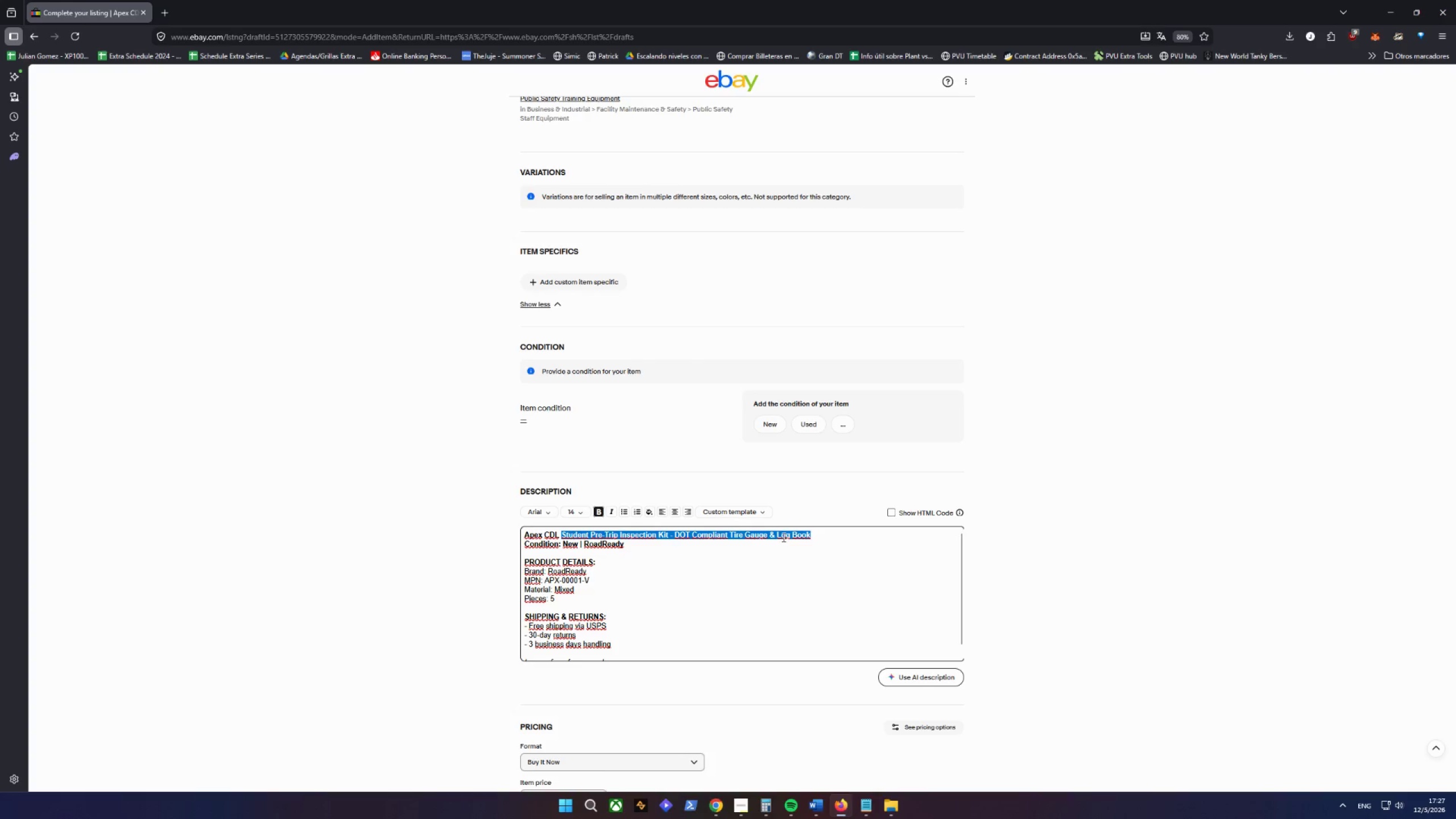 
right_click([783, 537])
 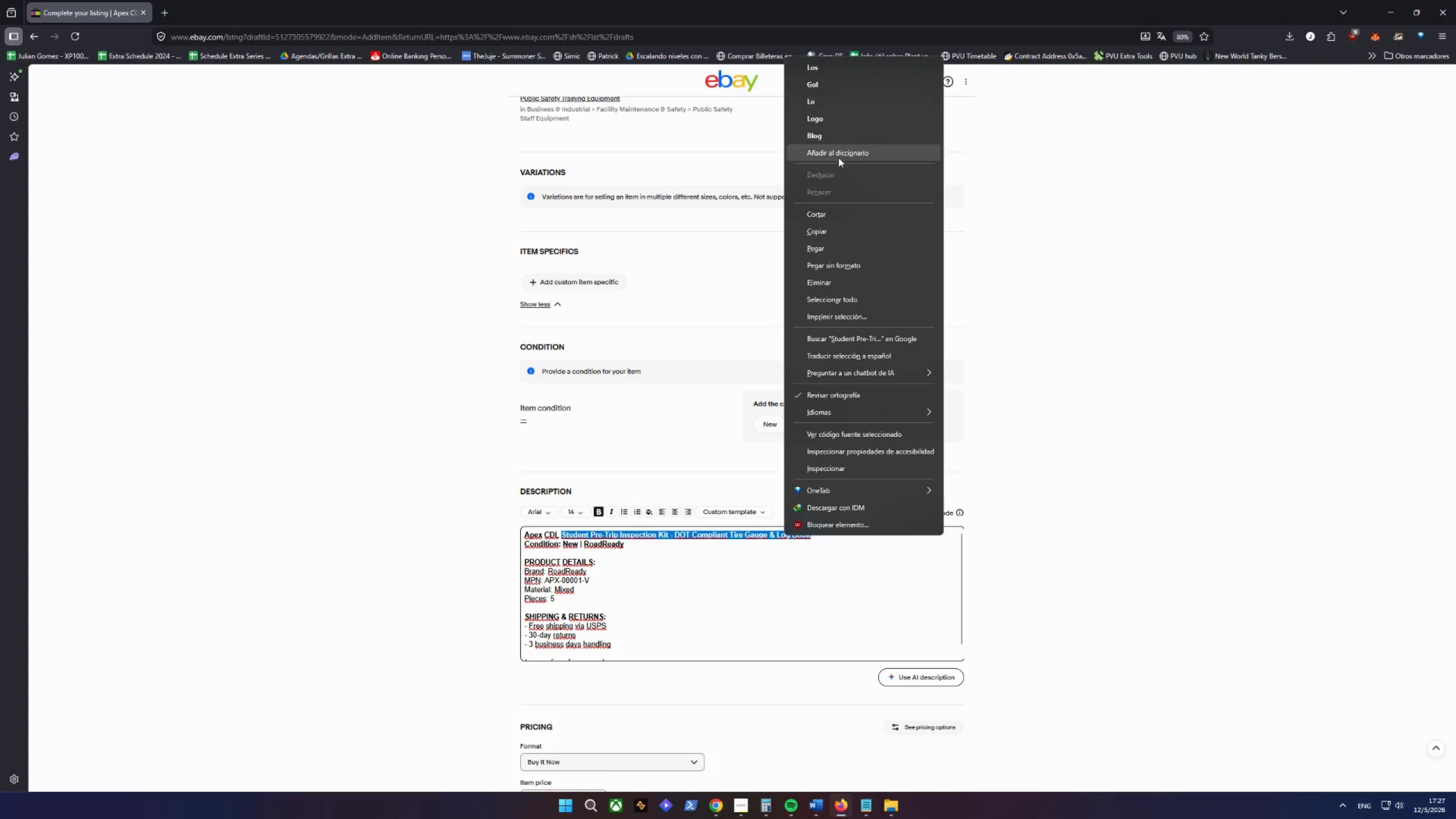 
left_click([828, 233])
 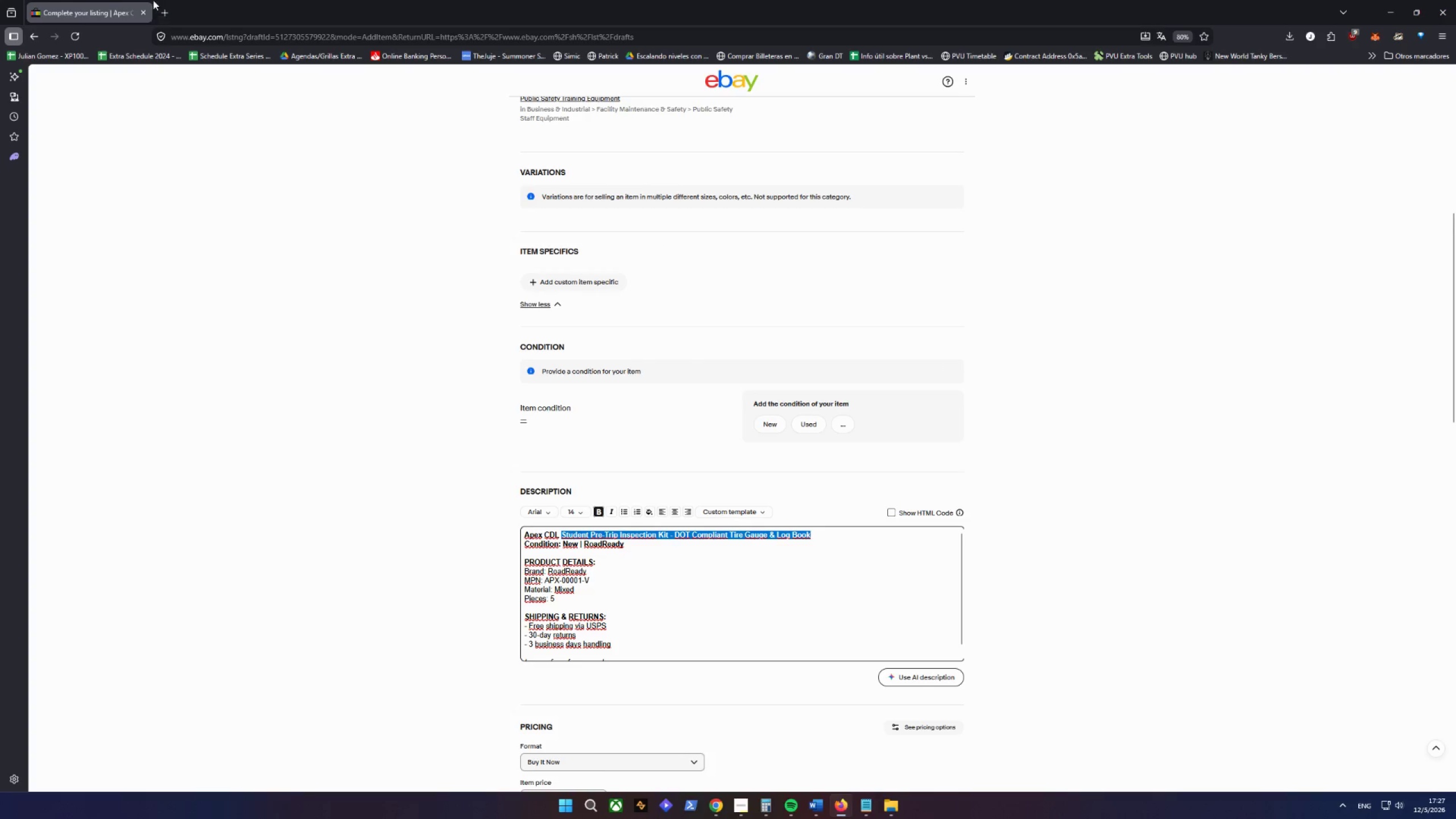 
left_click([162, 13])
 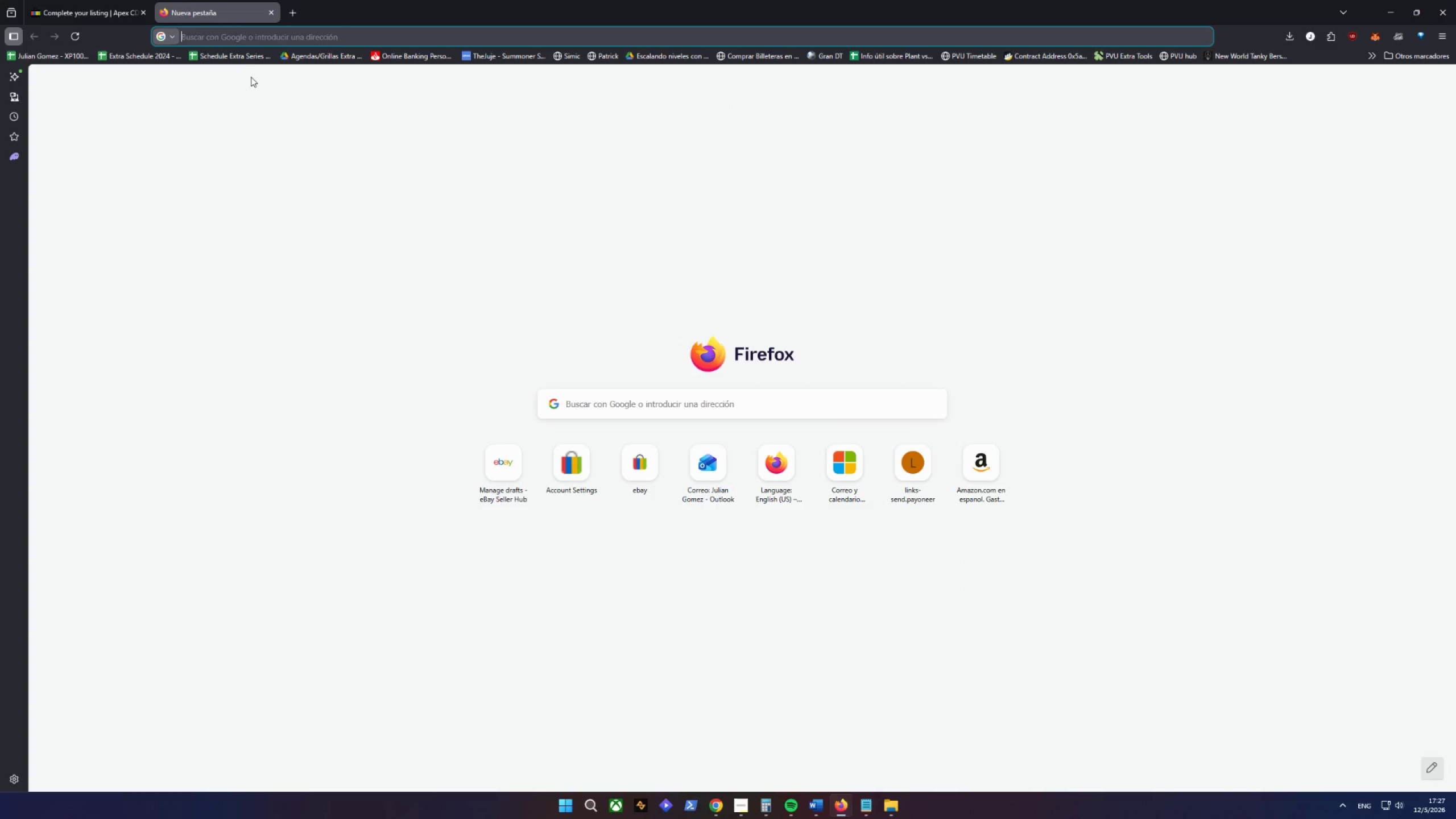 
key(Control+V)
 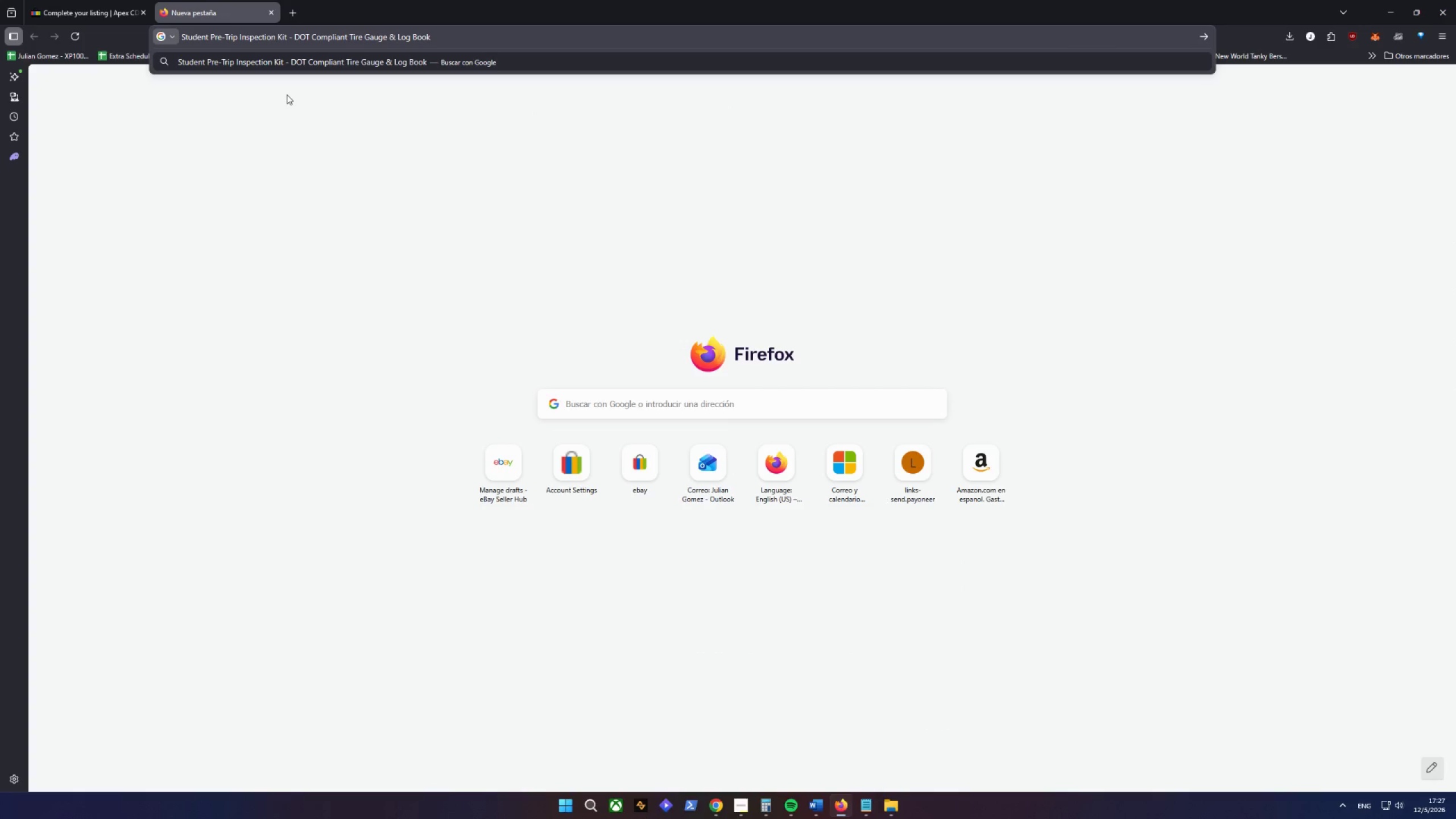 
key(Enter)
 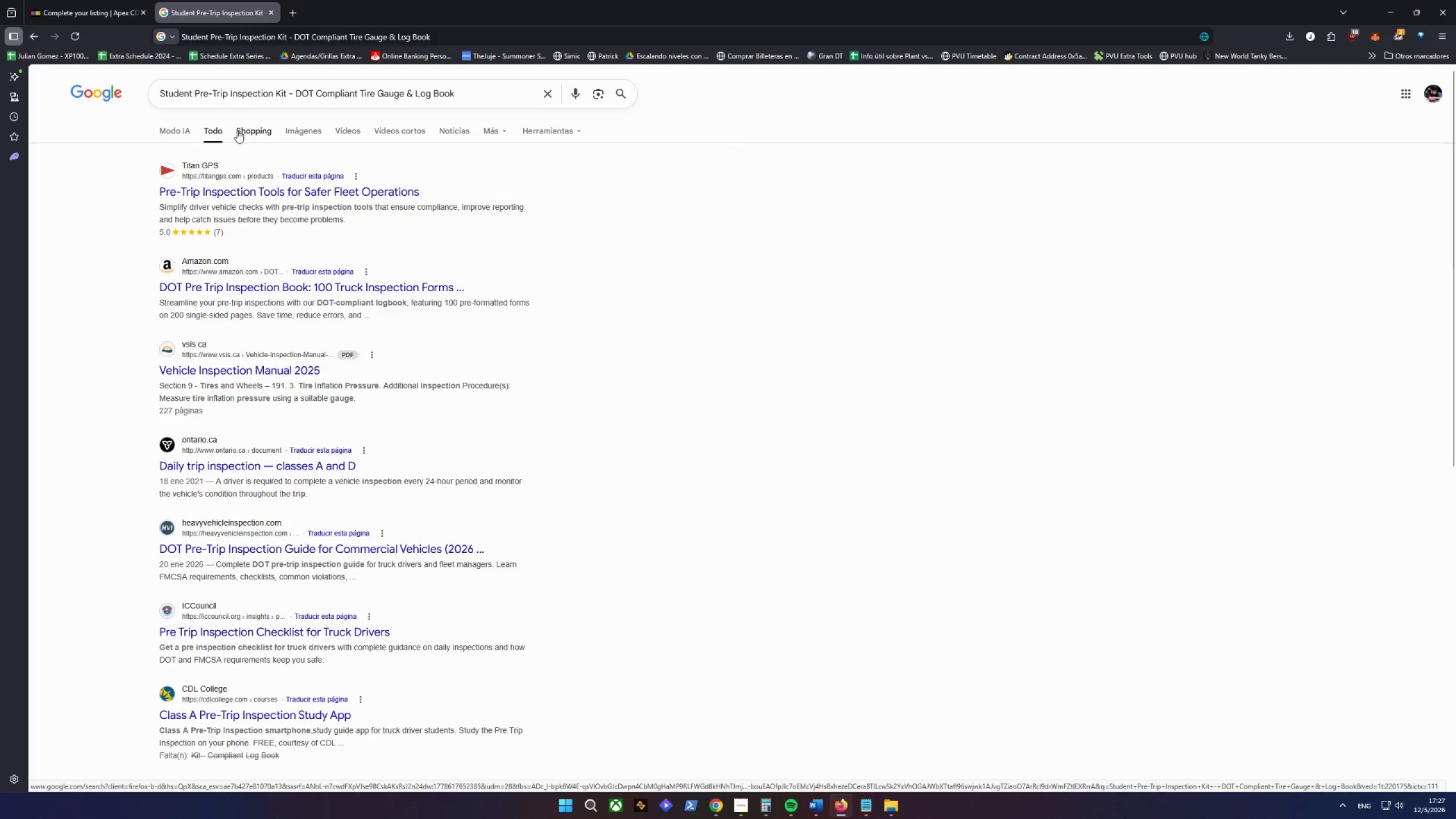 
left_click([293, 136])
 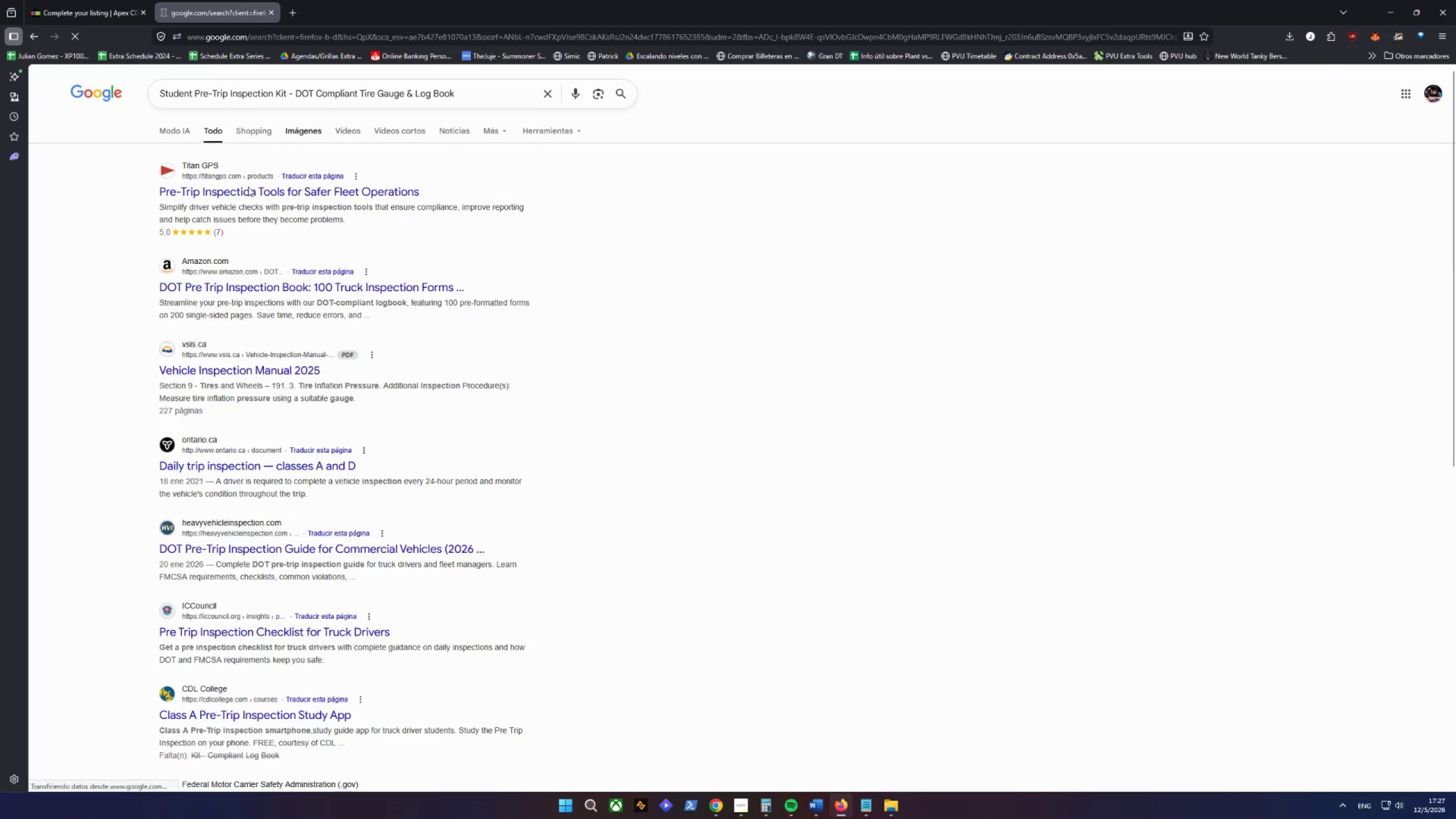 
mouse_move([120, 280])
 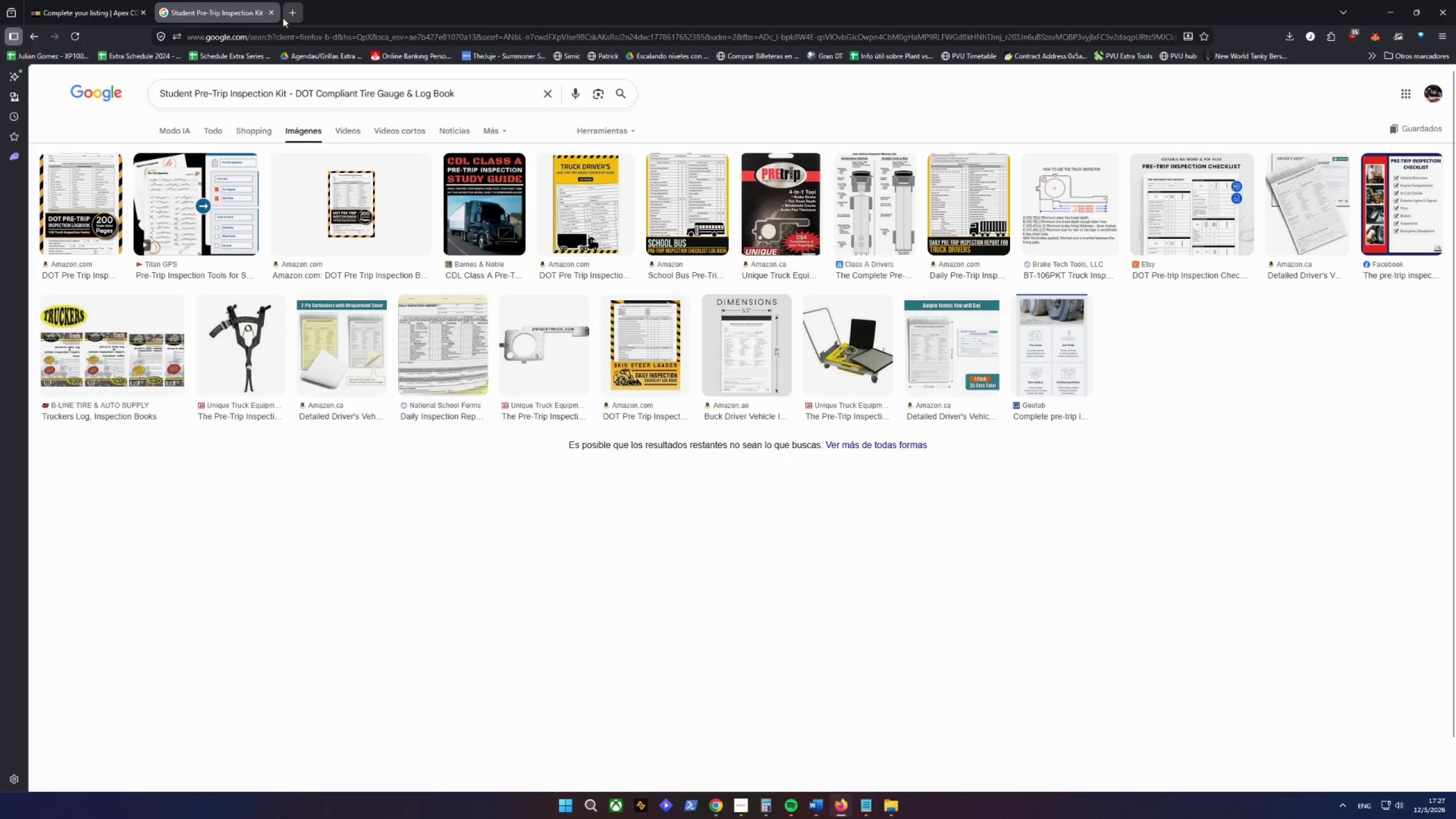 
left_click([273, 7])
 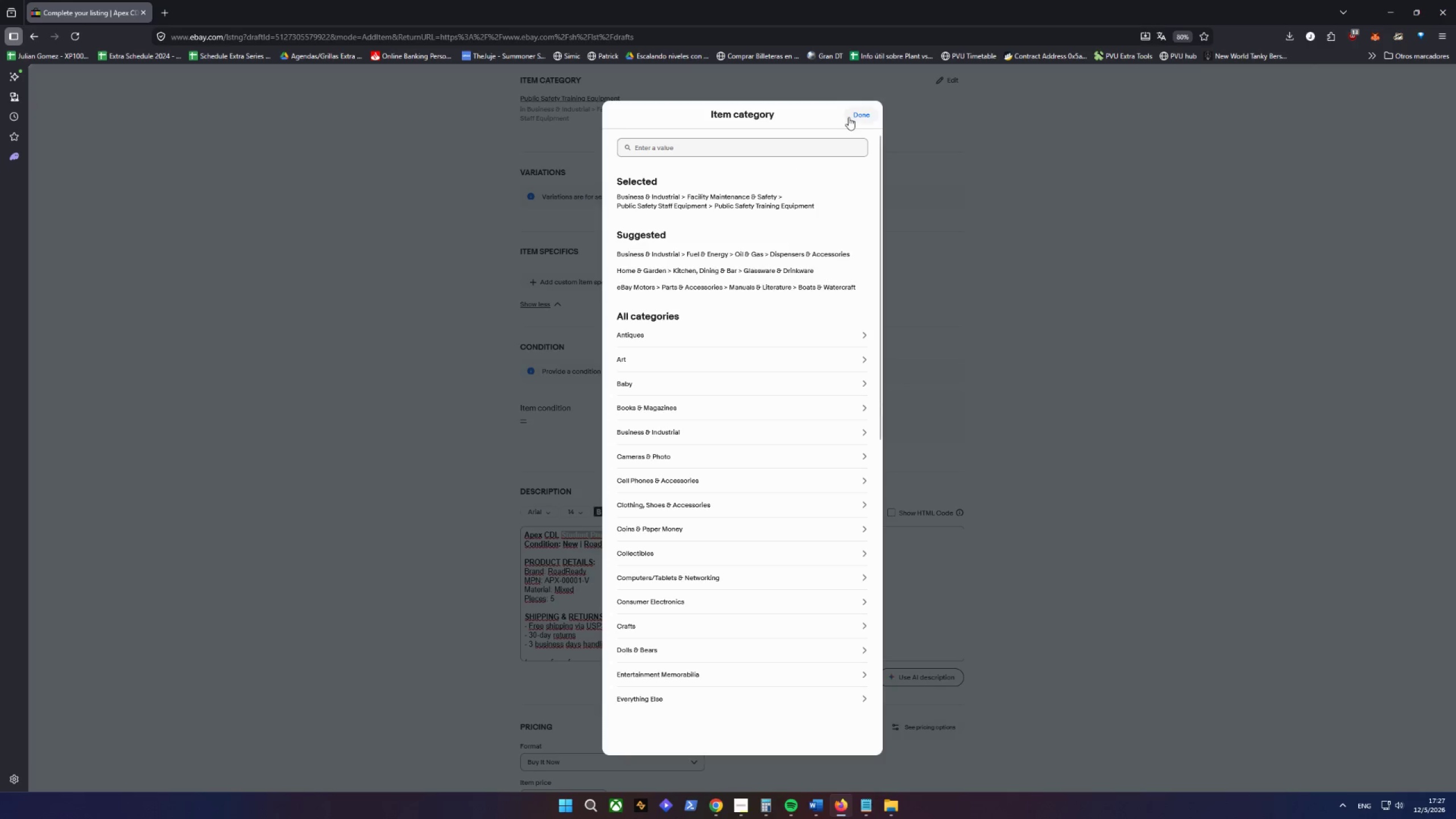 
left_click([854, 113])
 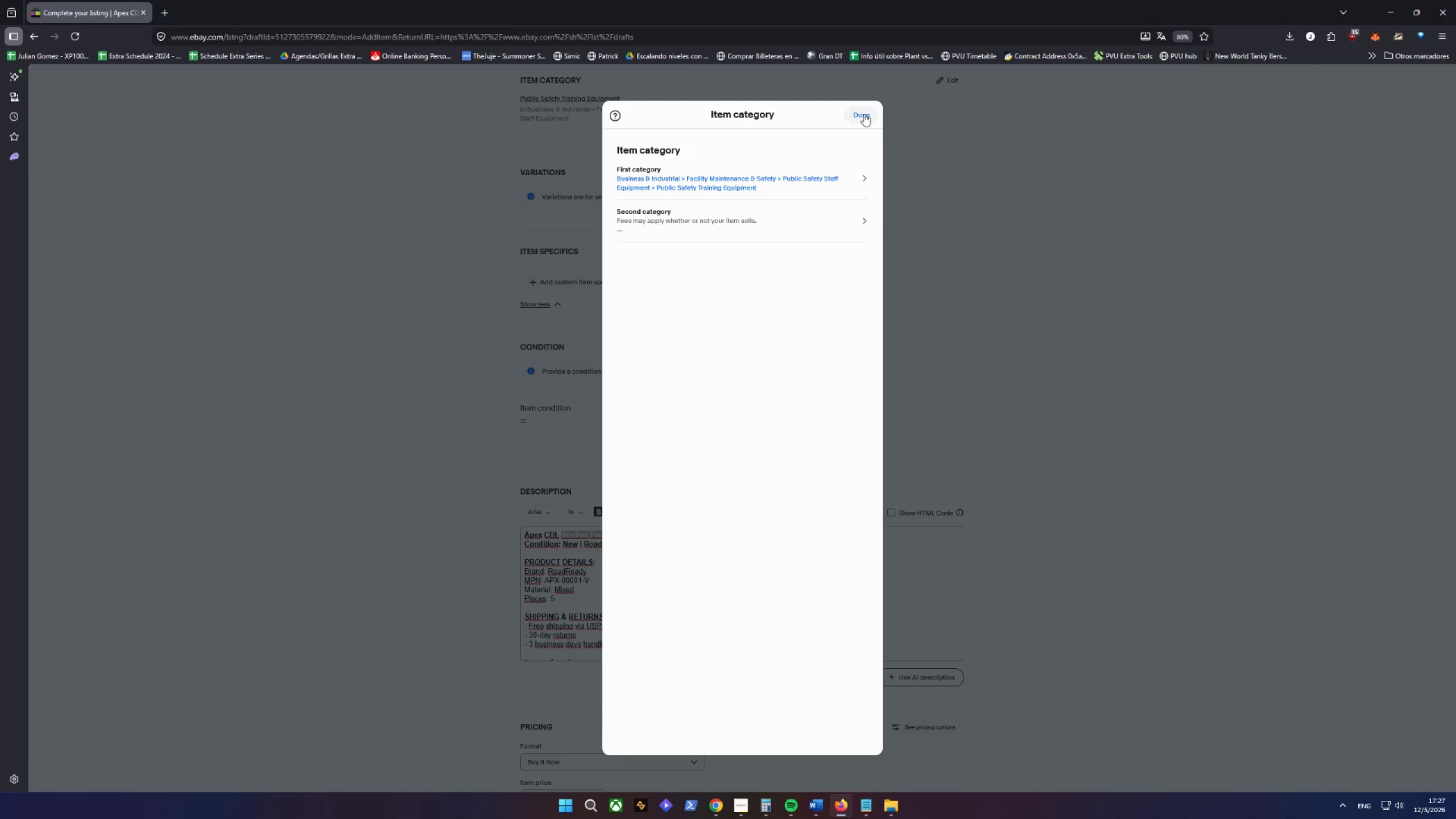 
left_click([864, 114])
 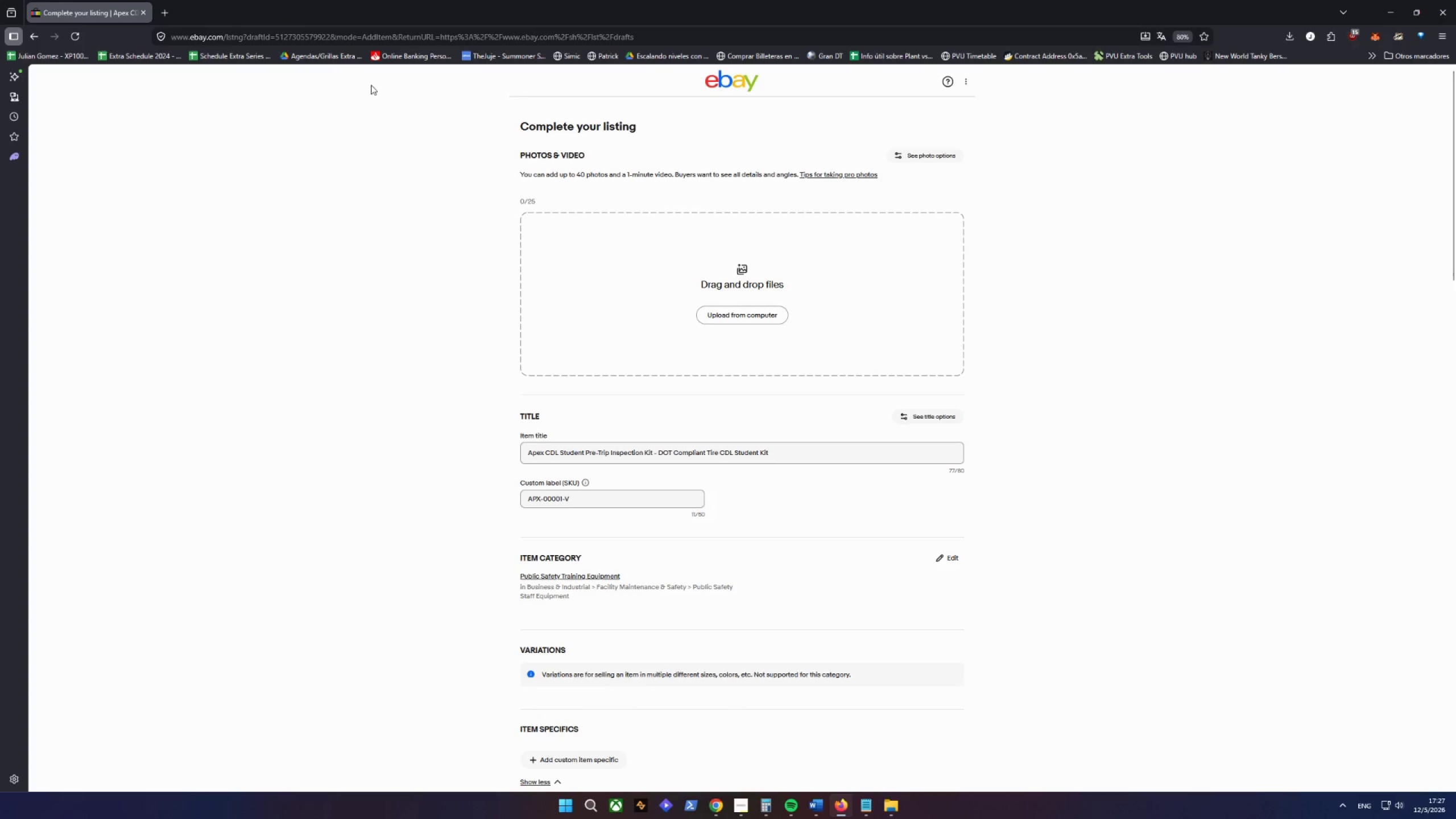 
left_click([475, 167])
 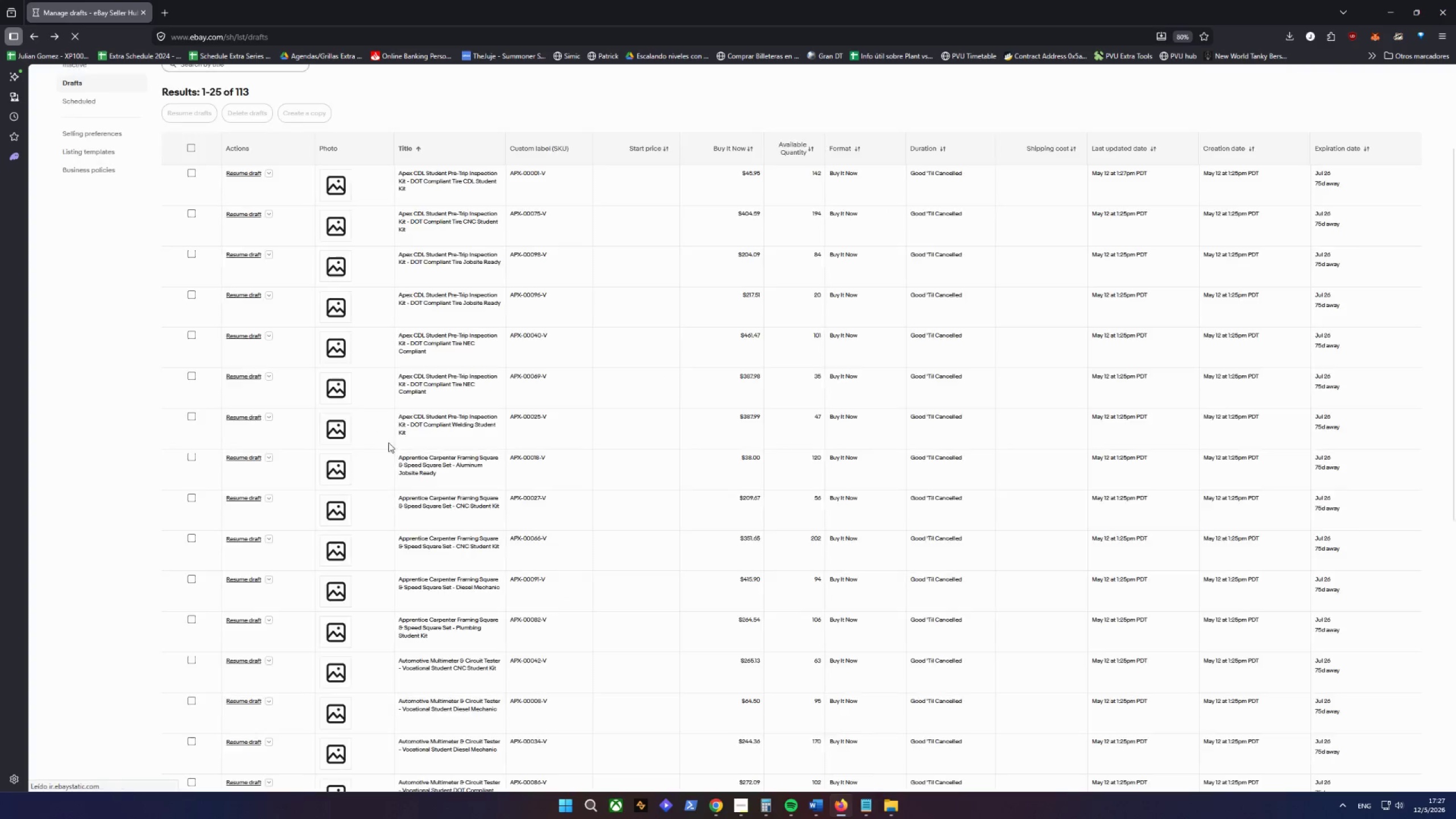 
wait(6.58)
 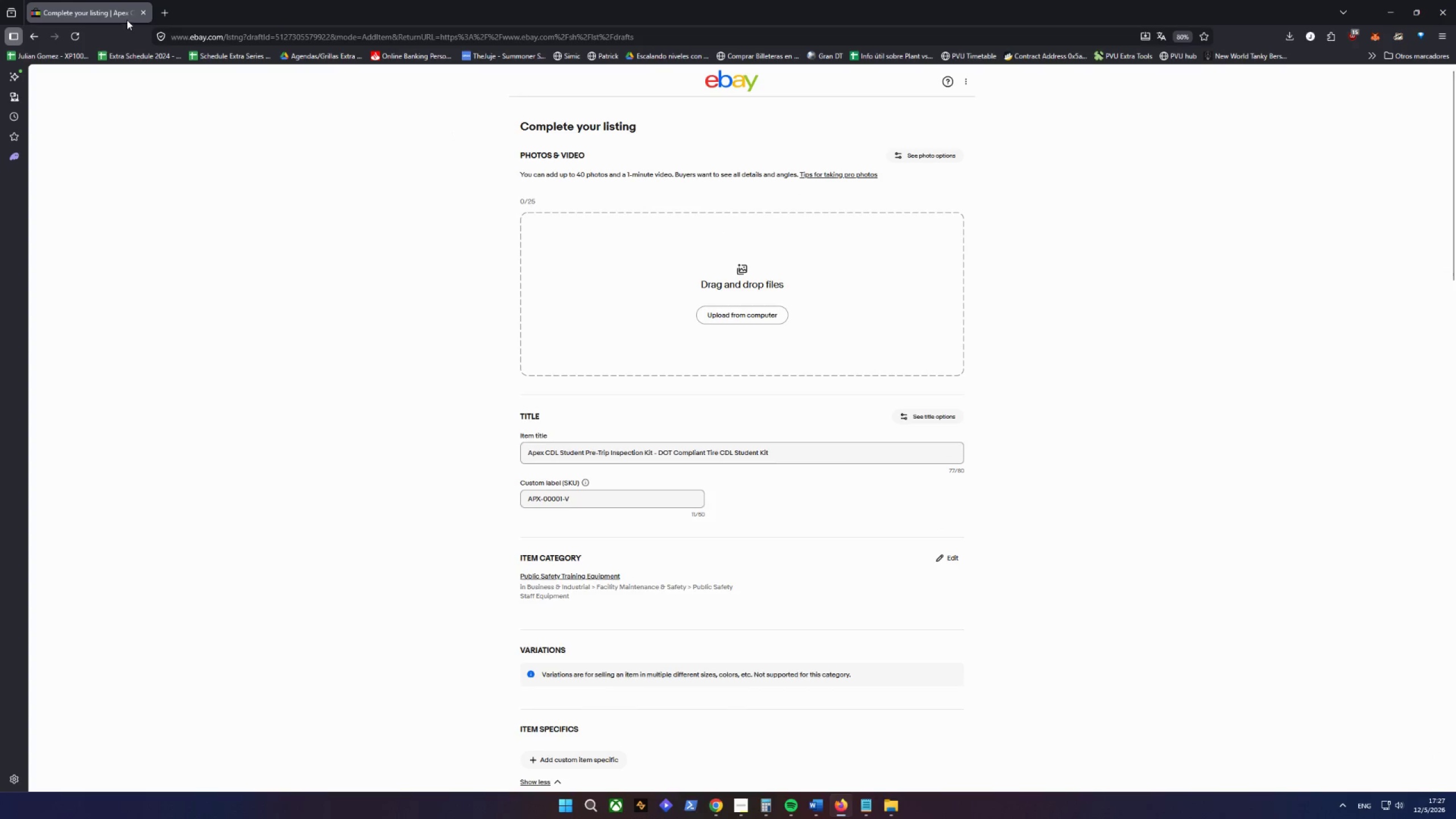 
left_click([195, 296])
 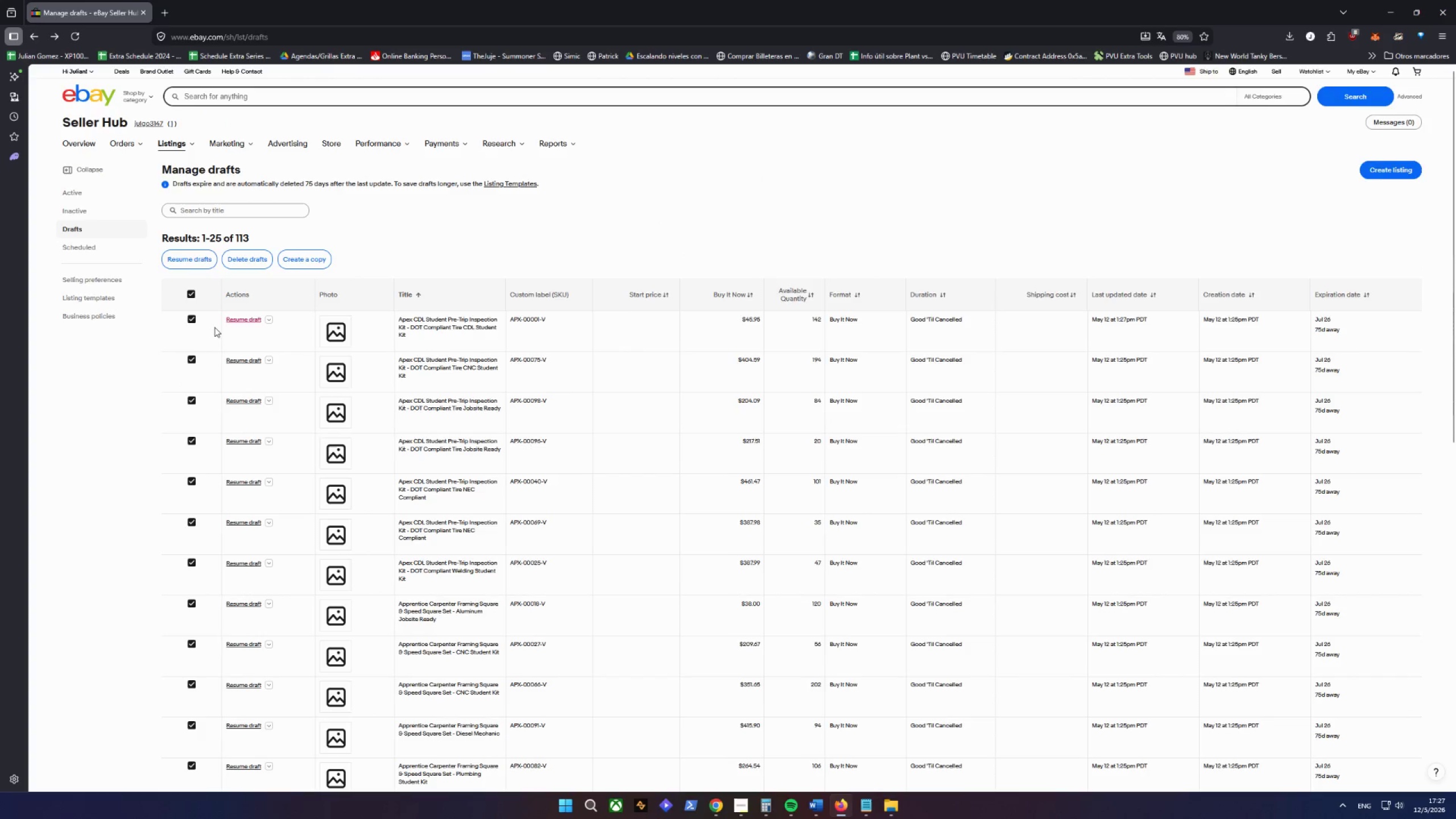 
scroll: coordinate [221, 330], scroll_direction: down, amount: 22.0
 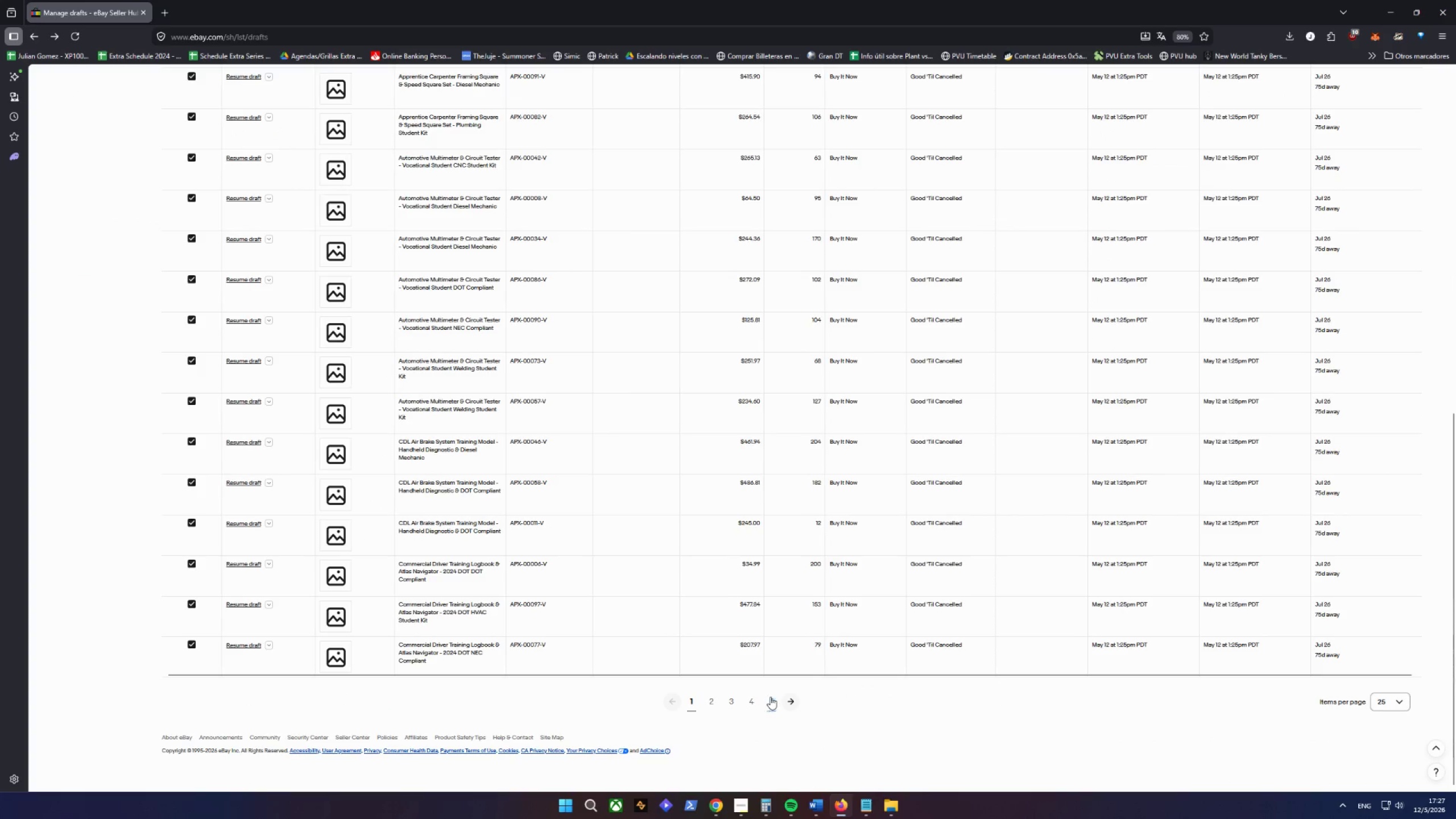 
left_click([787, 700])
 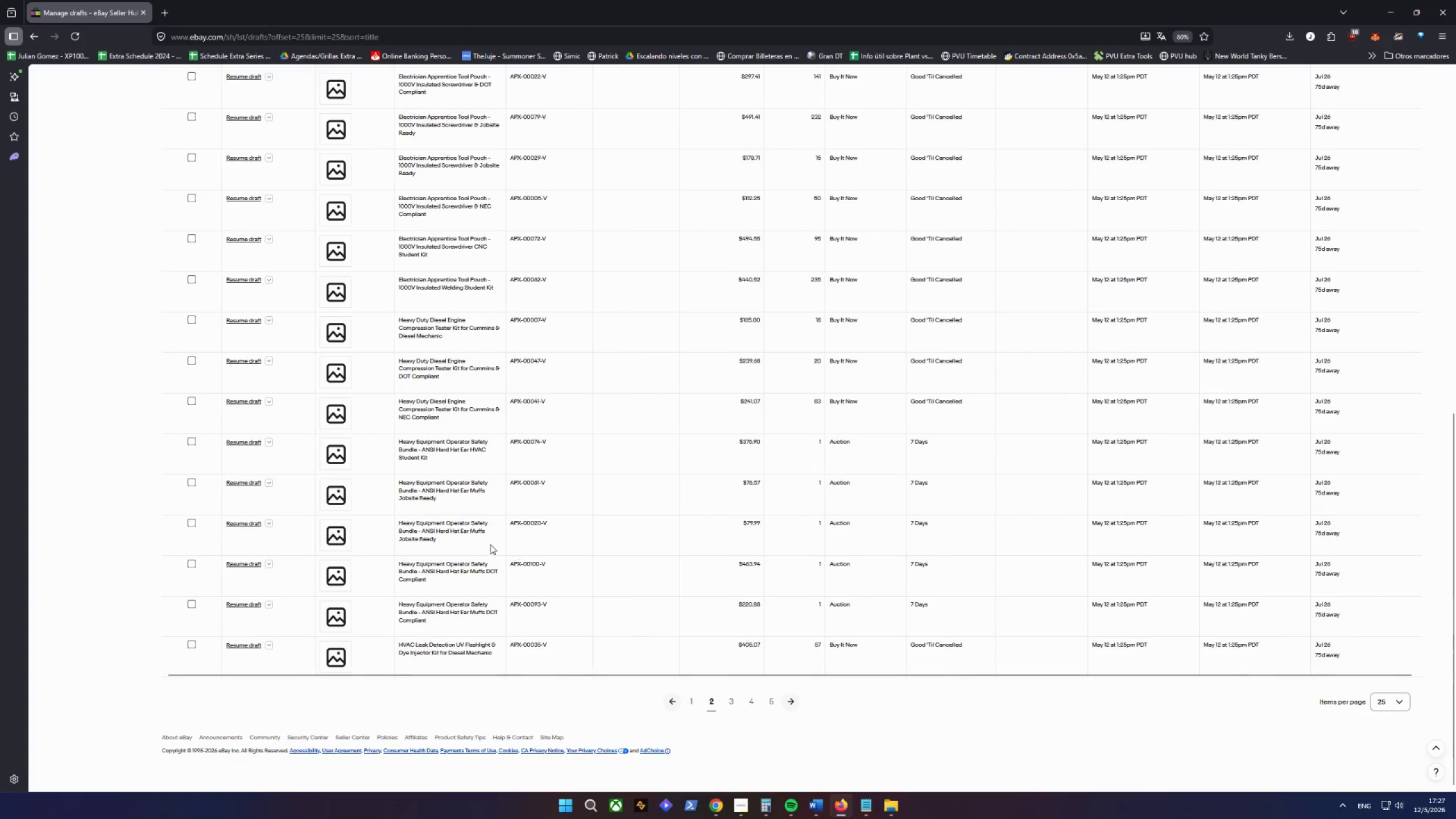 
scroll: coordinate [179, 536], scroll_direction: up, amount: 16.0
 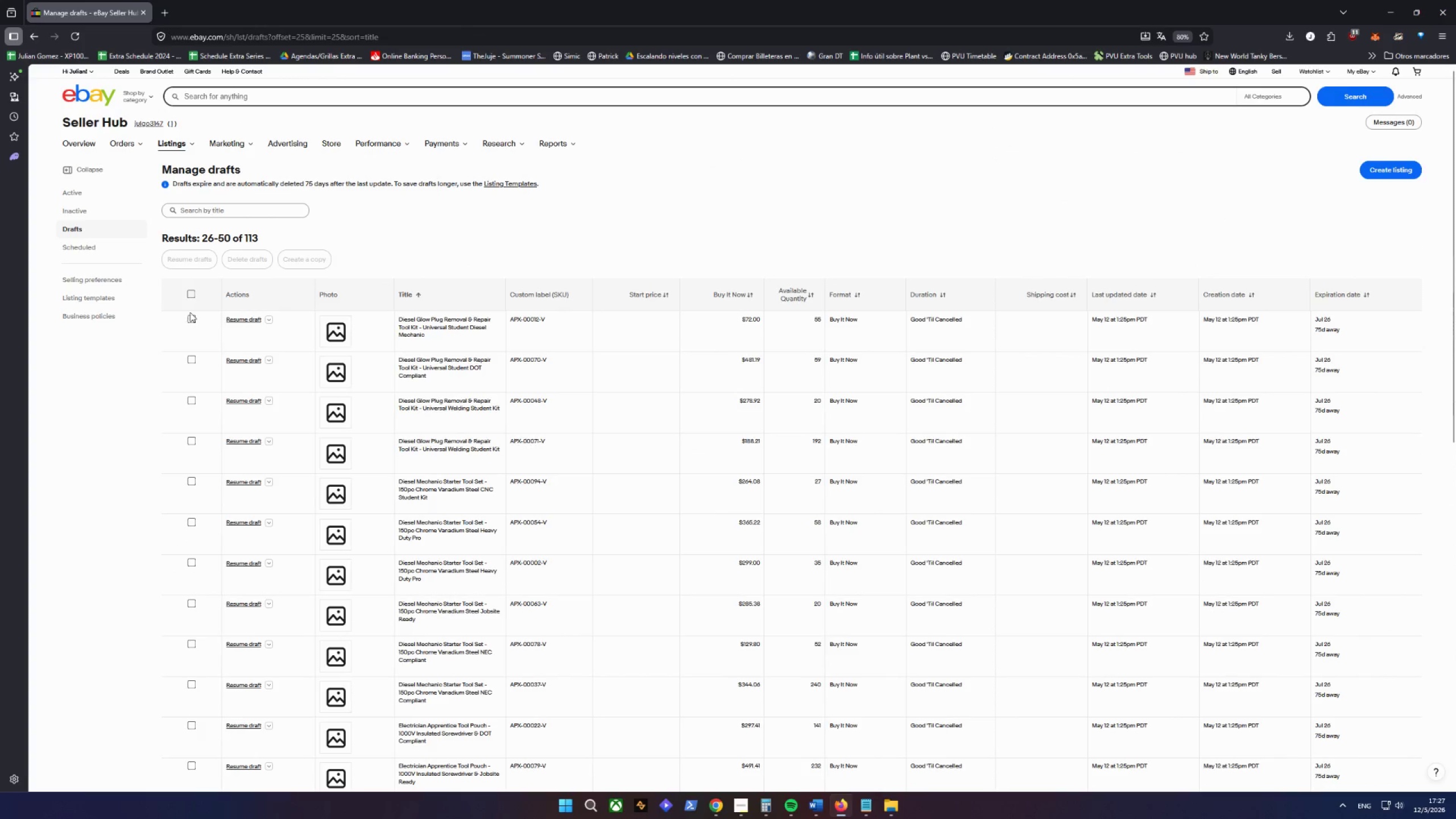 
left_click([192, 293])
 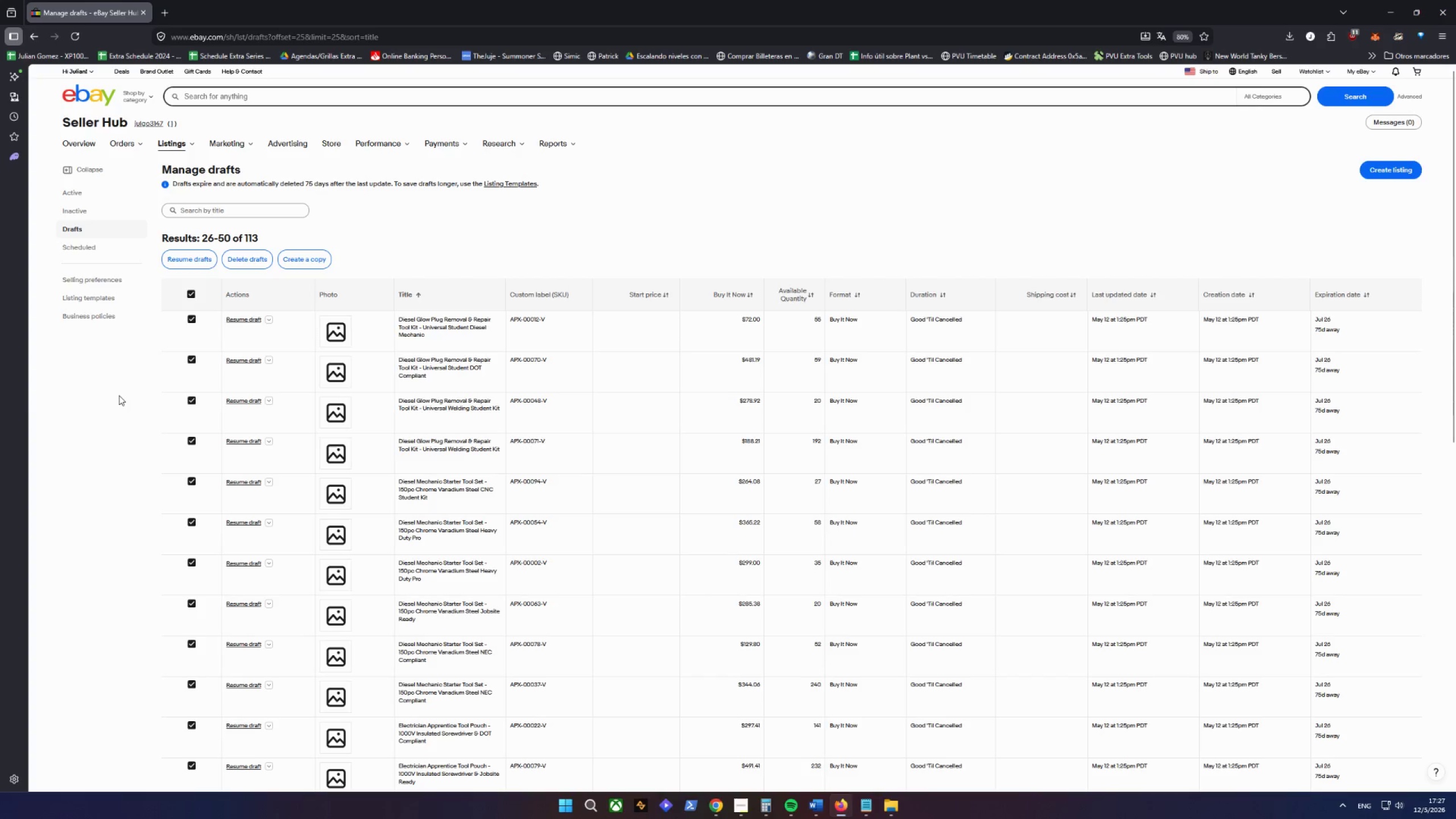 
scroll: coordinate [118, 399], scroll_direction: down, amount: 19.0
 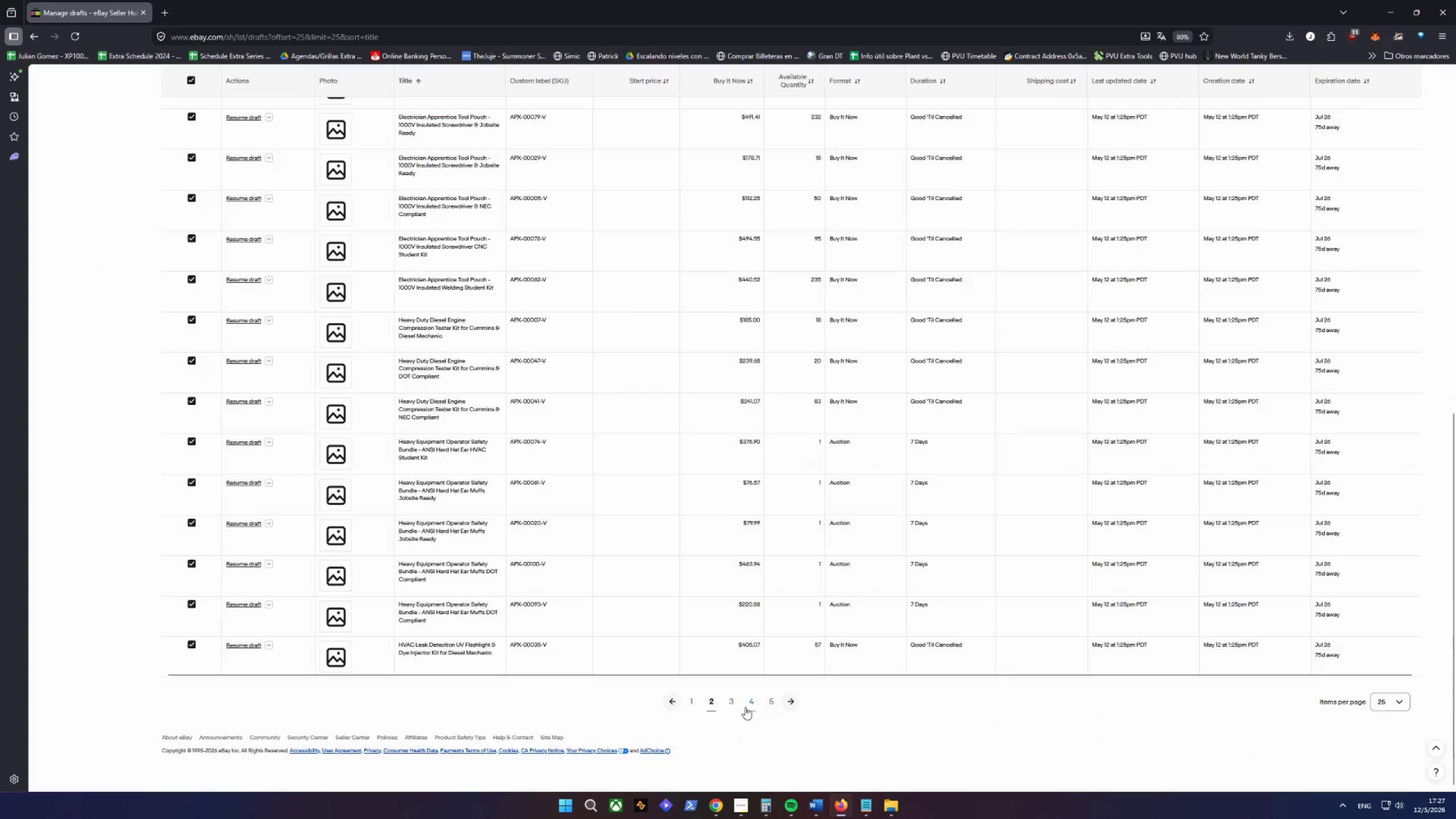 
left_click([731, 702])
 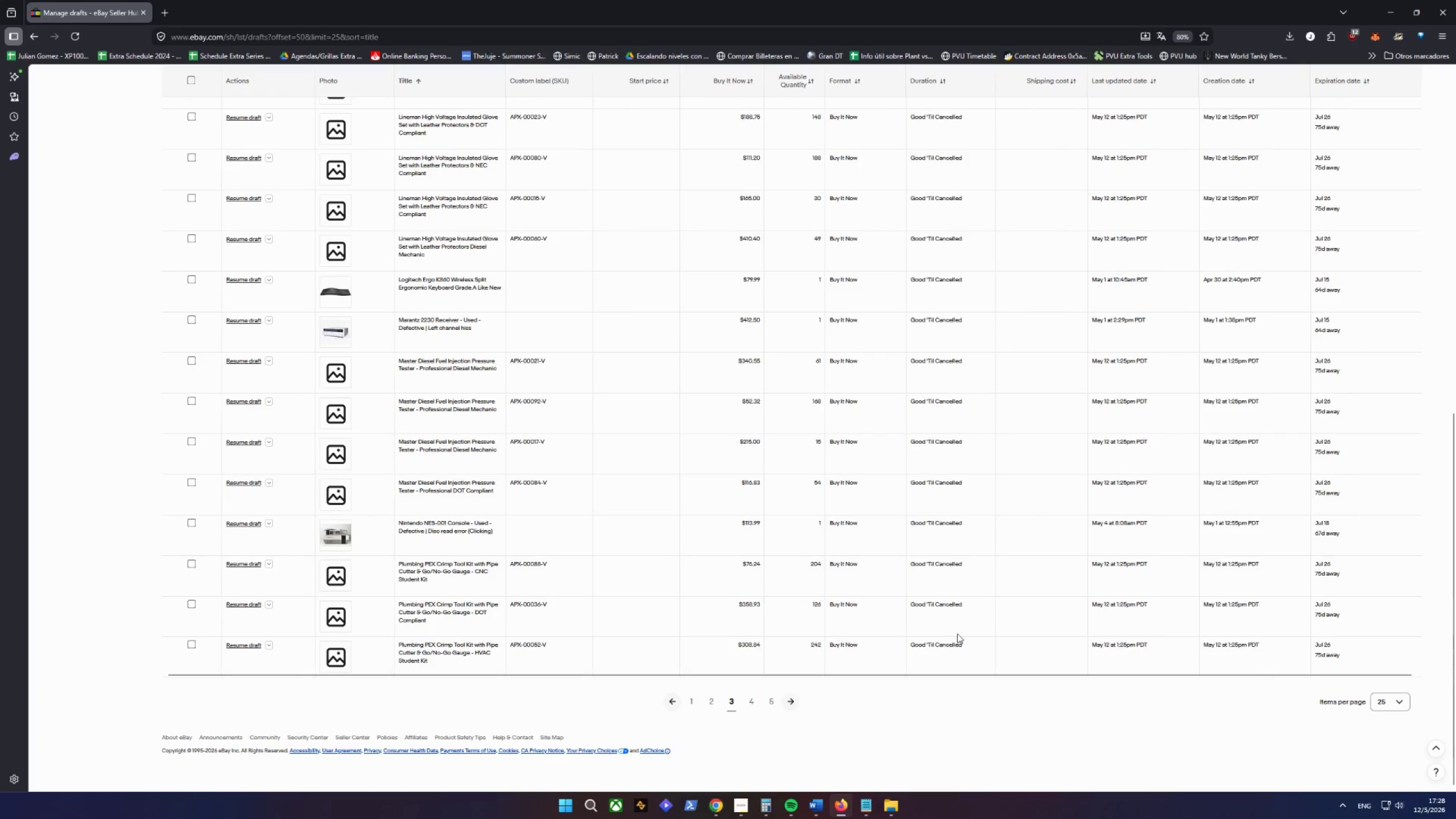 
left_click([1401, 705])
 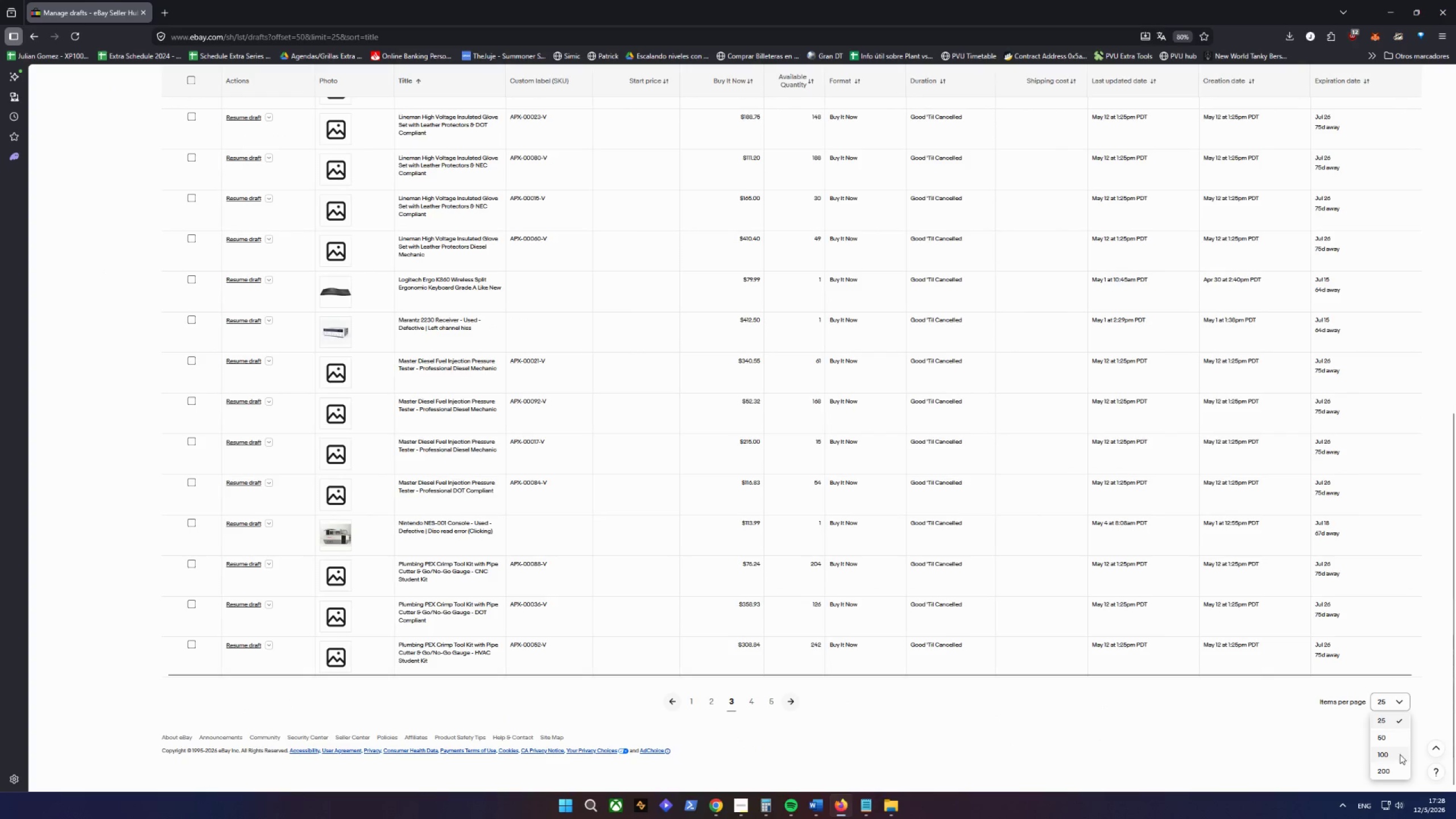 
left_click([1397, 756])
 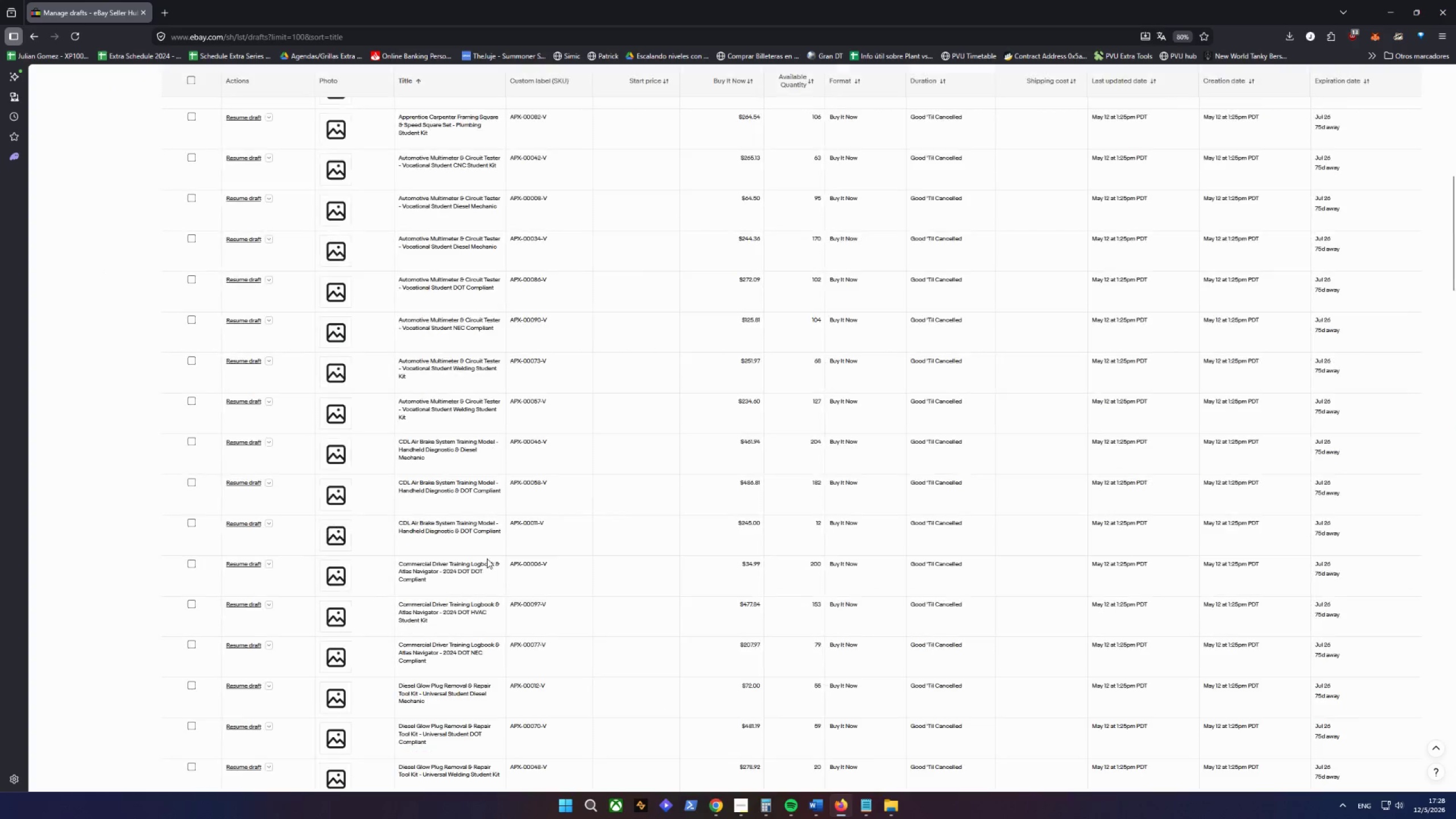 
scroll: coordinate [491, 569], scroll_direction: down, amount: 28.0
 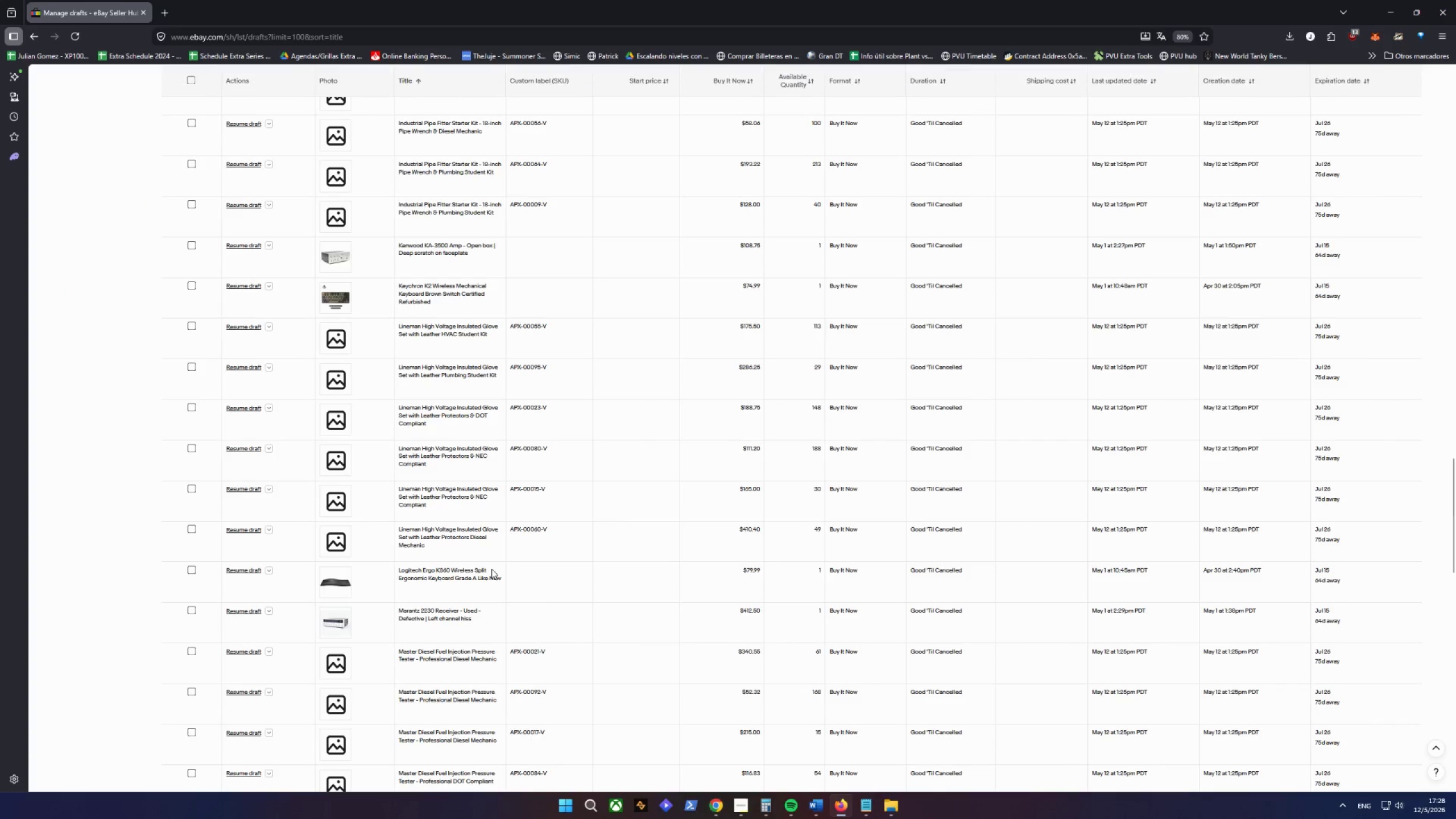 
scroll: coordinate [490, 580], scroll_direction: up, amount: 54.0
 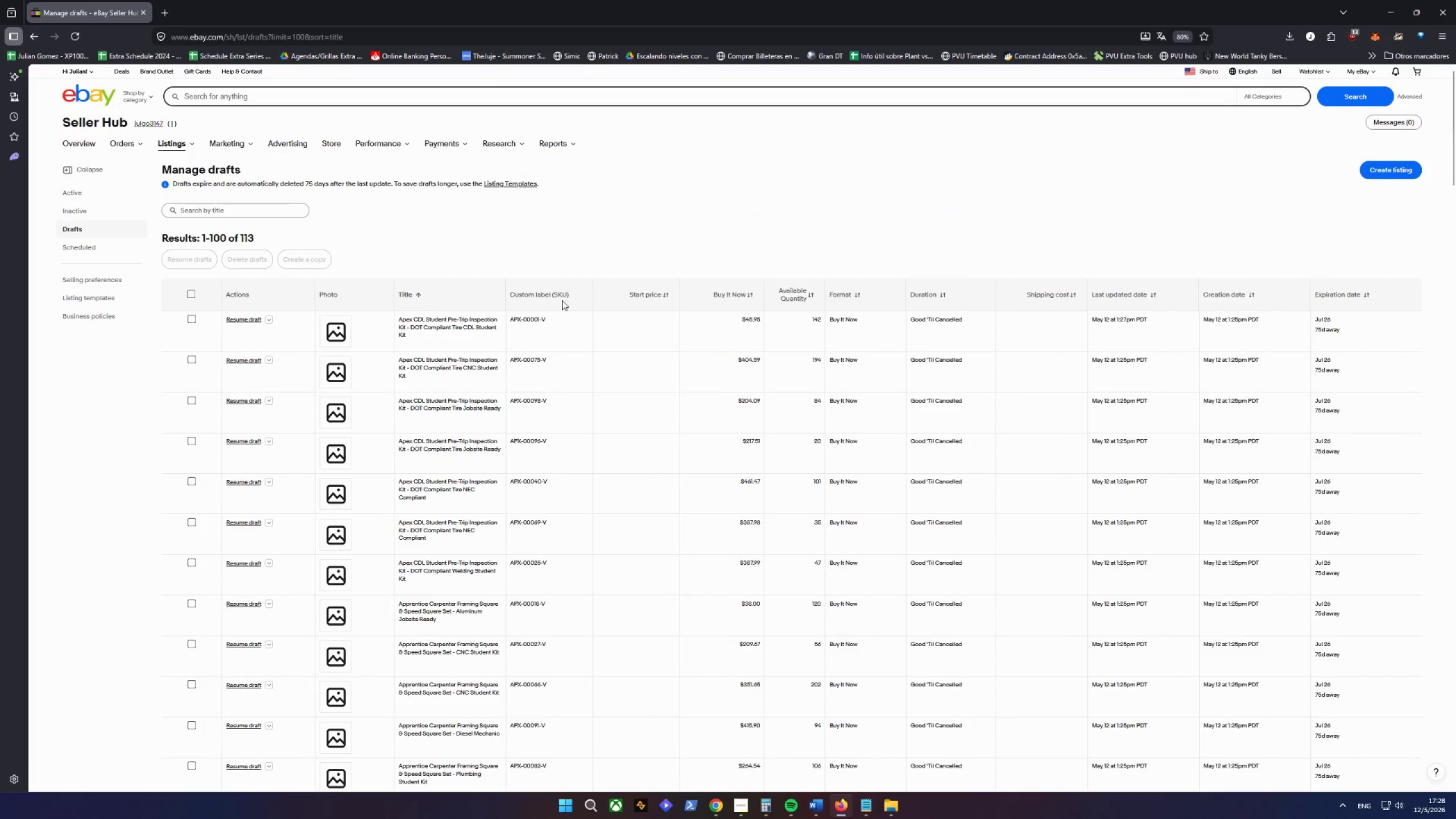 
left_click([566, 296])
 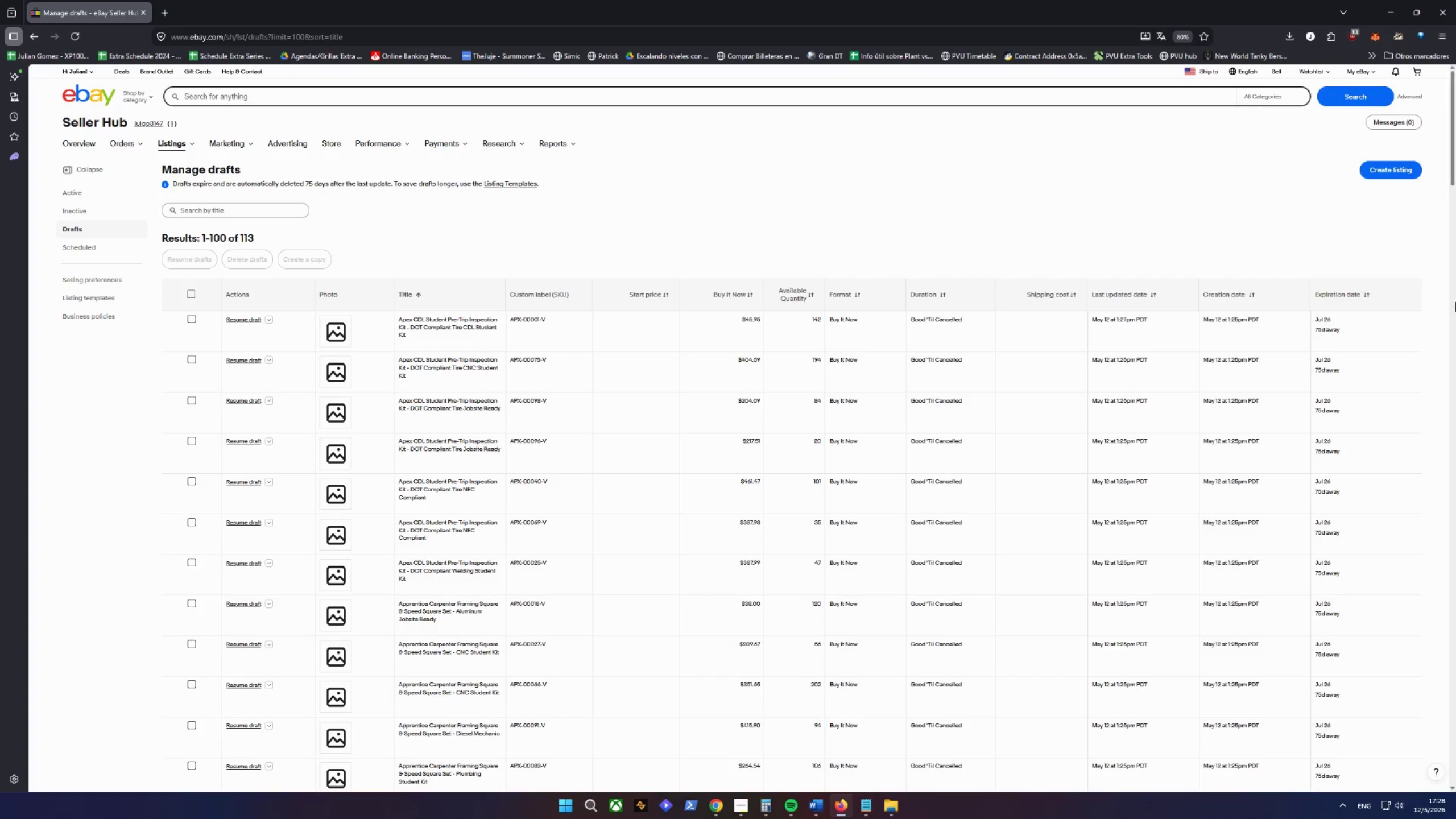 
wait(7.17)
 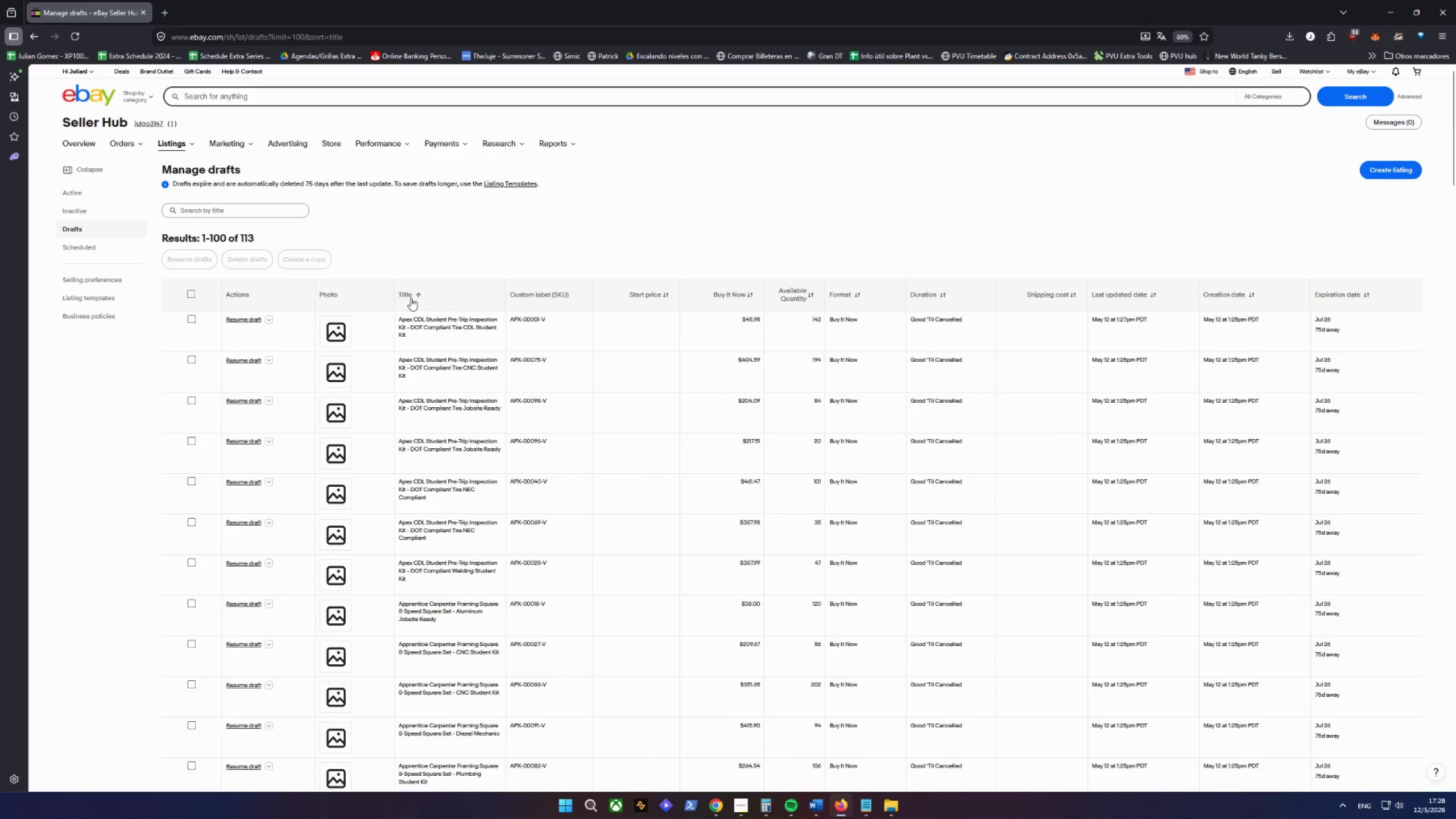 
left_click([1361, 296])
 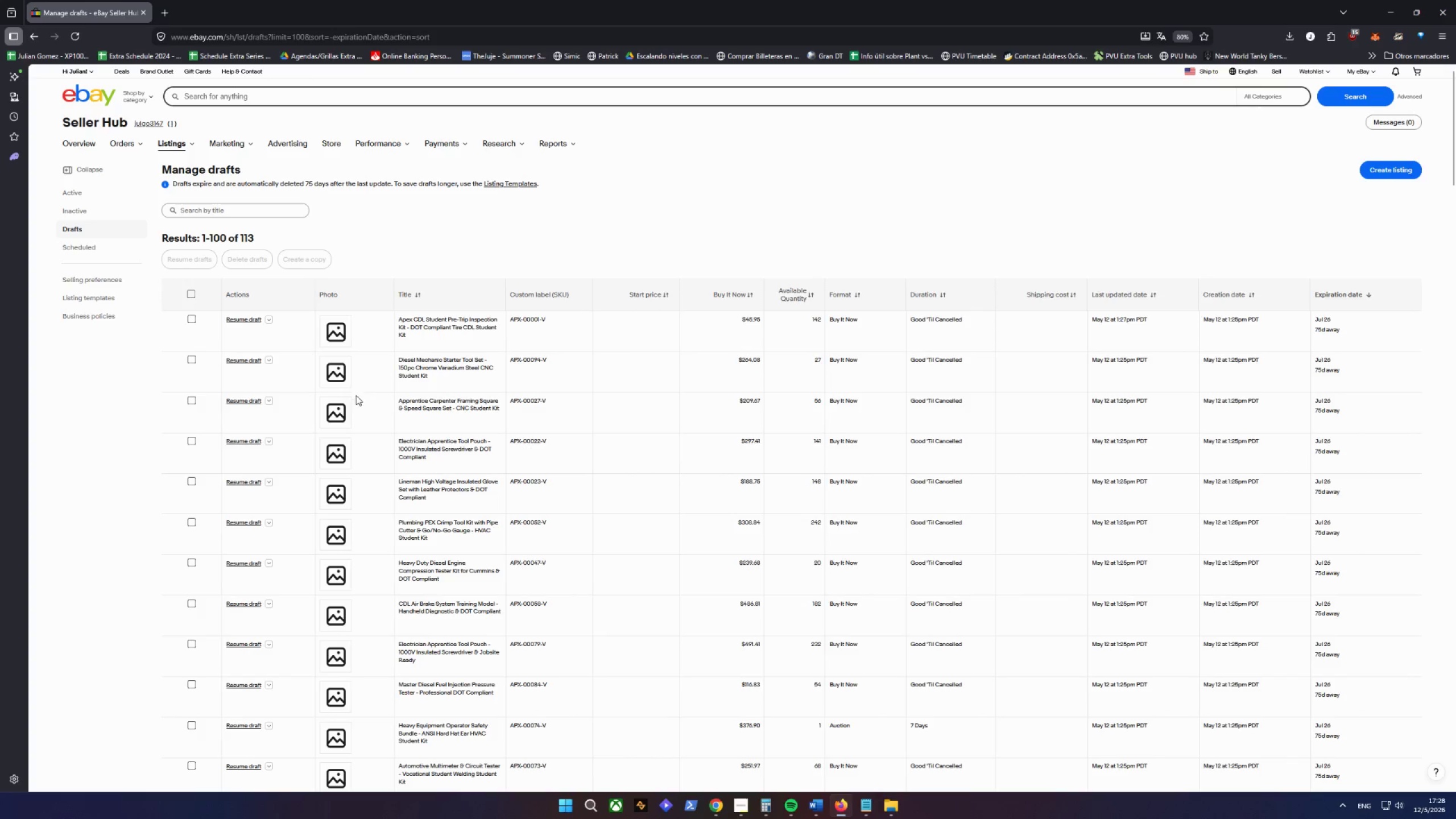 
scroll: coordinate [216, 386], scroll_direction: down, amount: 82.0
 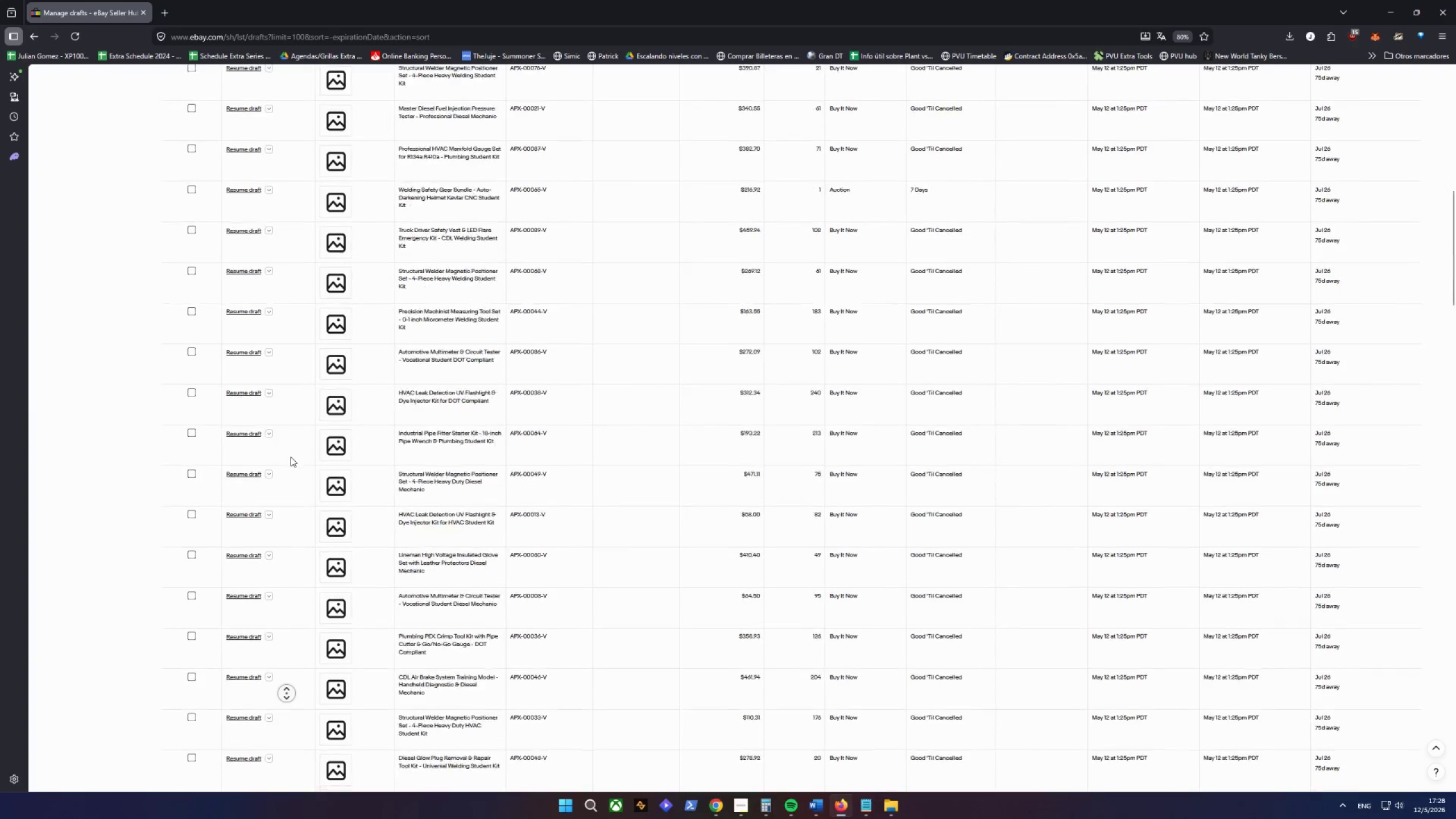 
wait(5.27)
 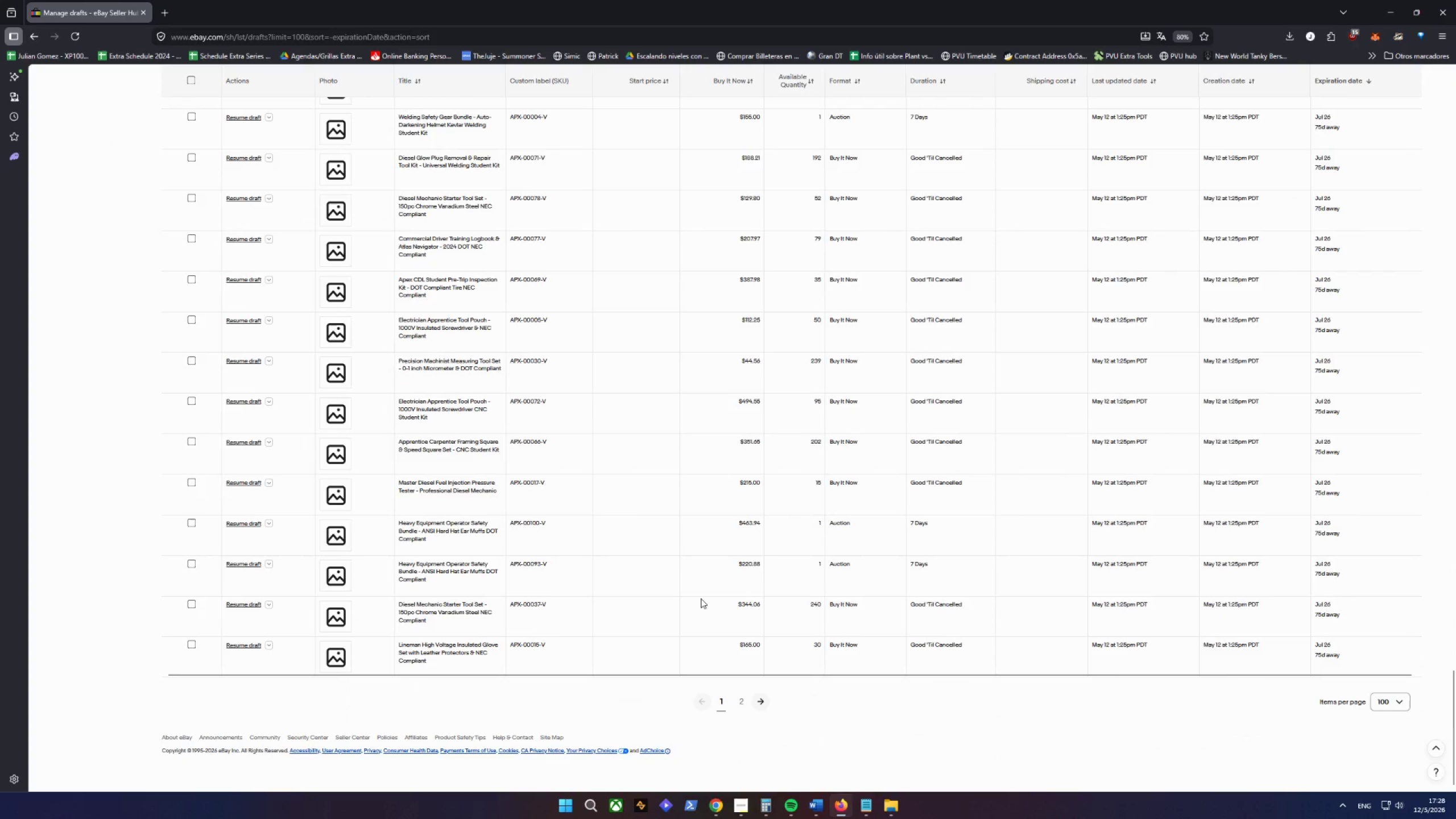 
left_click([195, 295])
 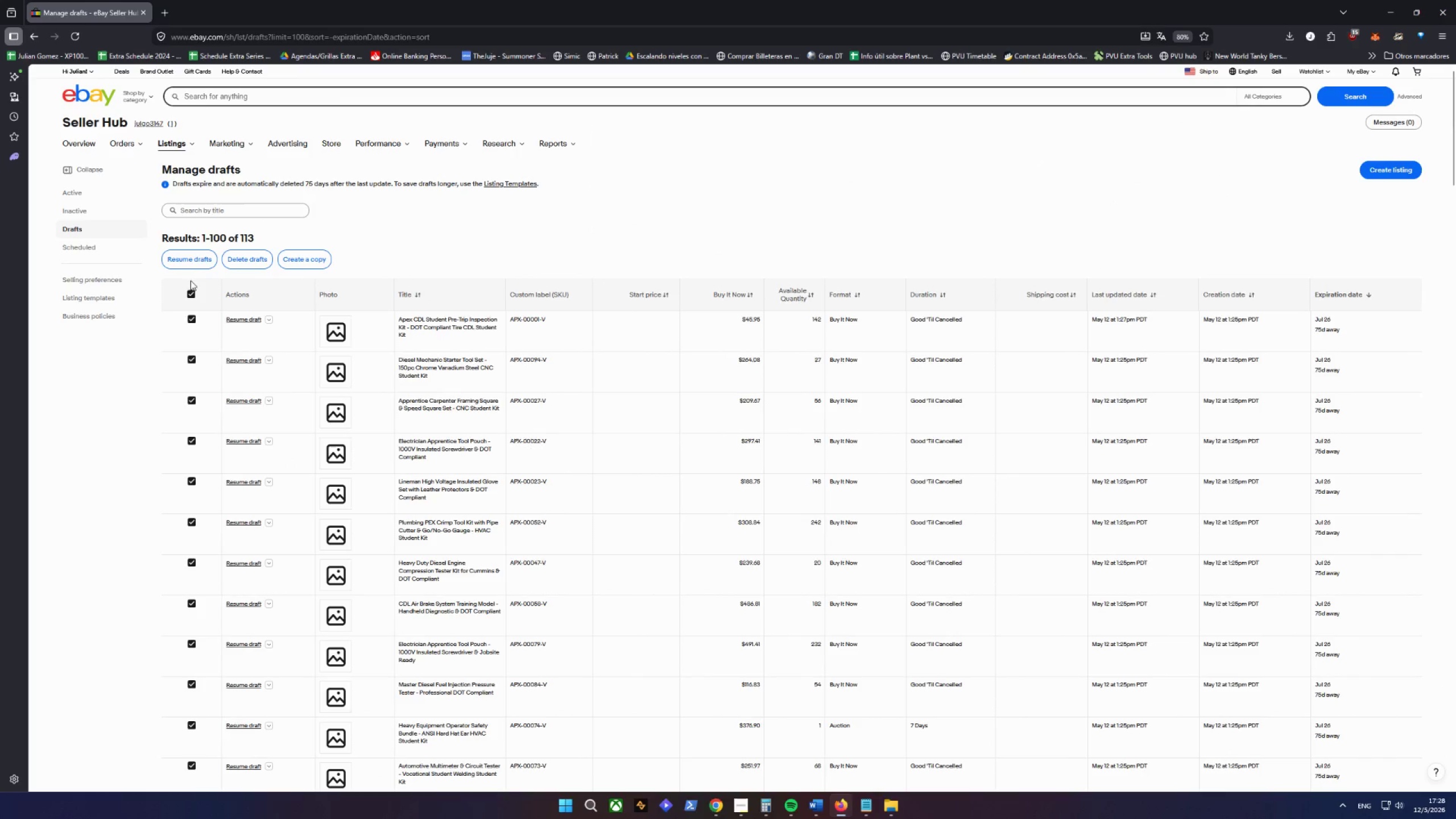 
left_click([189, 263])
 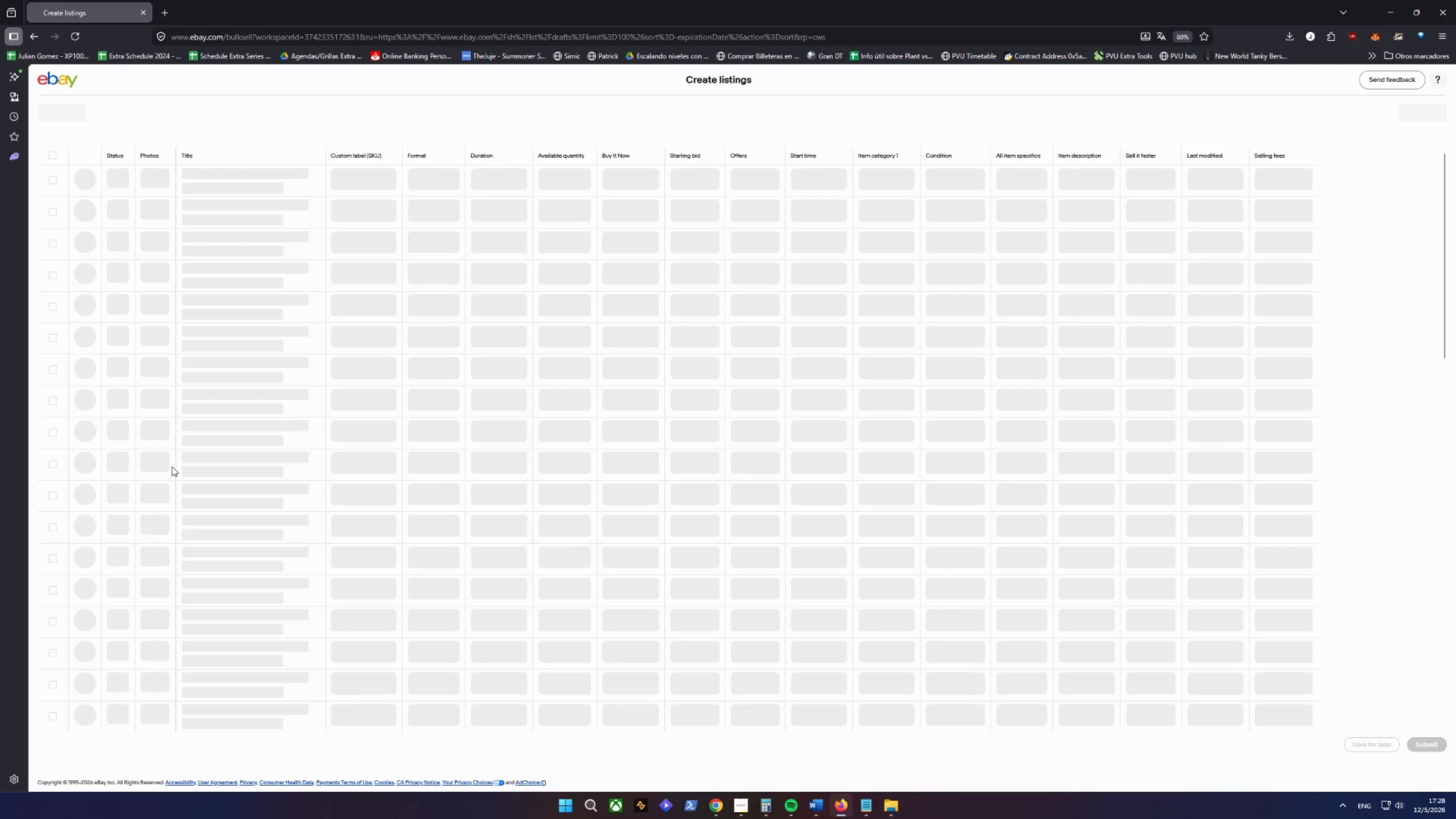 
wait(8.22)
 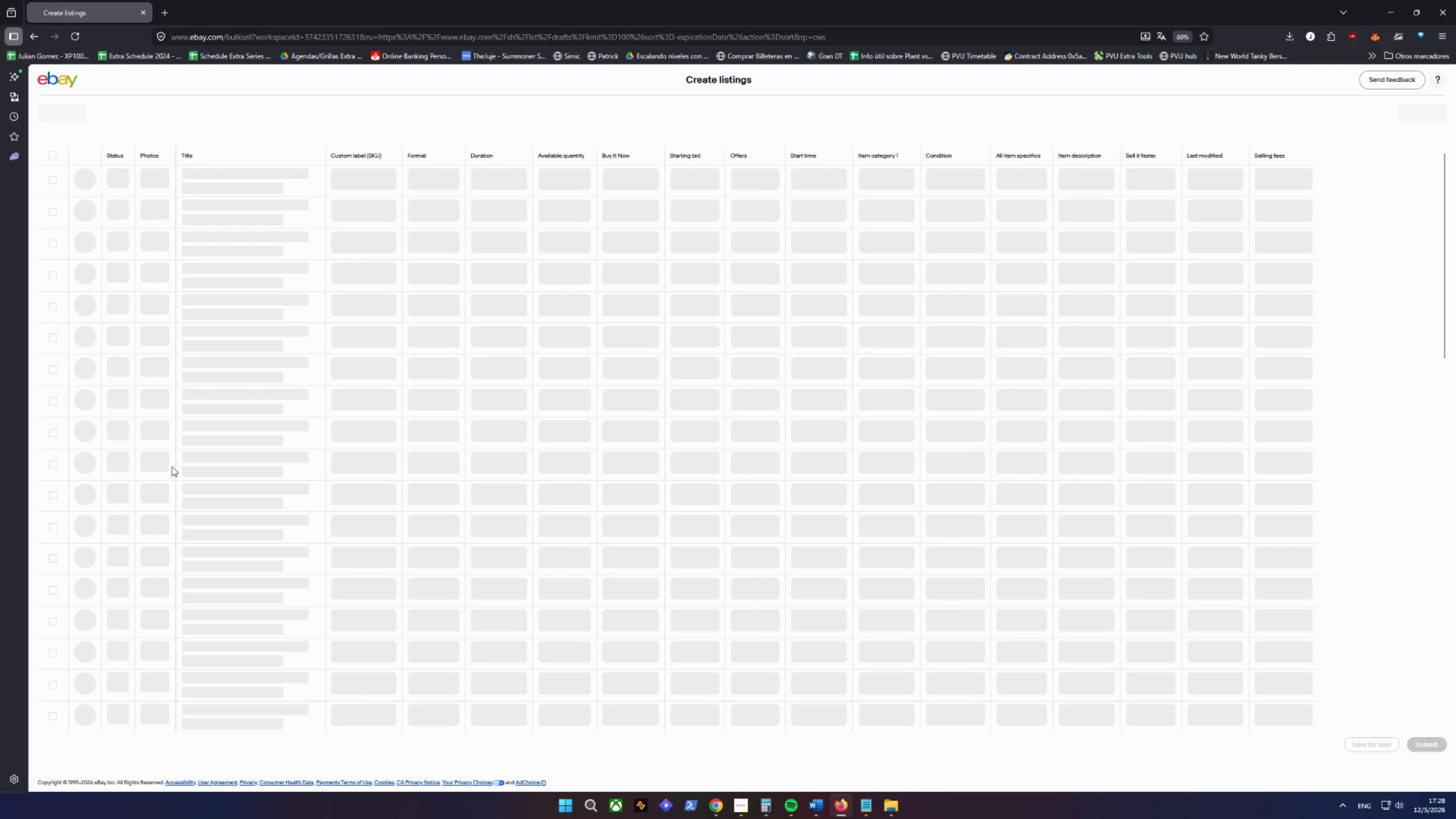 
scroll: coordinate [225, 375], scroll_direction: up, amount: 5.0
 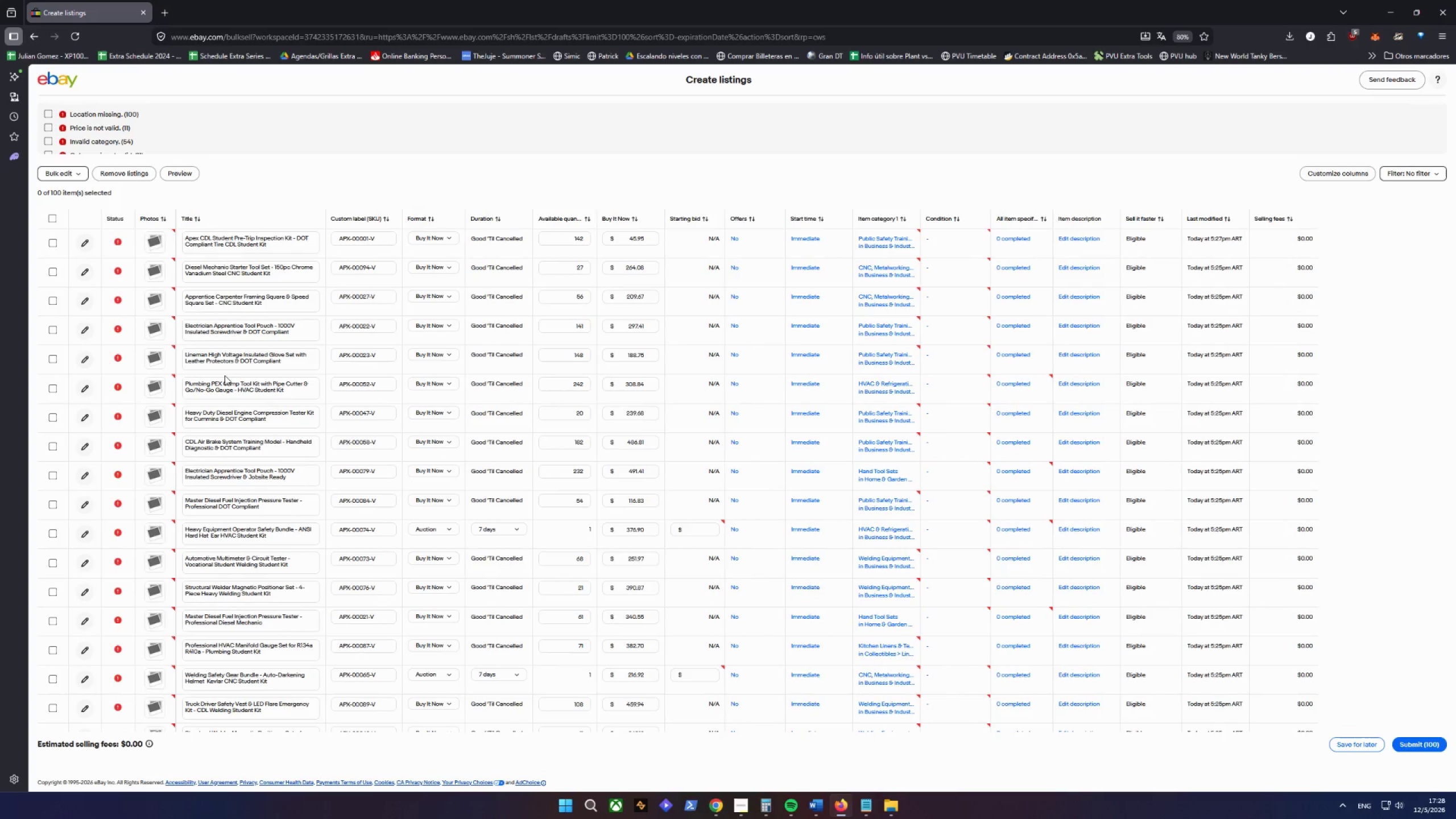 
wait(5.36)
 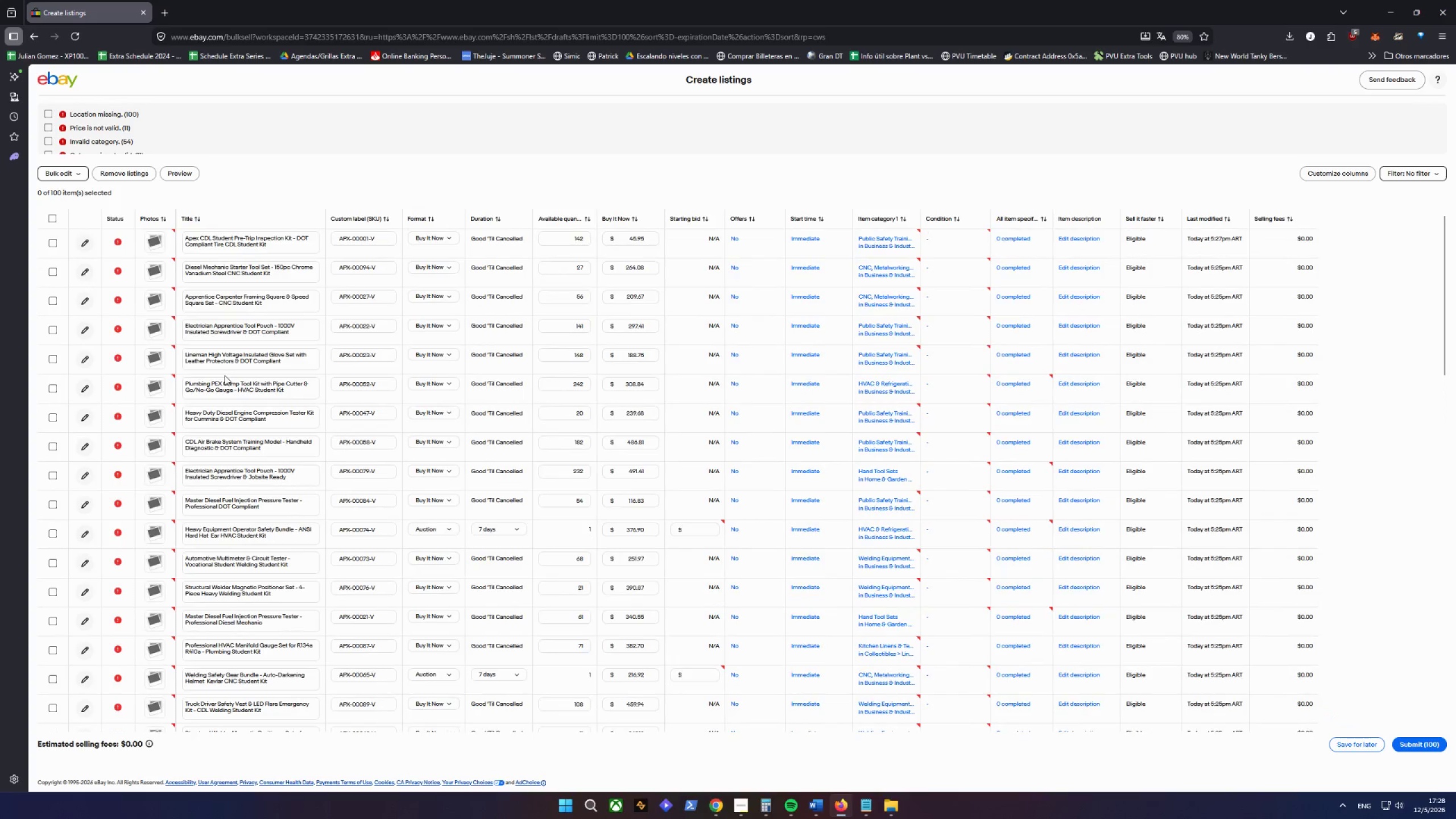 
scroll: coordinate [225, 375], scroll_direction: up, amount: 4.0
 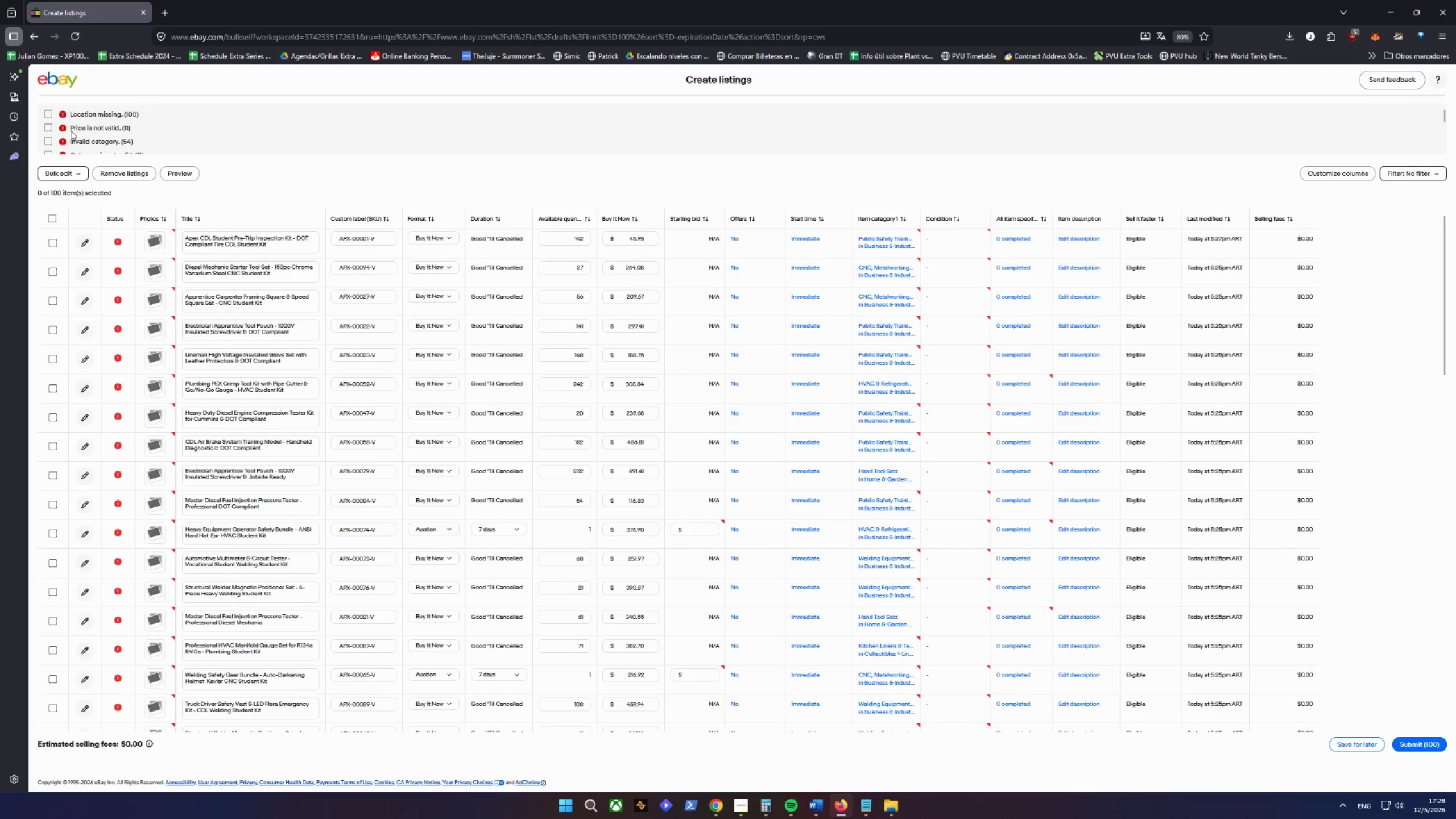 
left_click([50, 130])
 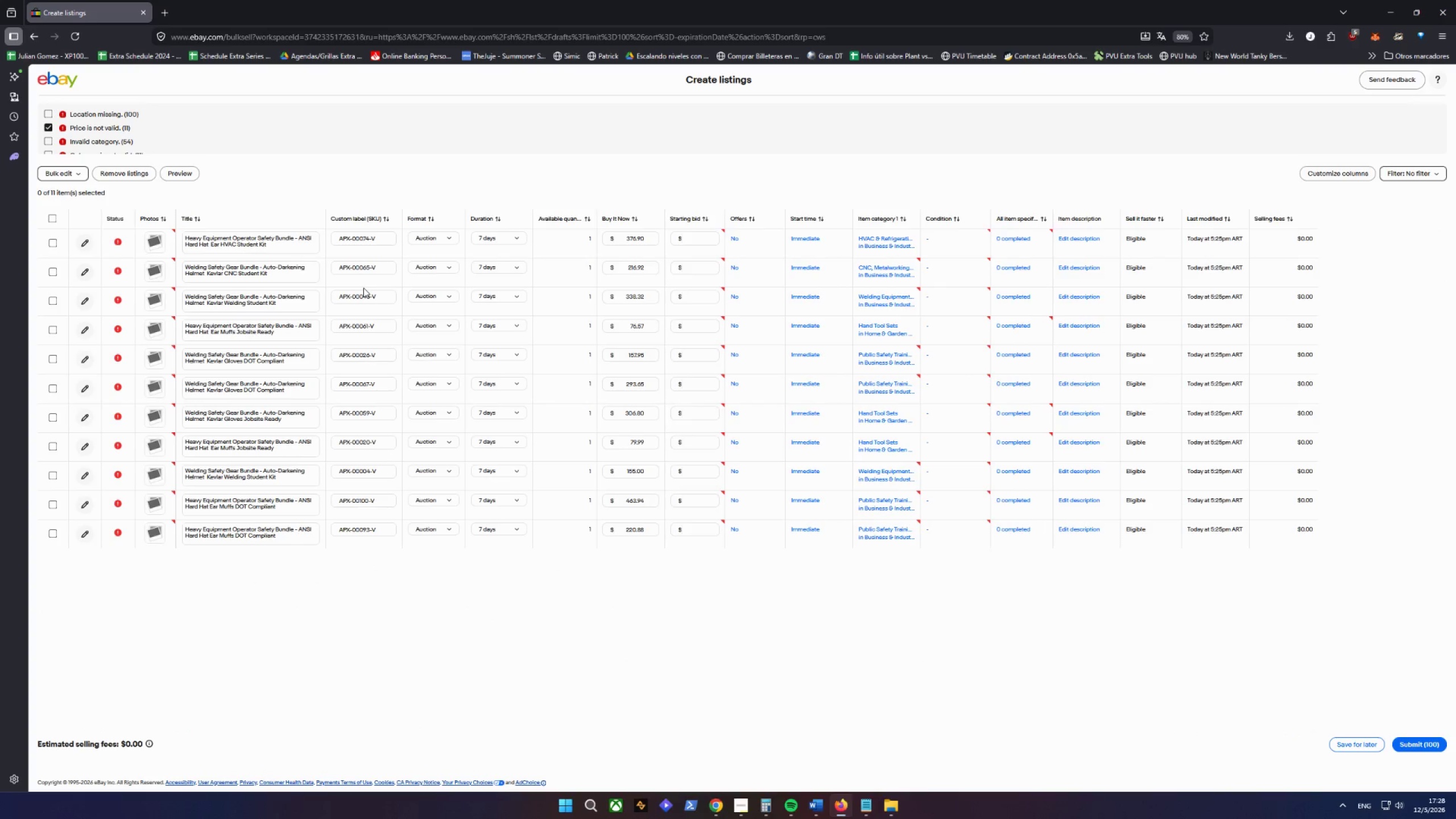 
wait(9.95)
 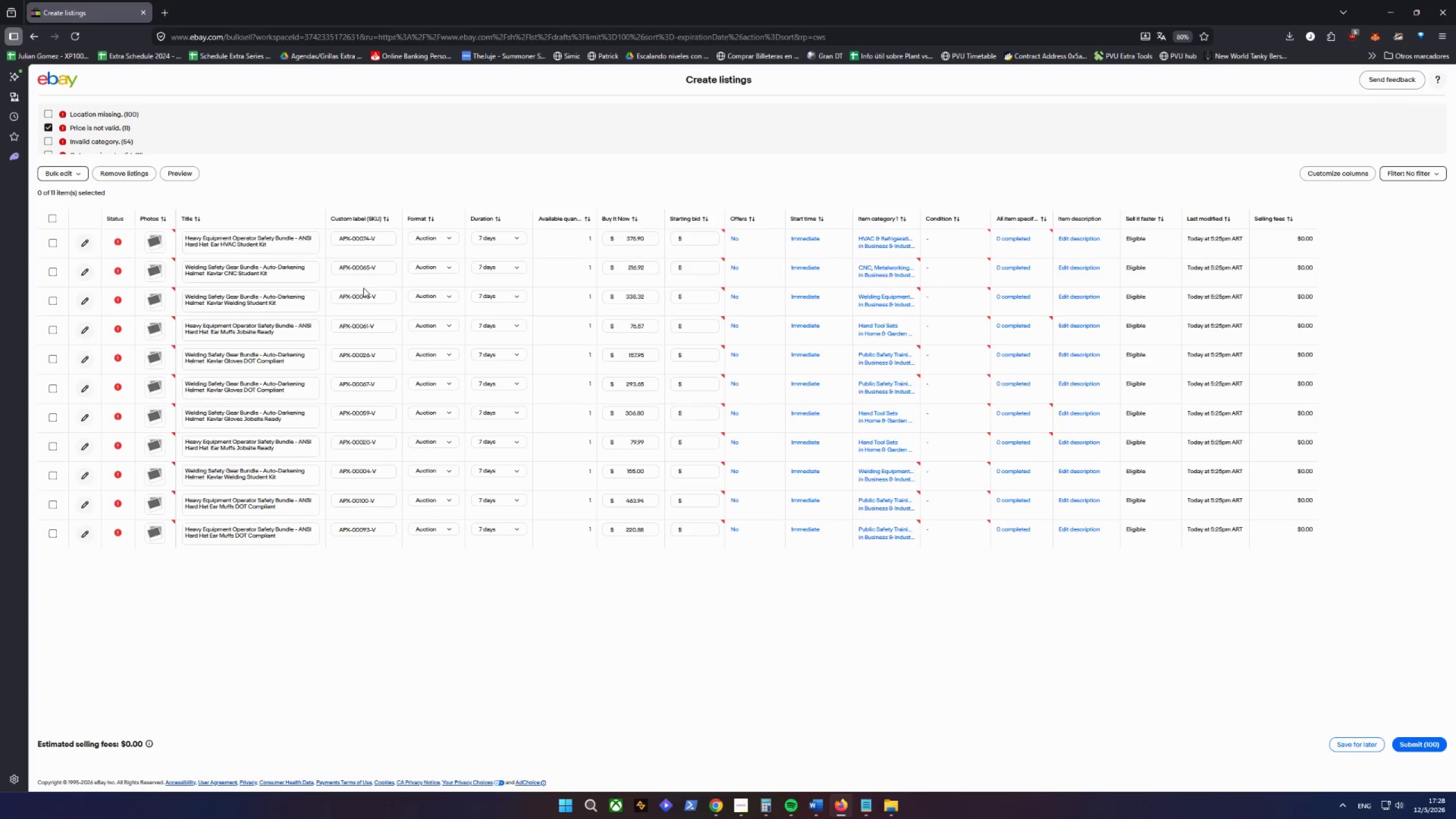 
left_click([49, 125])
 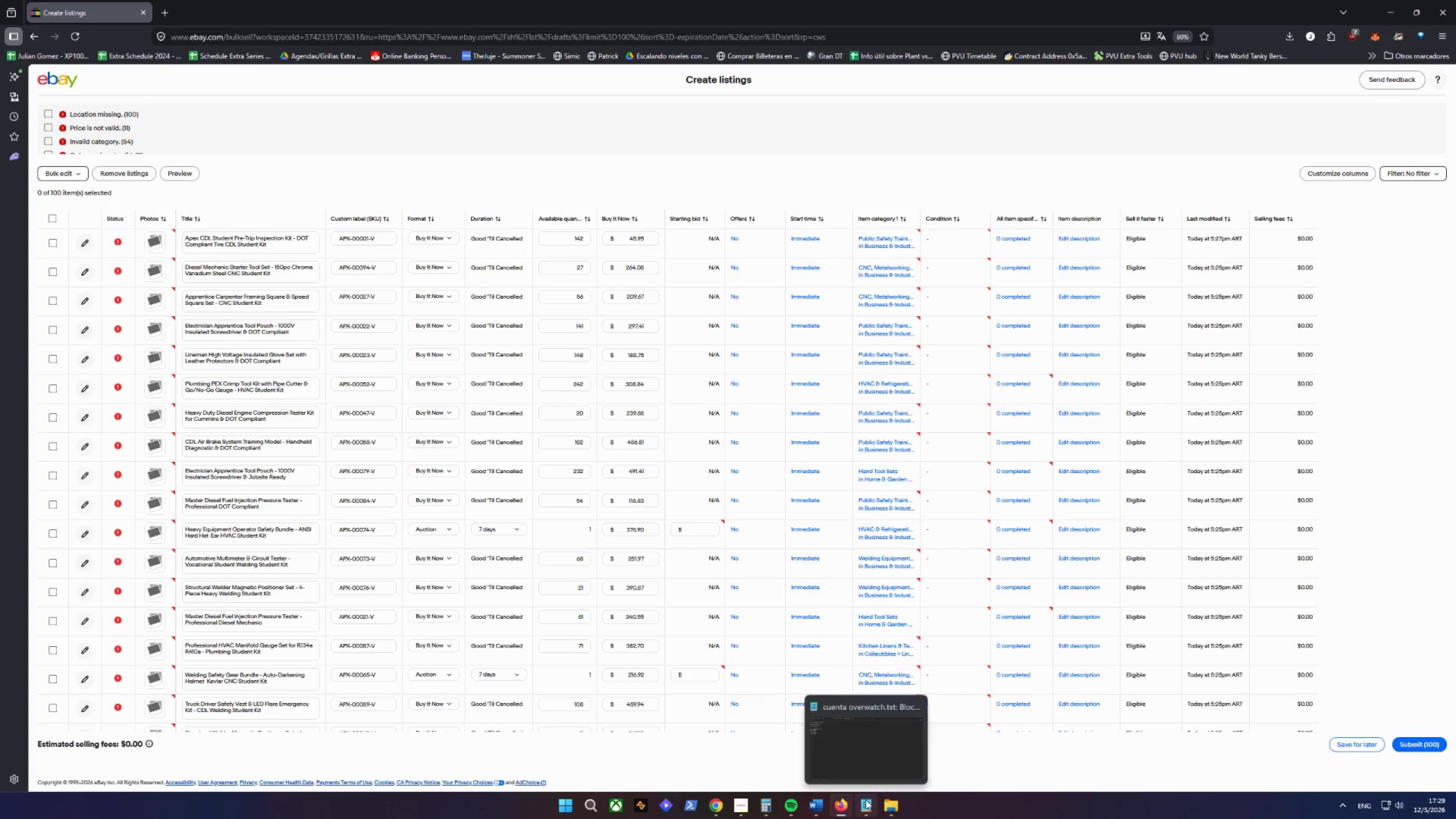 
wait(18.77)
 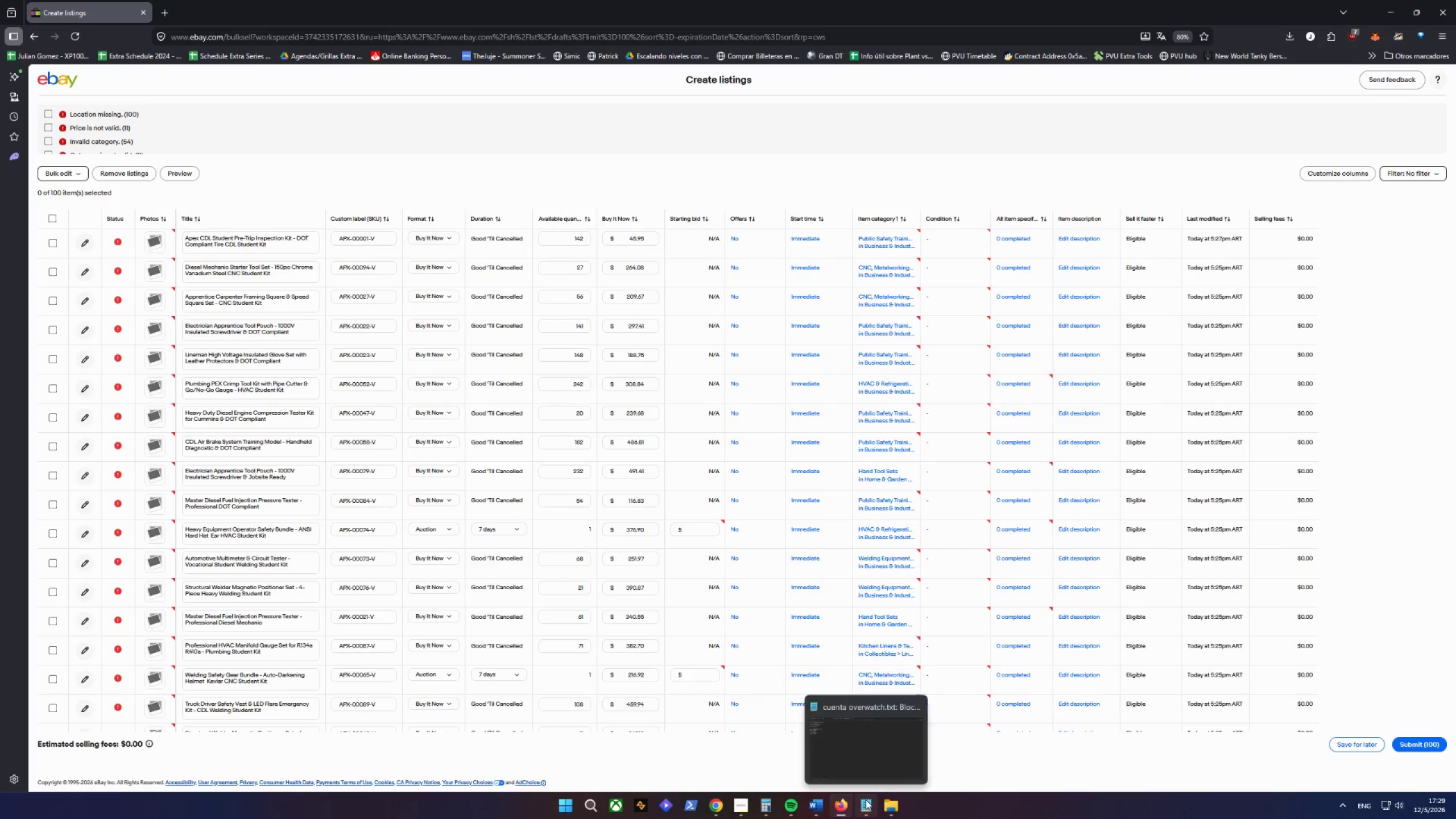 
scroll: coordinate [225, 139], scroll_direction: down, amount: 3.0
 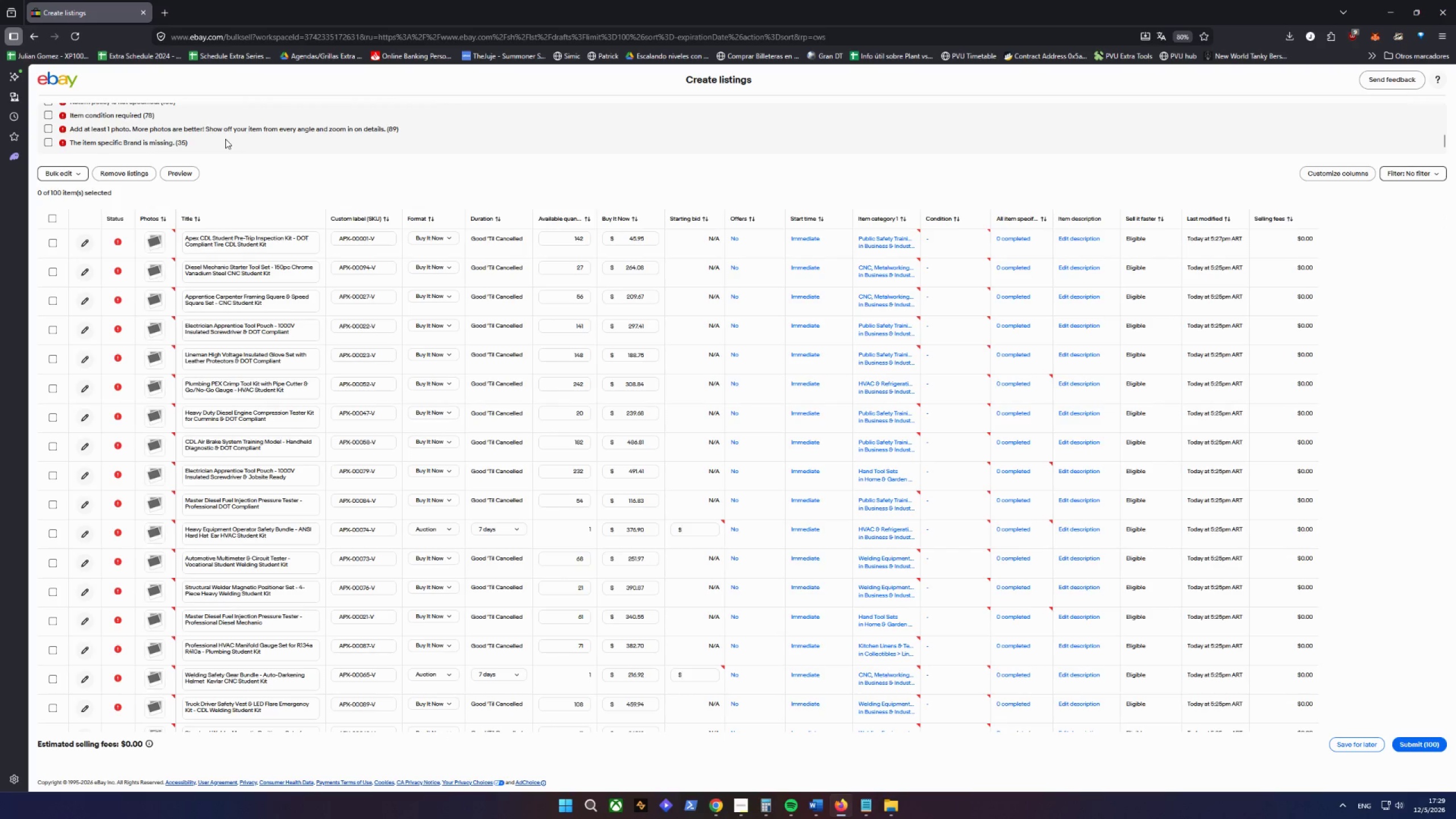 
scroll: coordinate [225, 139], scroll_direction: up, amount: 5.0
 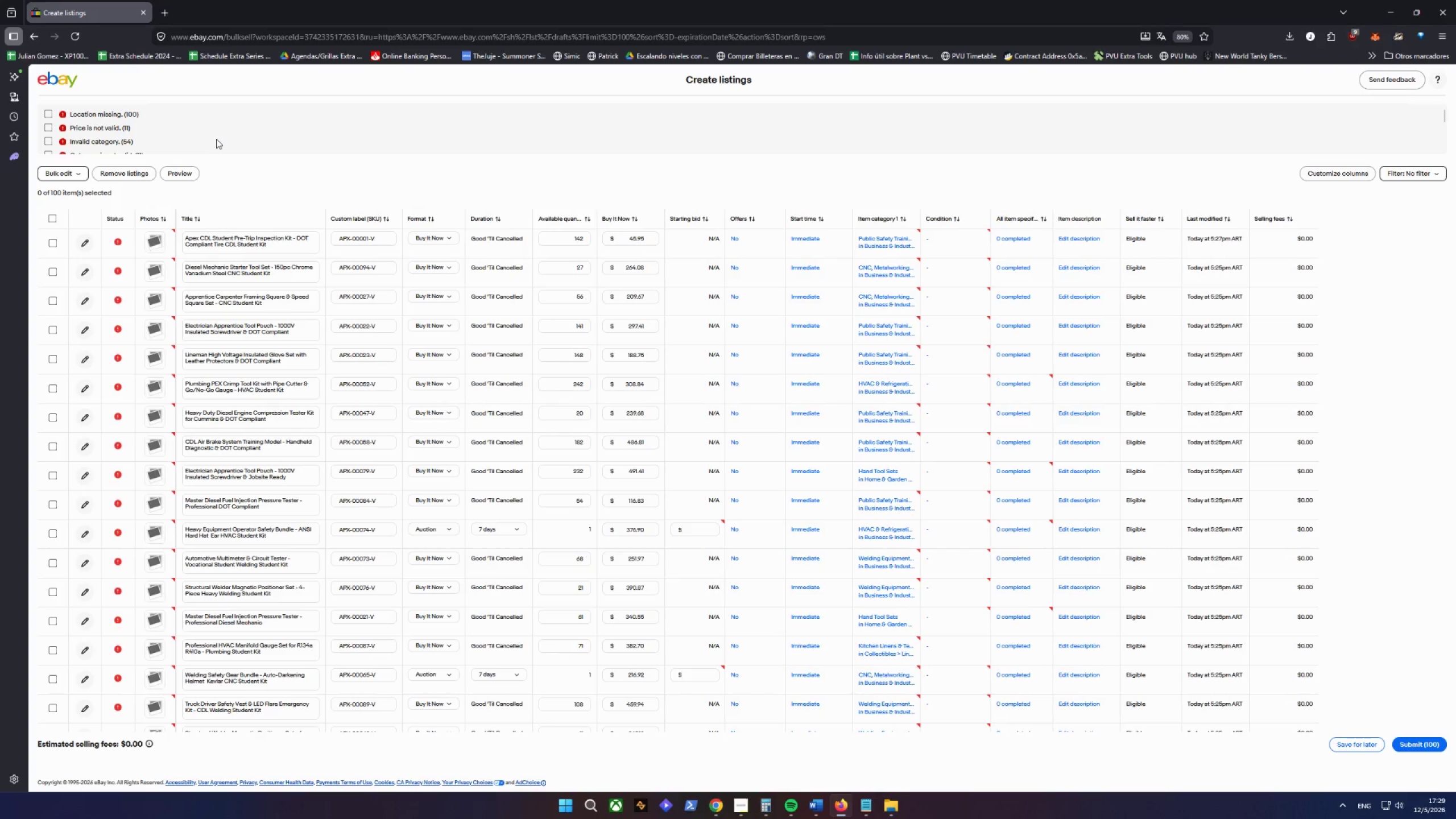 
left_click([48, 127])
 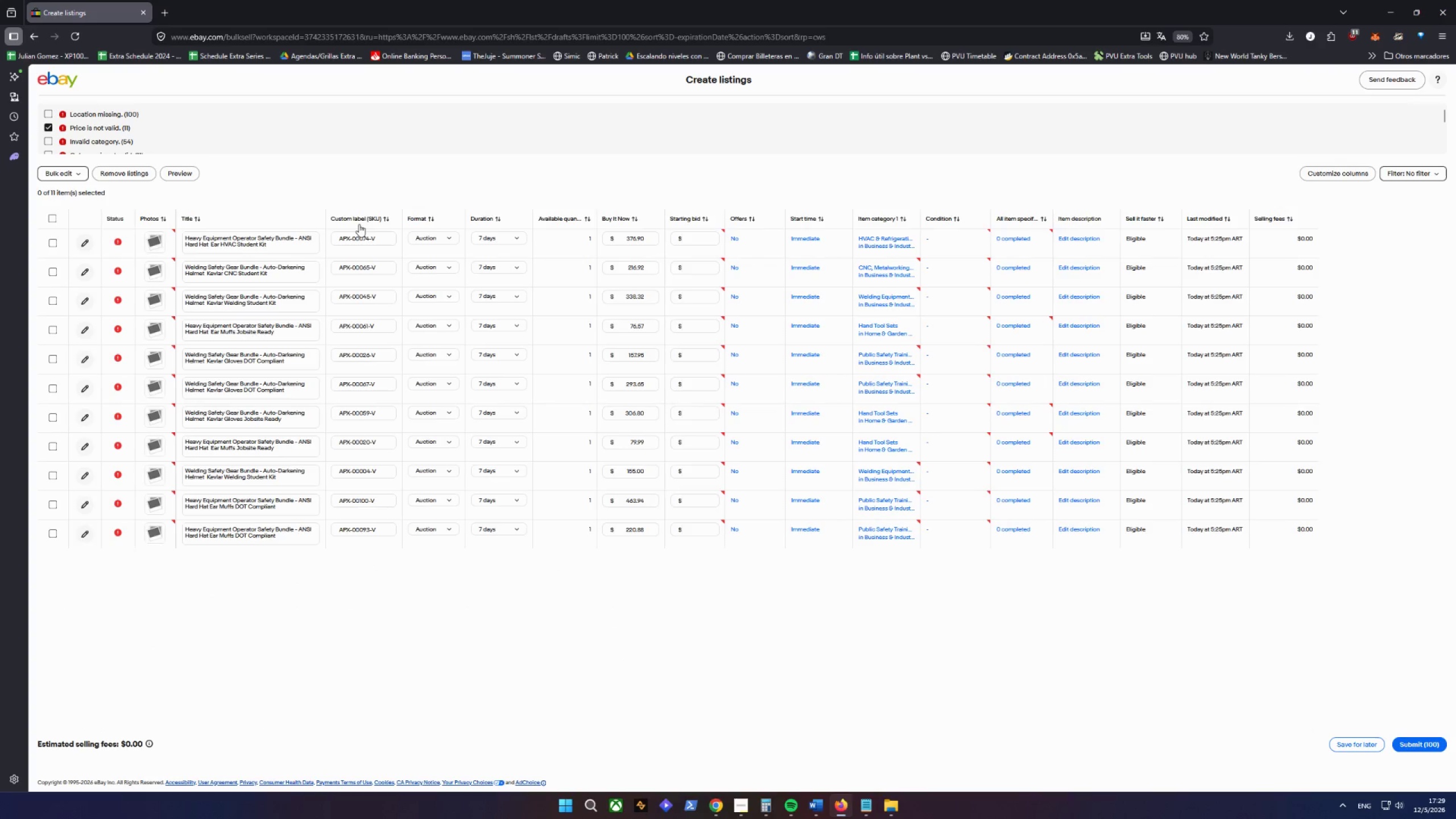 
wait(6.41)
 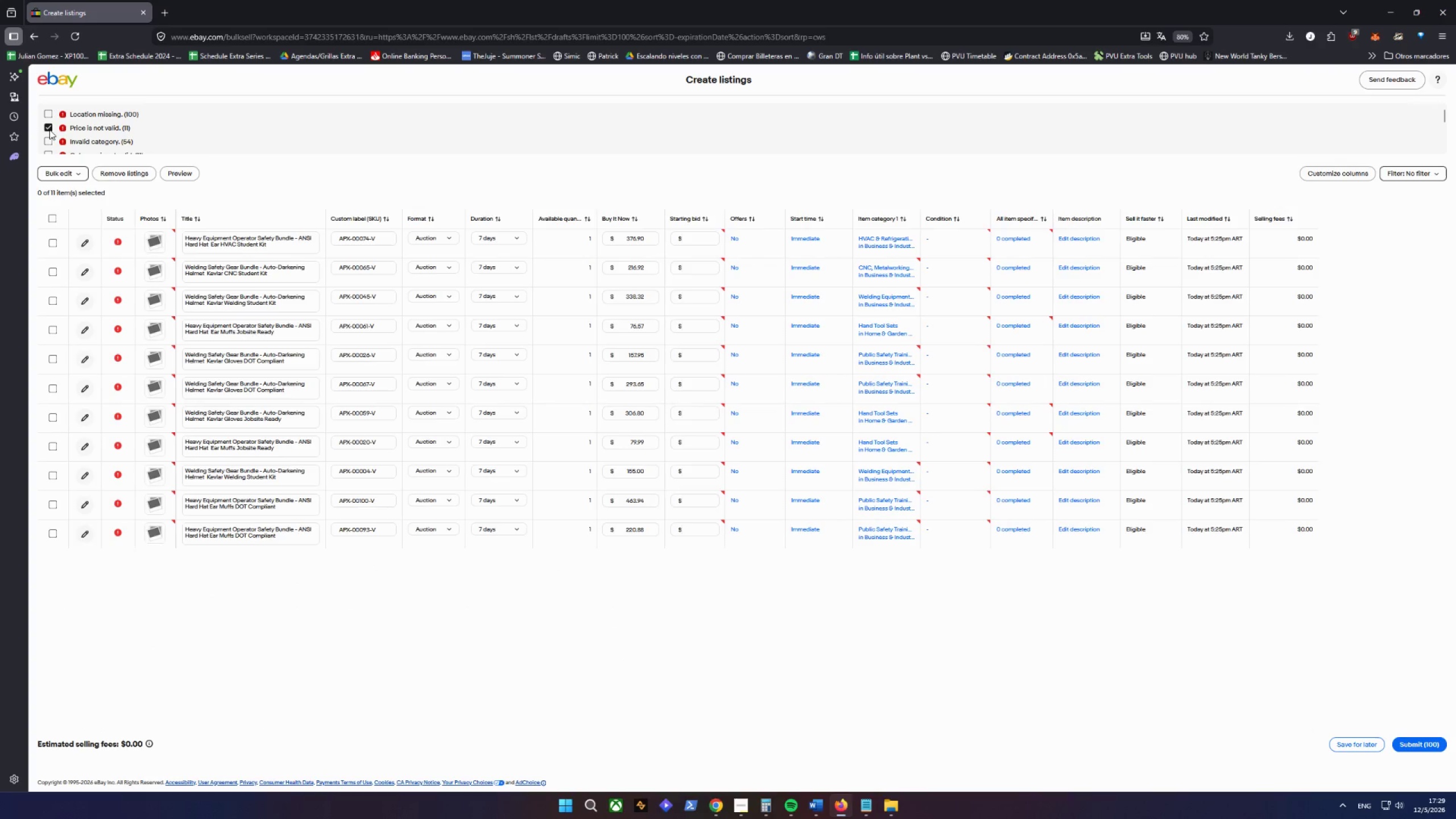 
left_click([49, 216])
 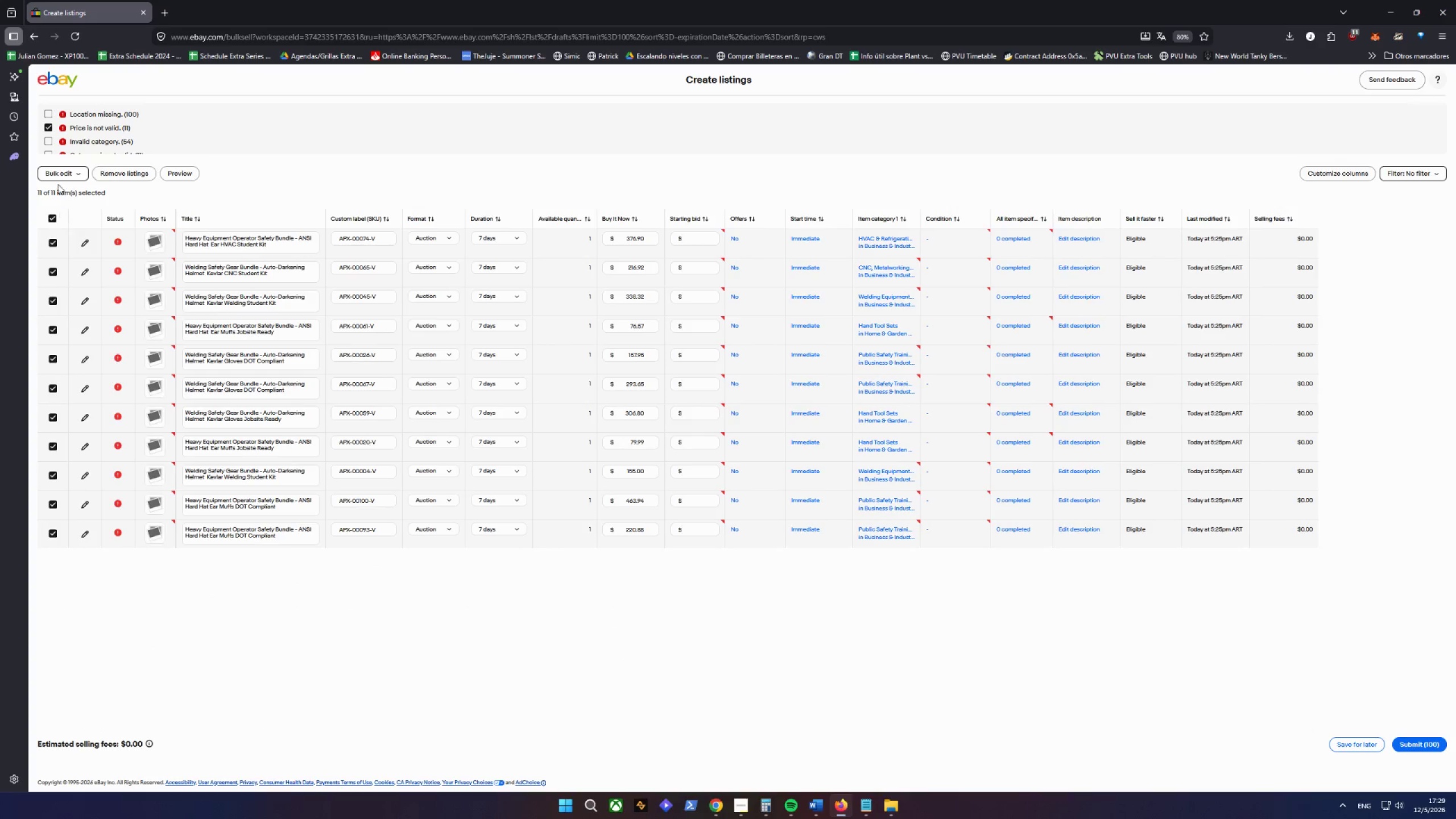 
left_click([57, 176])
 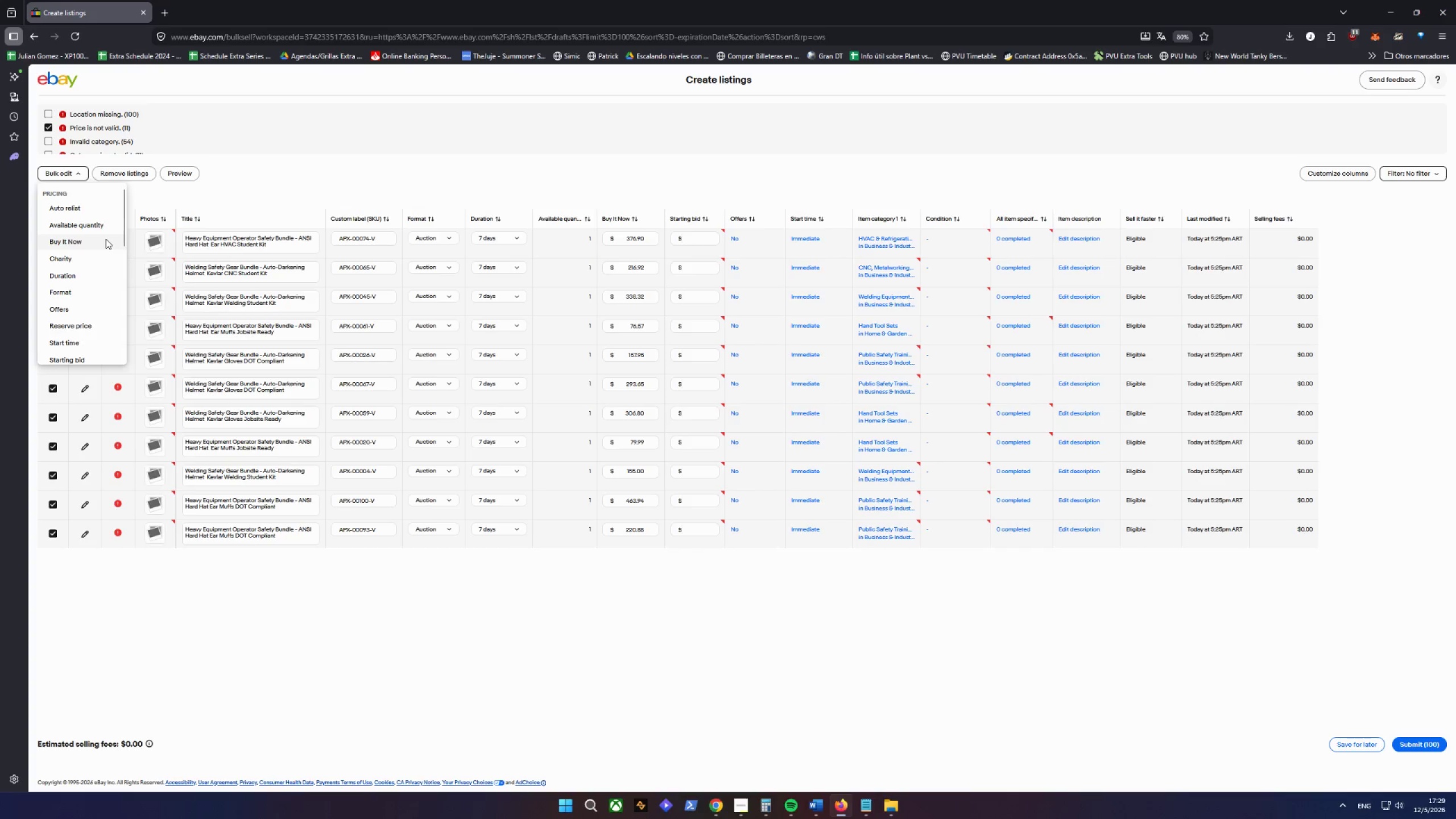 
left_click([75, 290])
 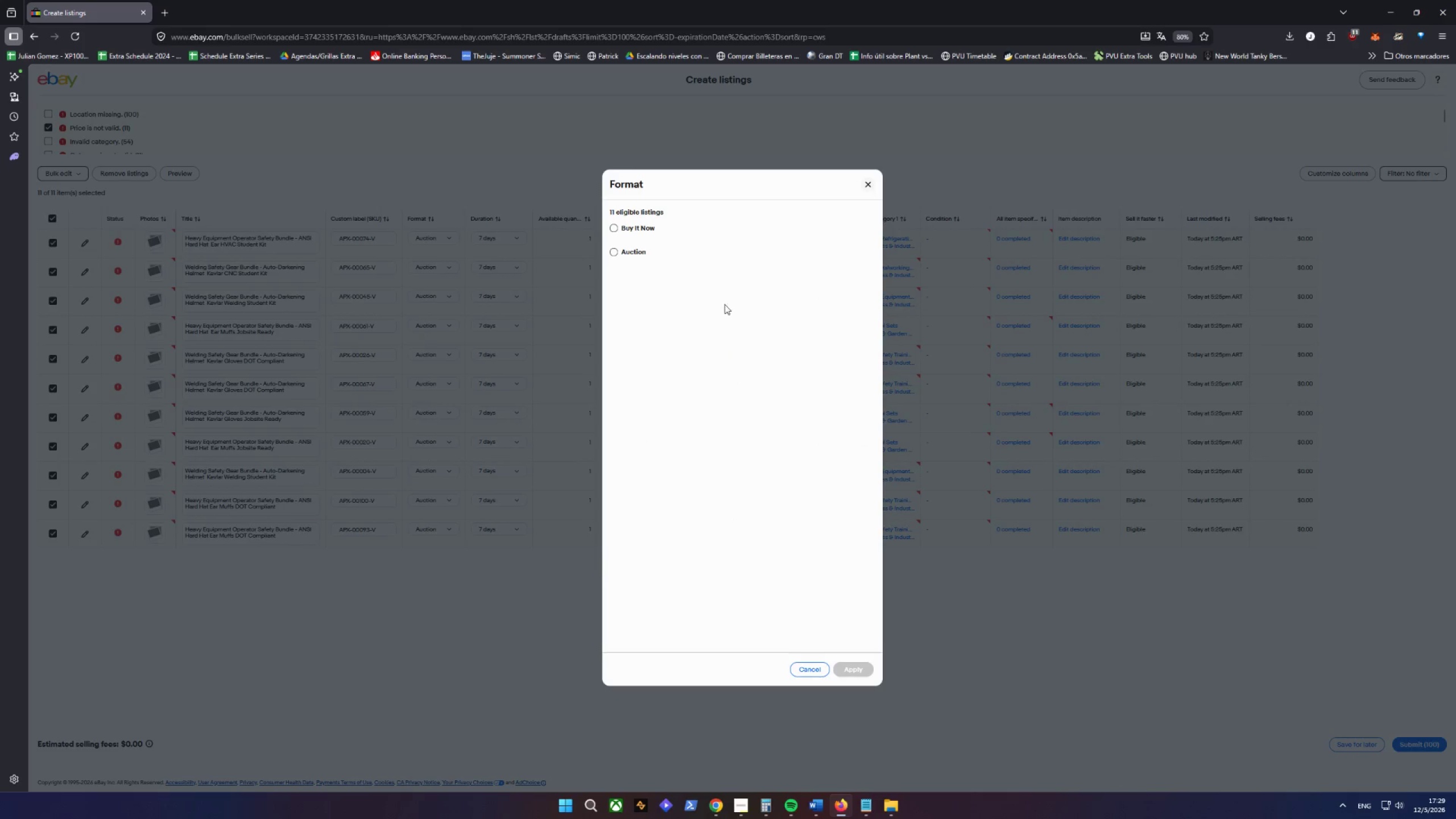 
left_click([629, 230])
 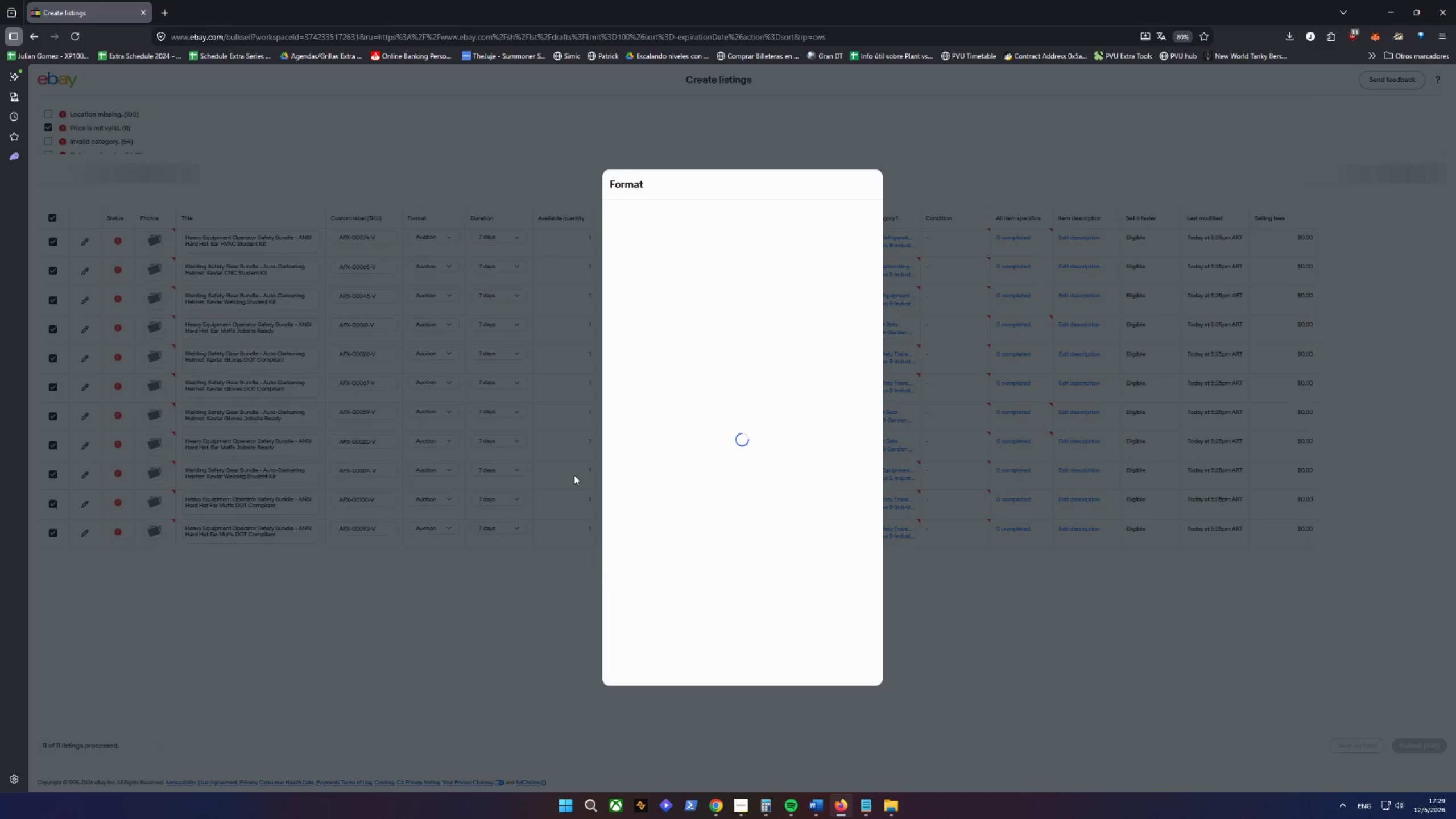 
wait(9.38)
 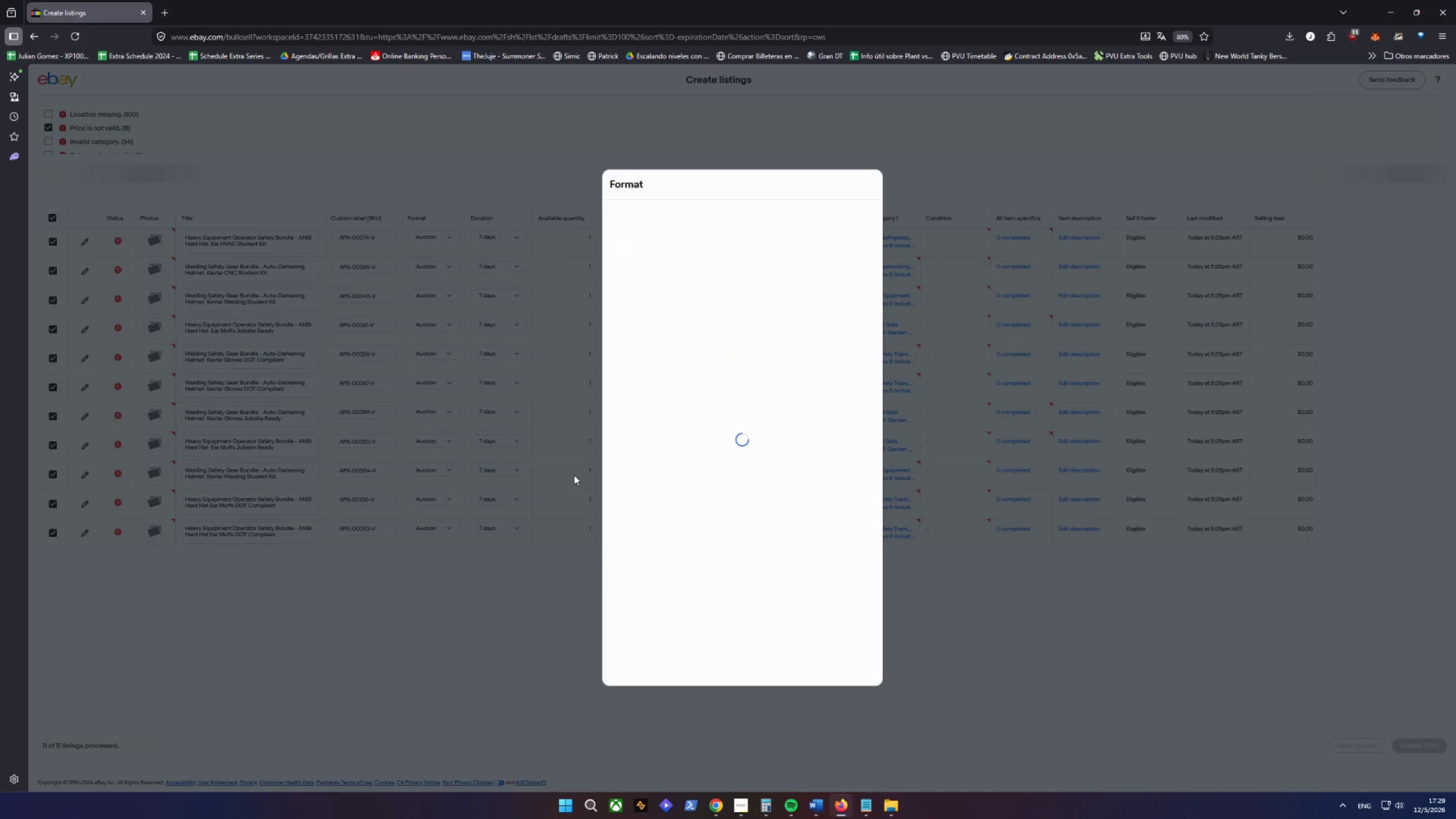 
left_click([50, 129])
 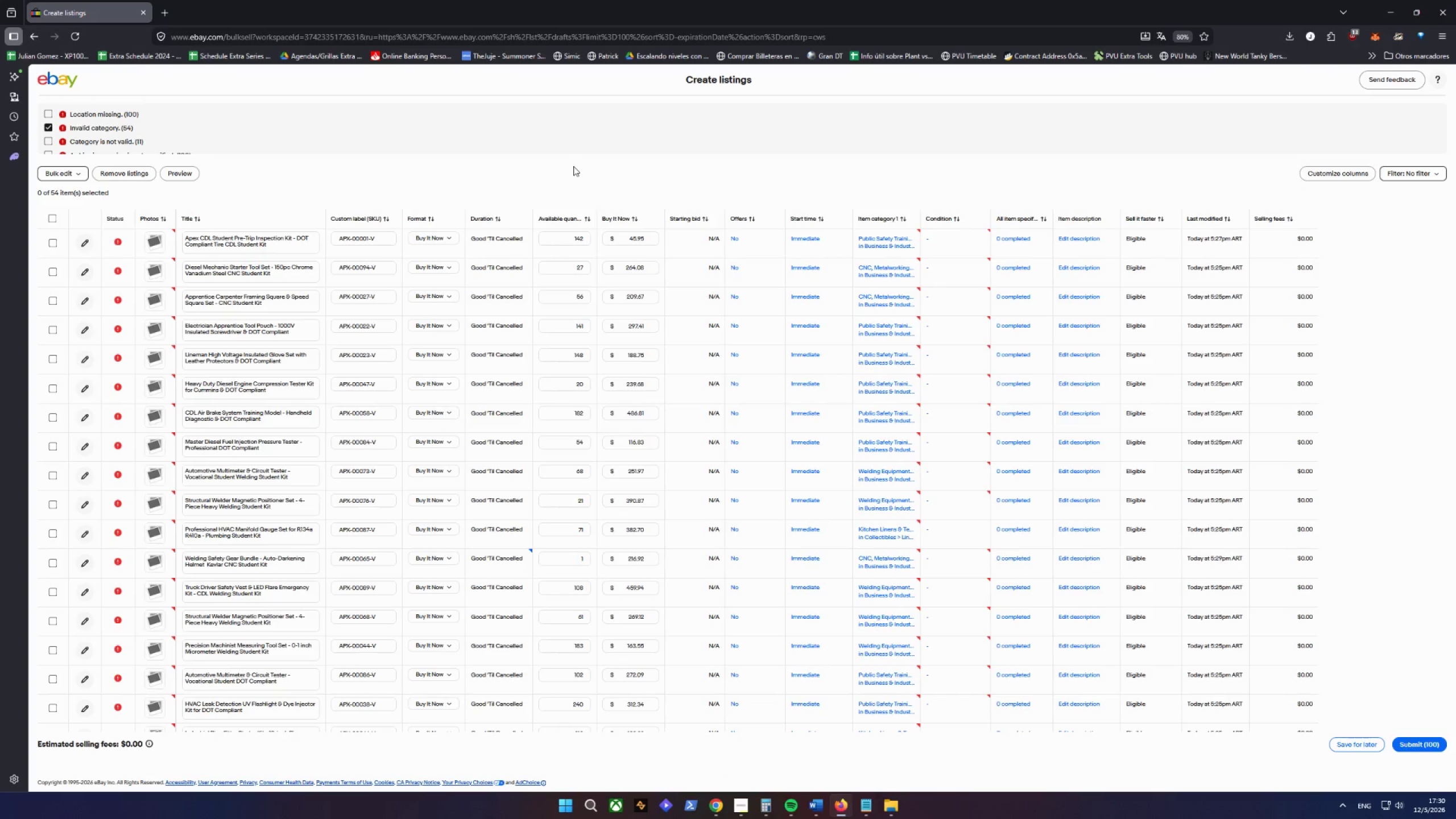 
wait(11.69)
 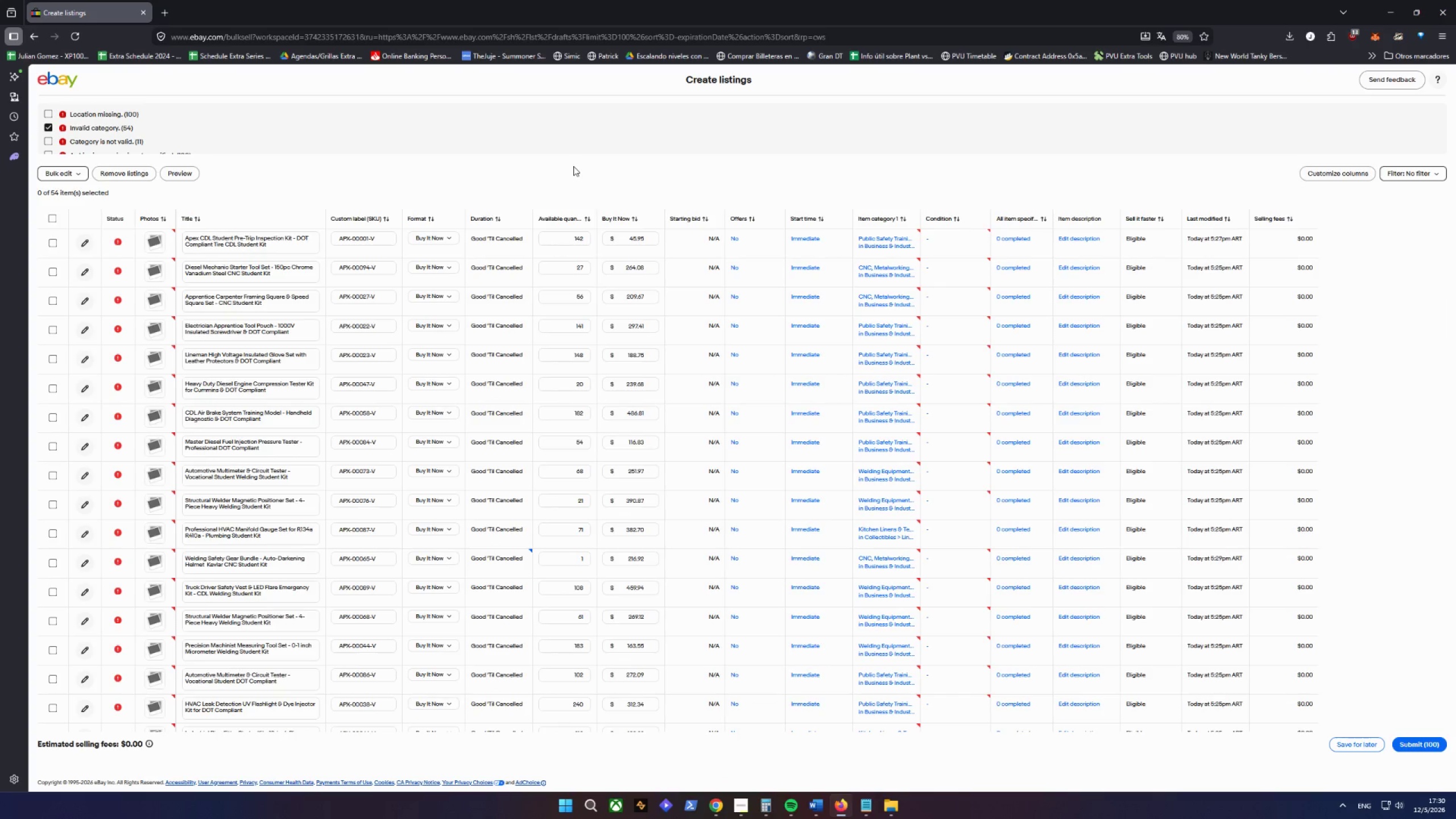 
left_click([742, 803])